 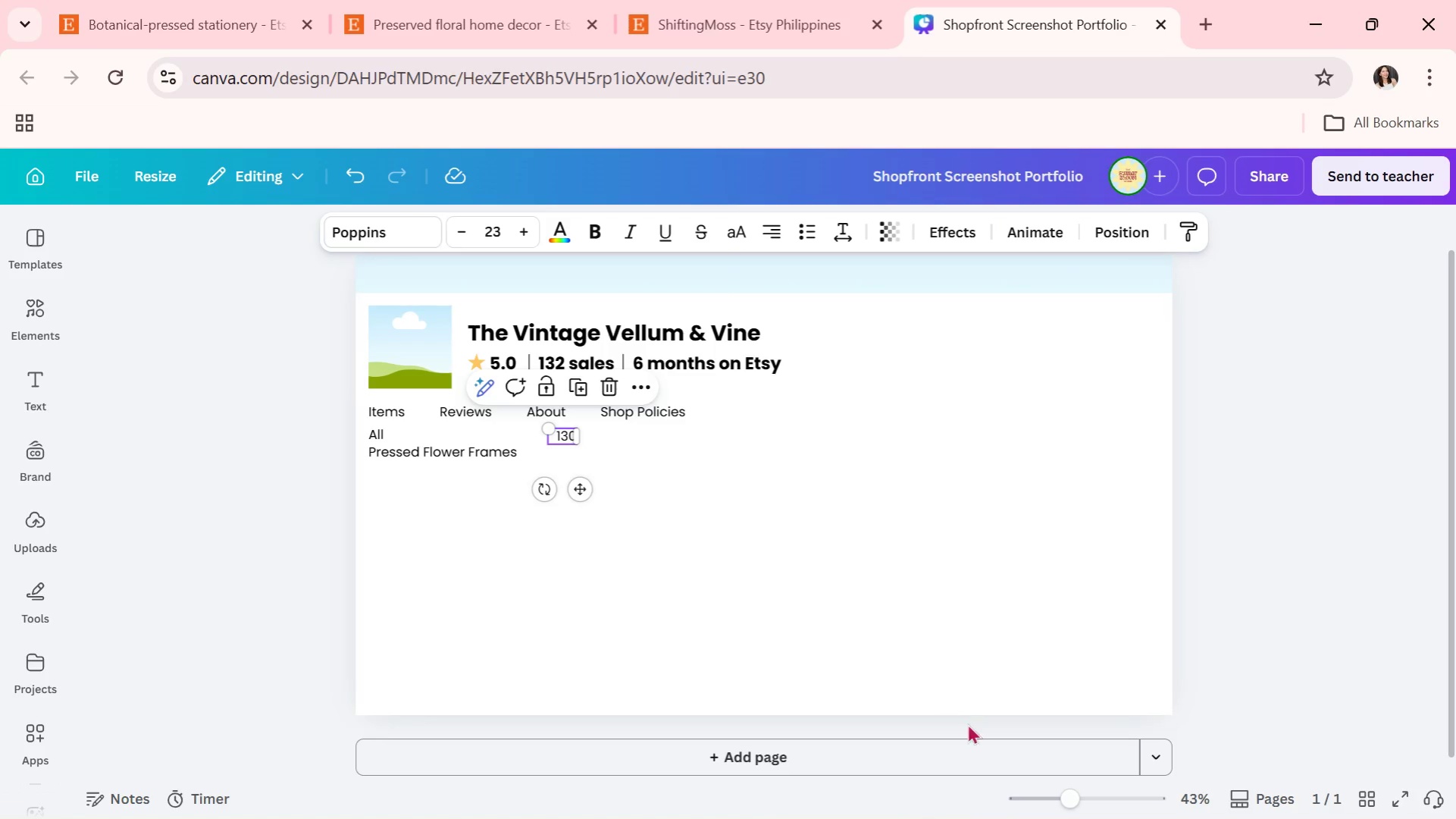 
left_click_drag(start_coordinate=[1063, 795], to_coordinate=[1097, 802])
 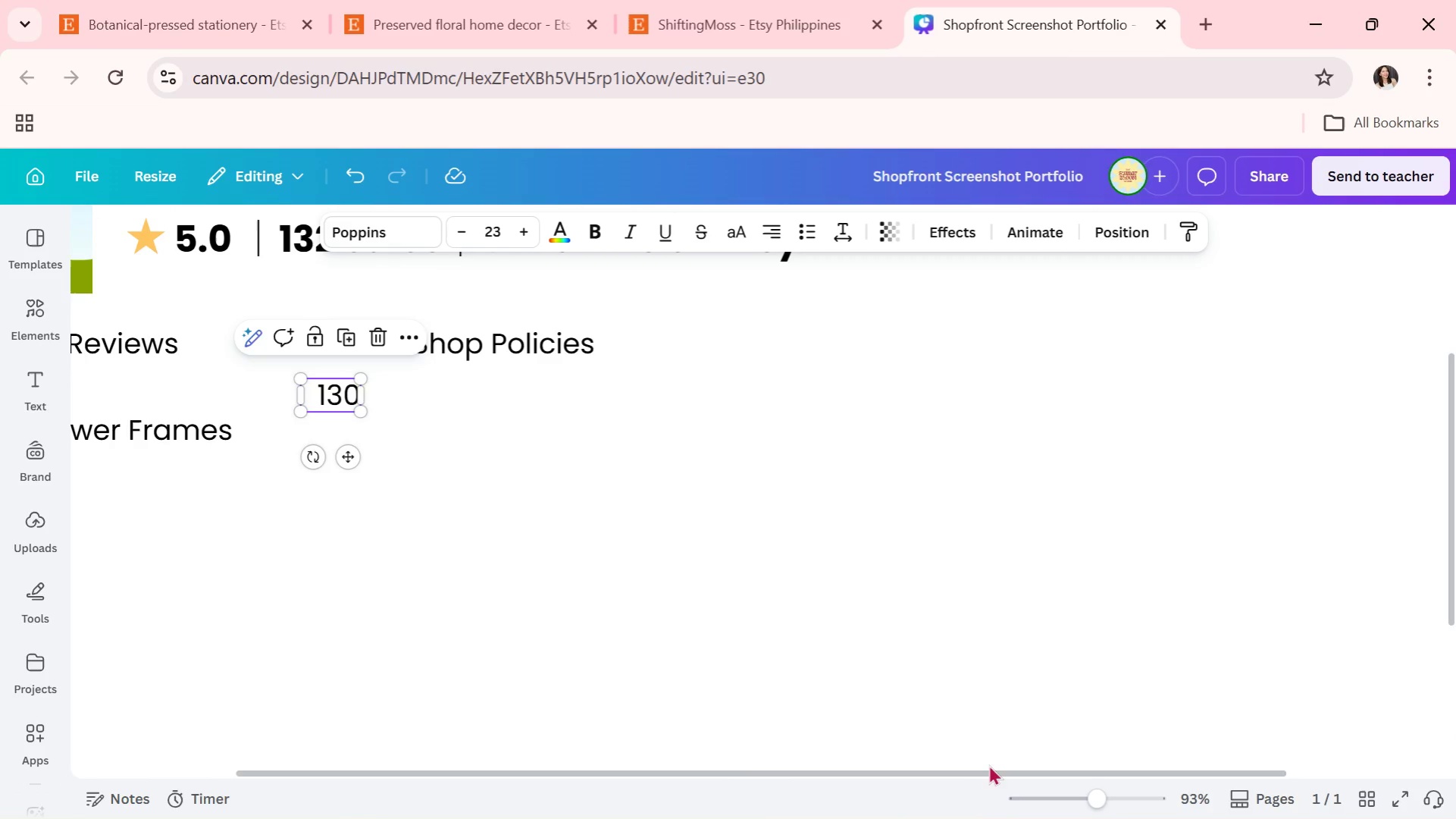 
left_click_drag(start_coordinate=[984, 770], to_coordinate=[512, 738])
 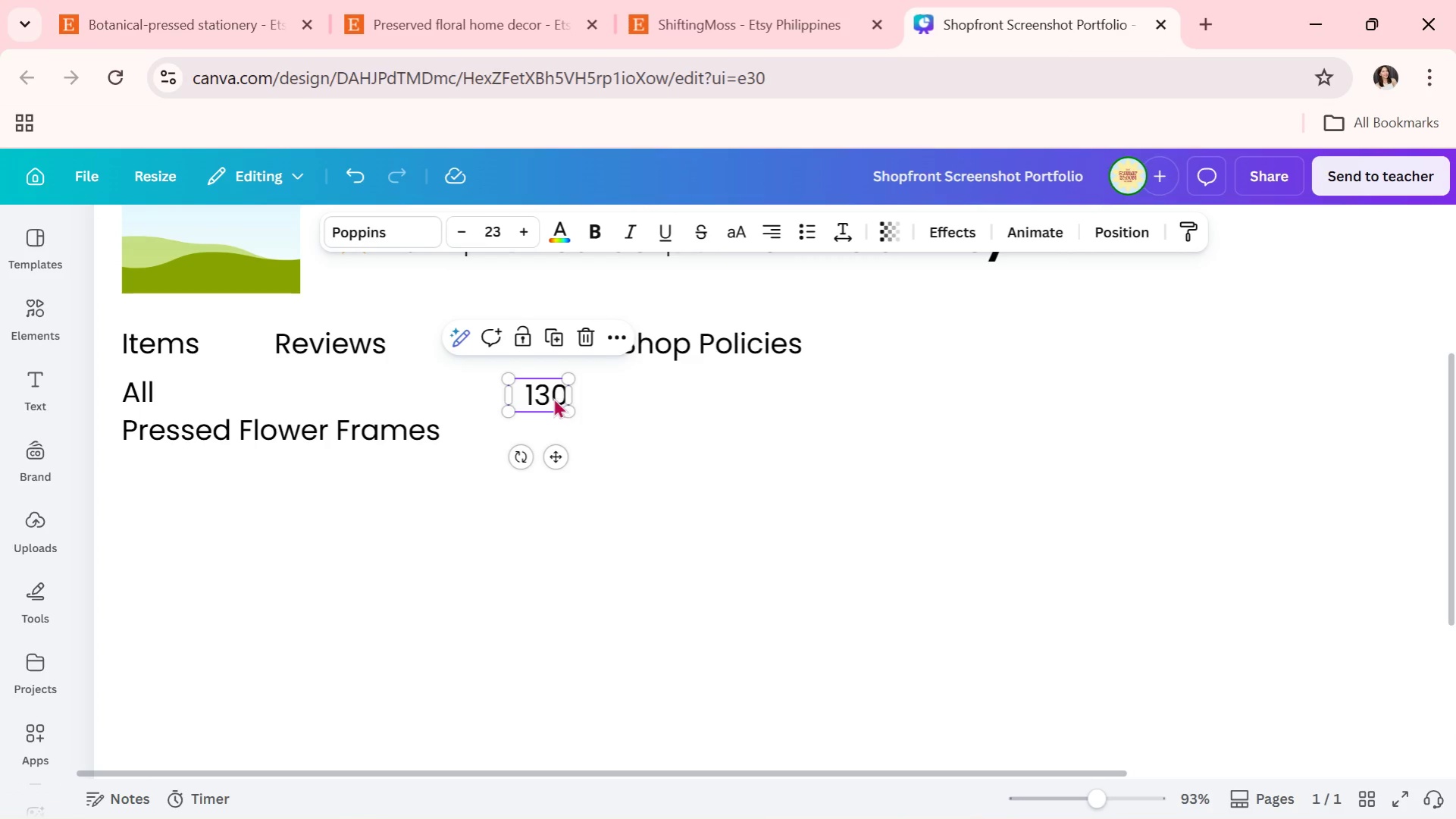 
left_click_drag(start_coordinate=[550, 396], to_coordinate=[603, 394])
 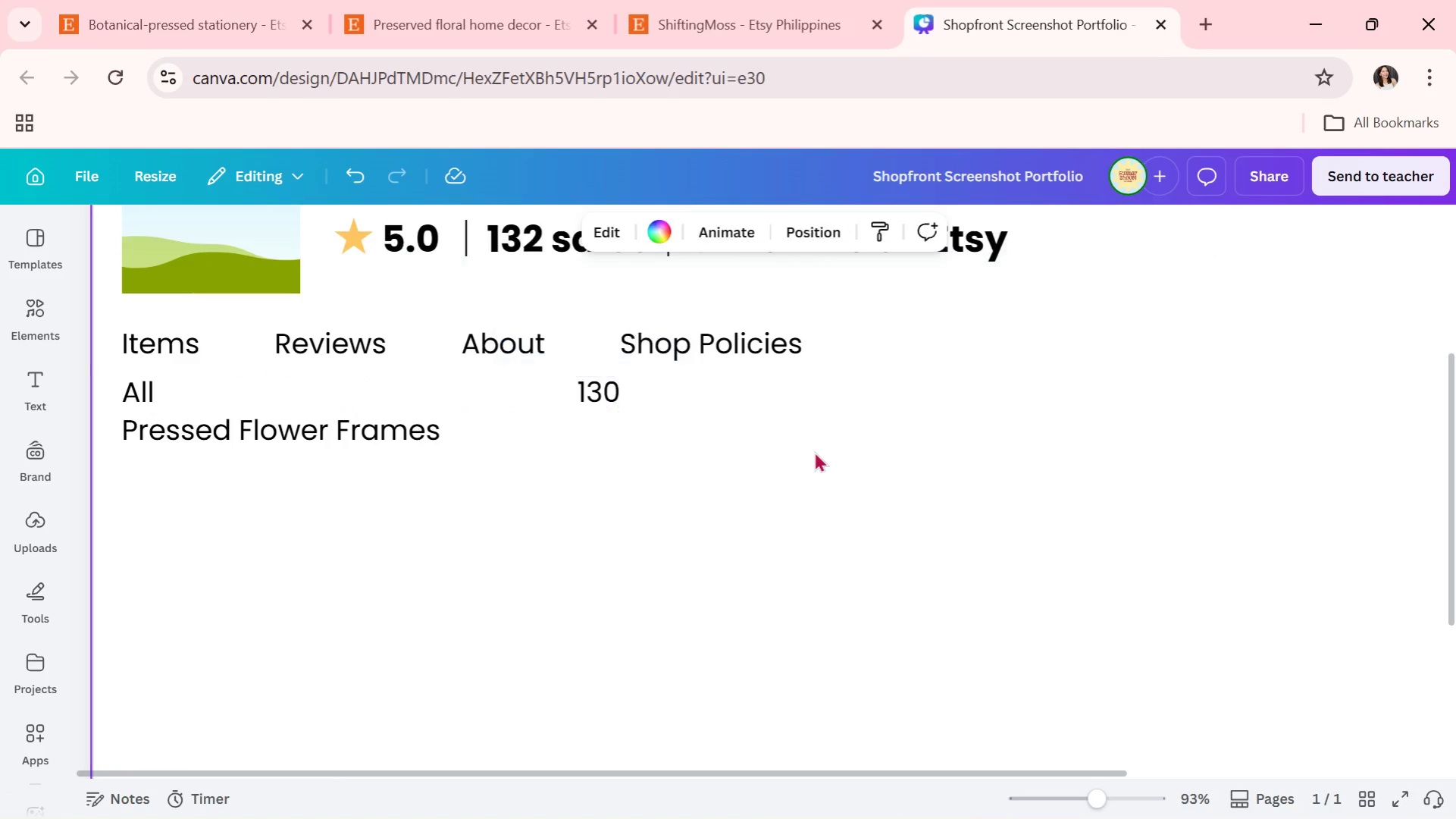 
double_click([814, 451])
 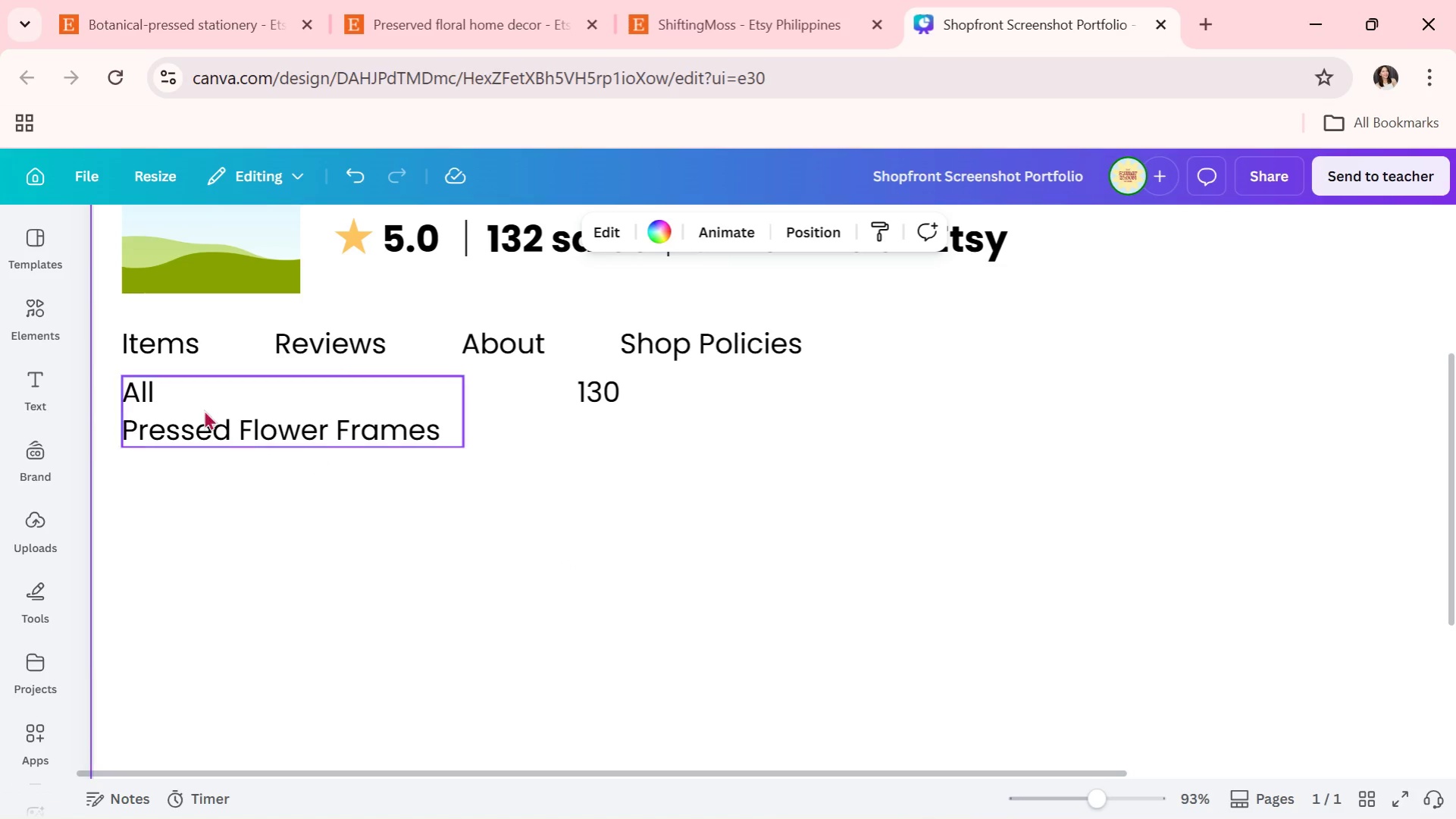 
left_click([185, 381])
 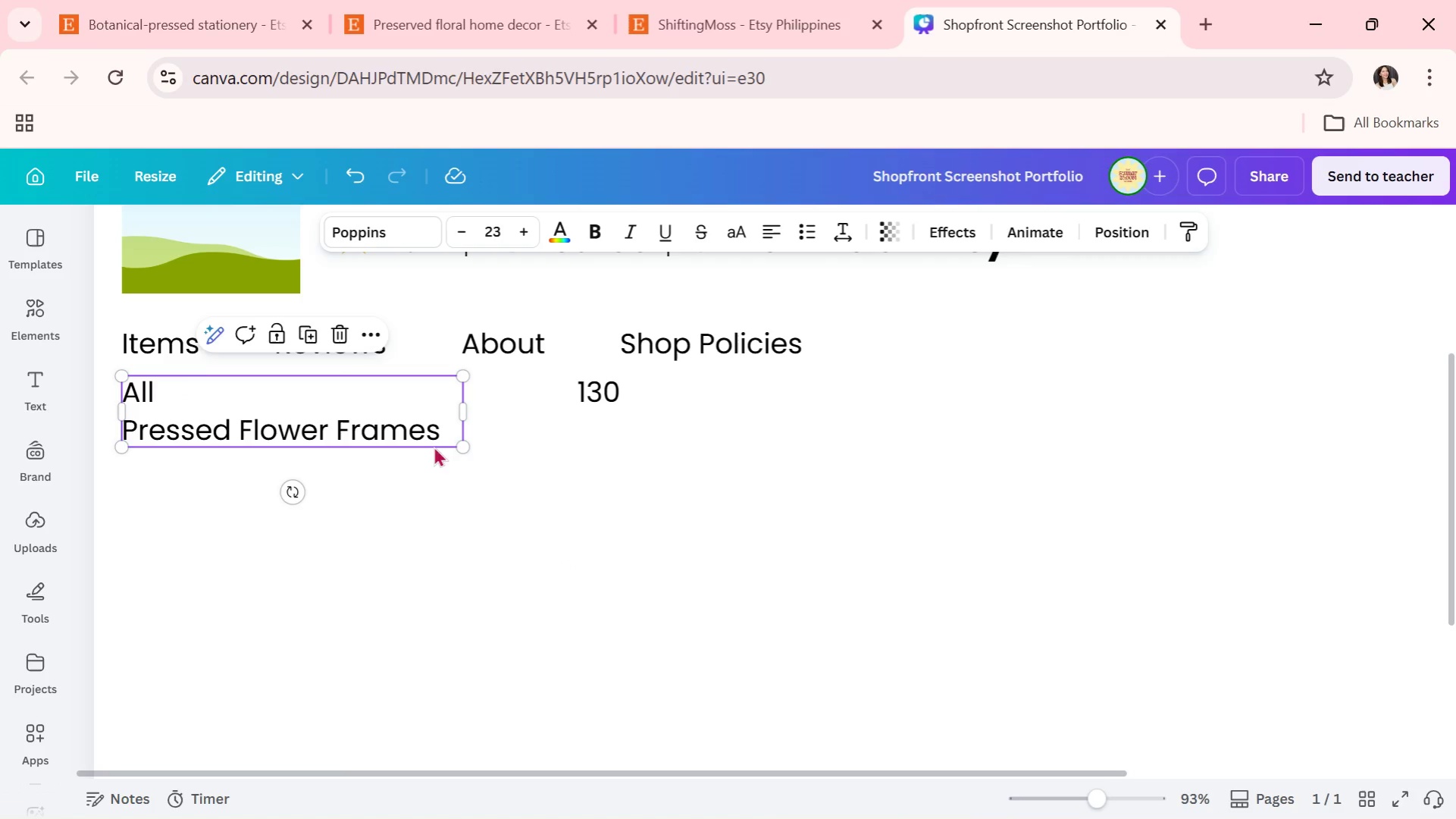 
left_click([446, 436])
 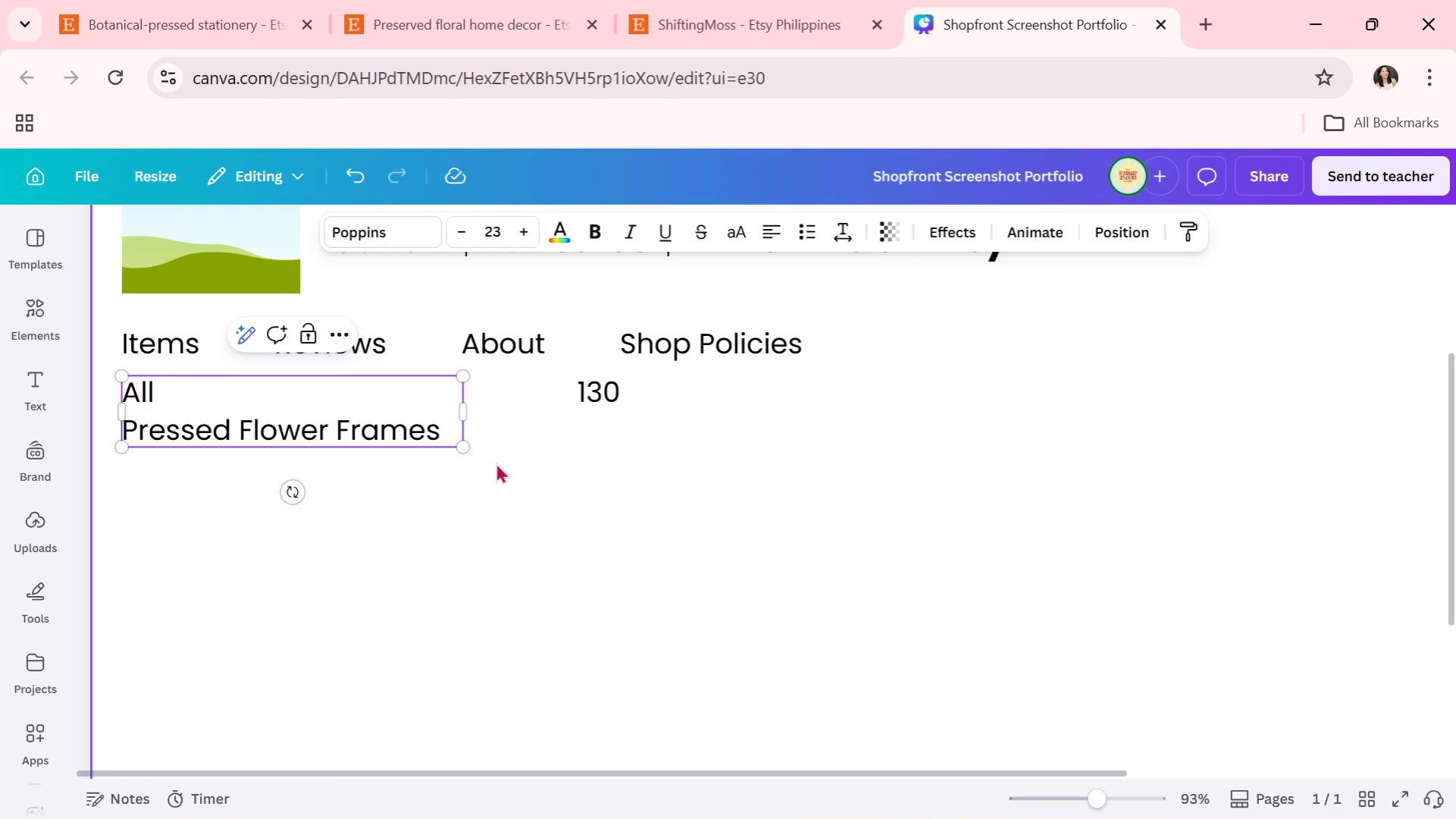 
wait(5.39)
 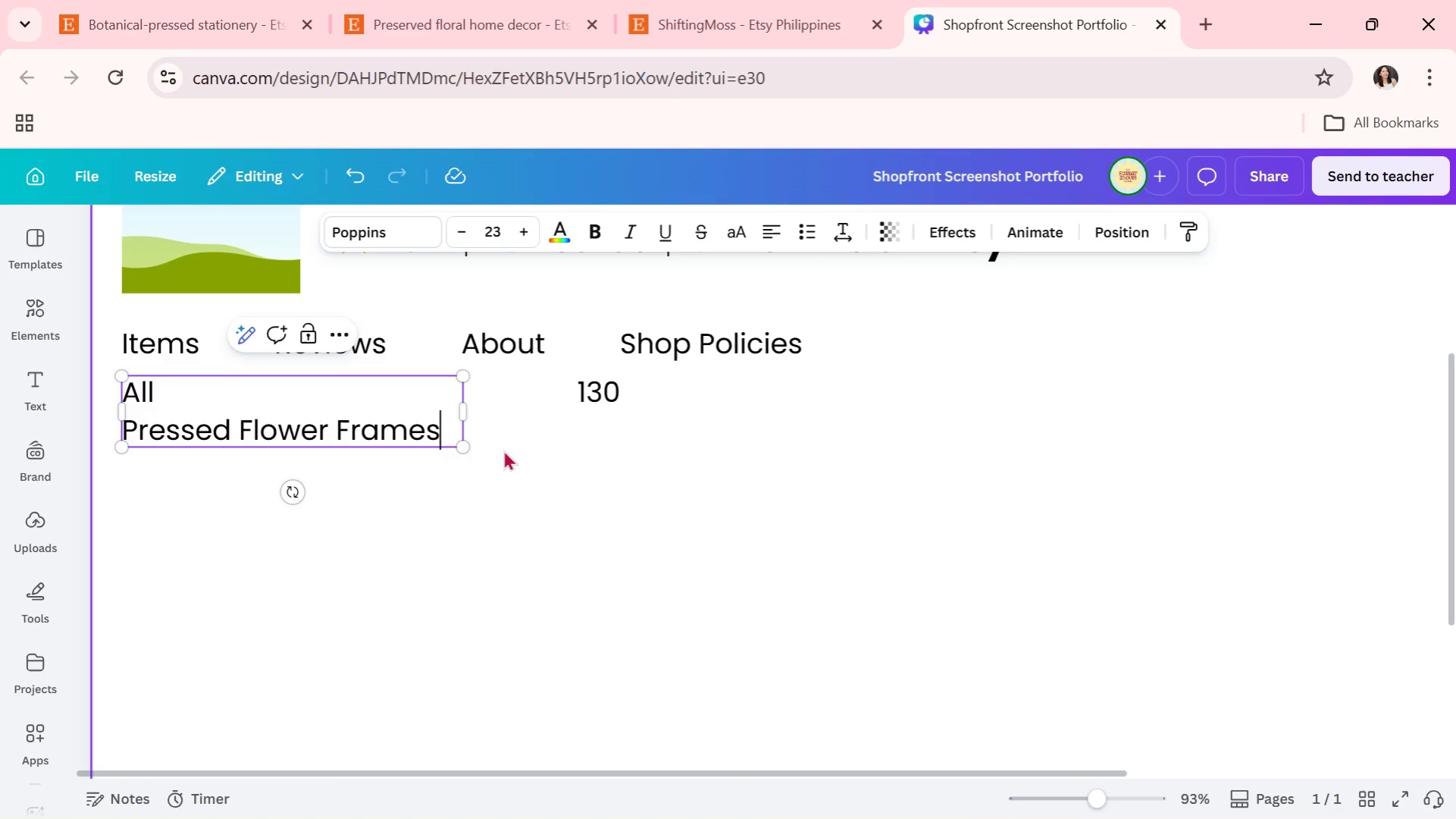 
left_click([612, 398])
 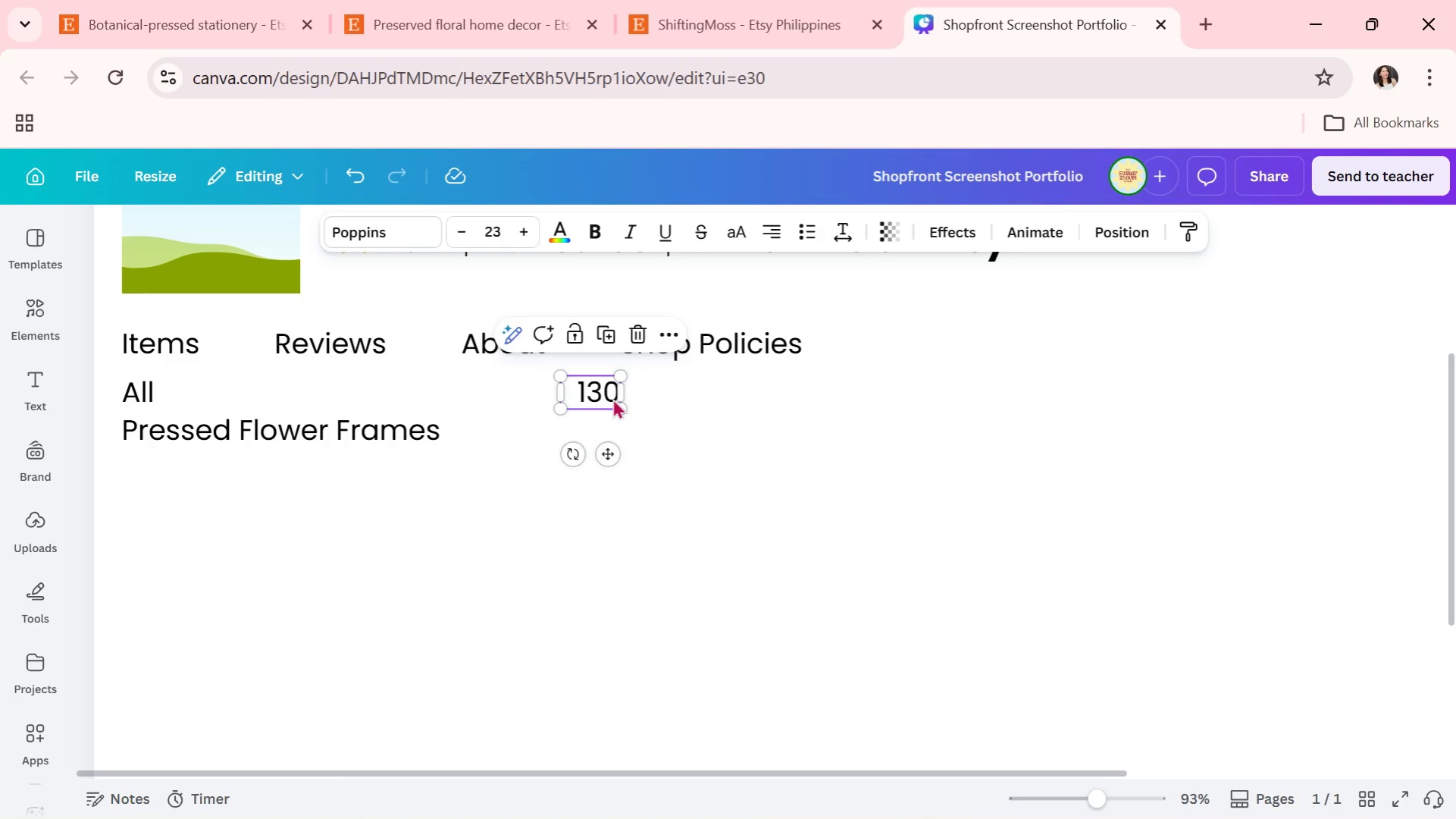 
left_click([612, 398])
 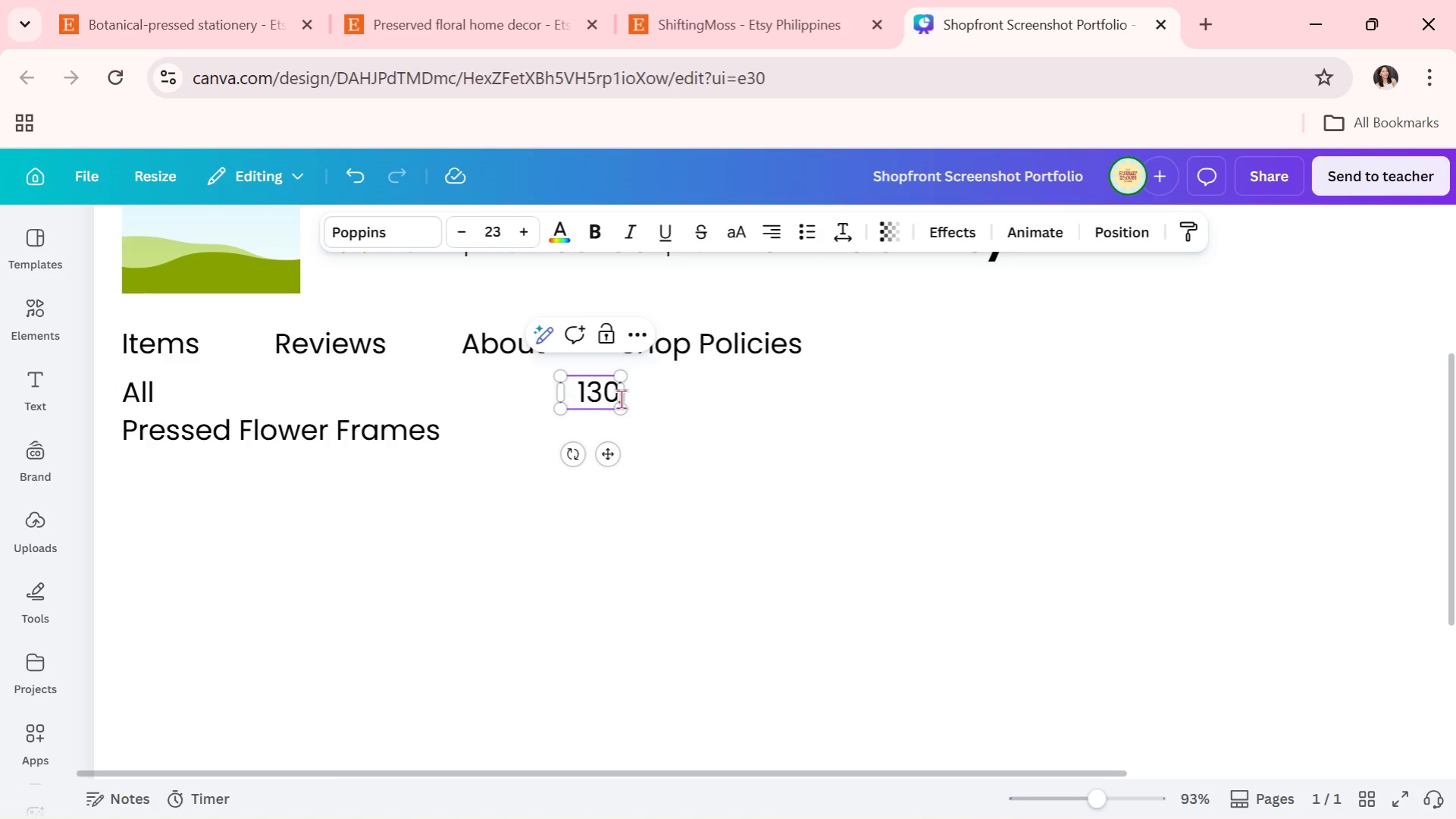 
left_click([621, 398])
 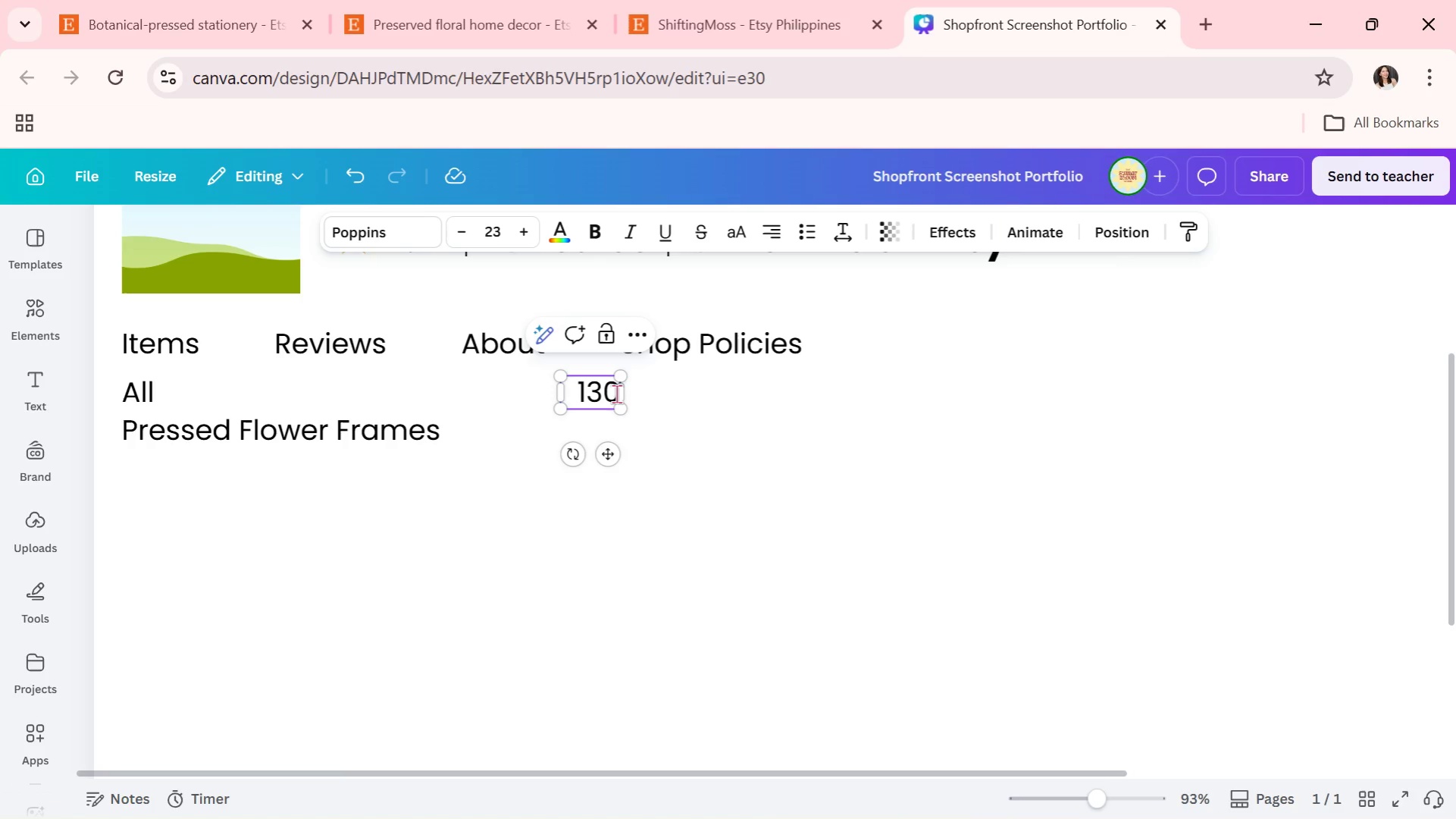 
left_click([616, 394])
 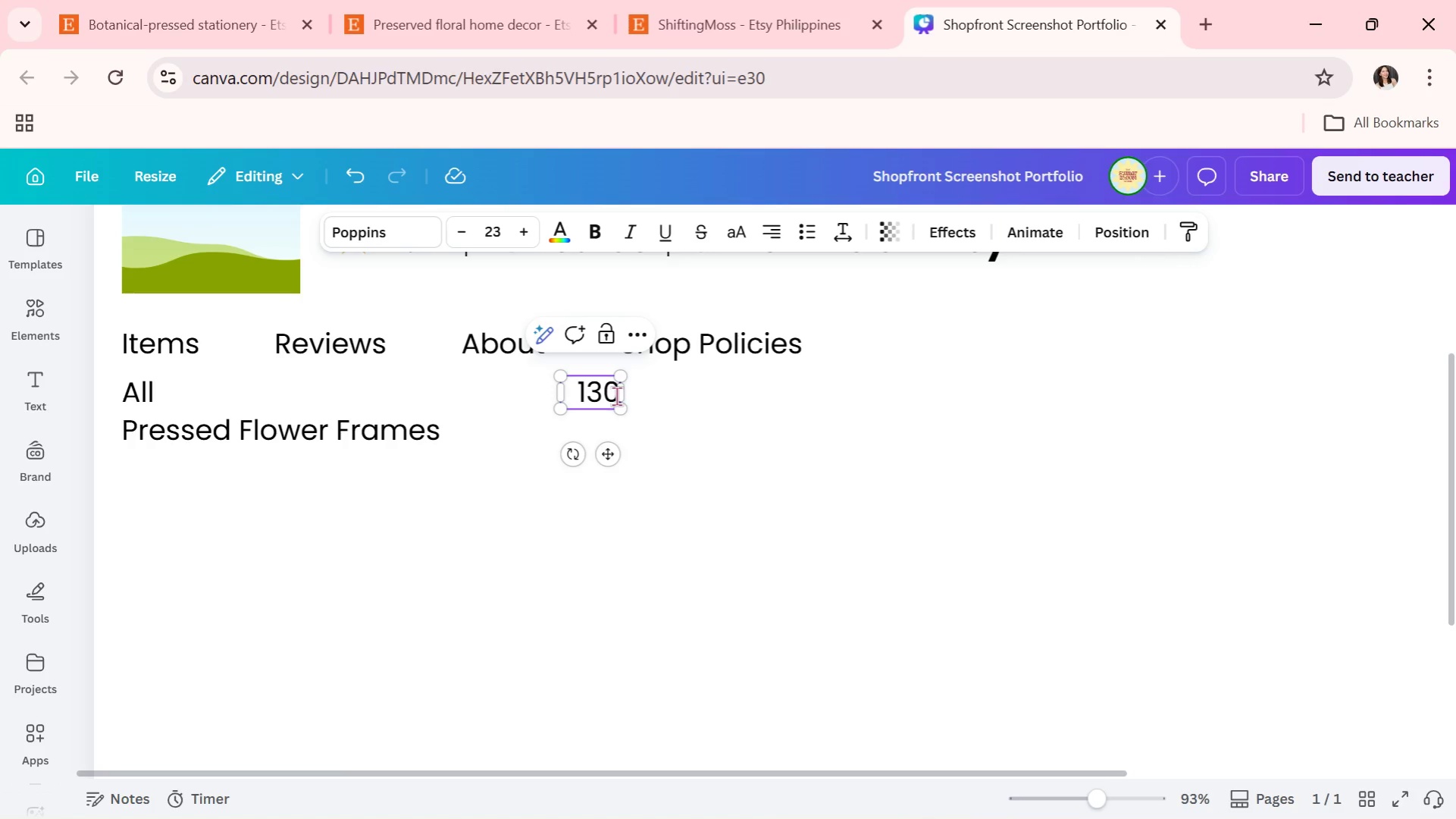 
key(Enter)
 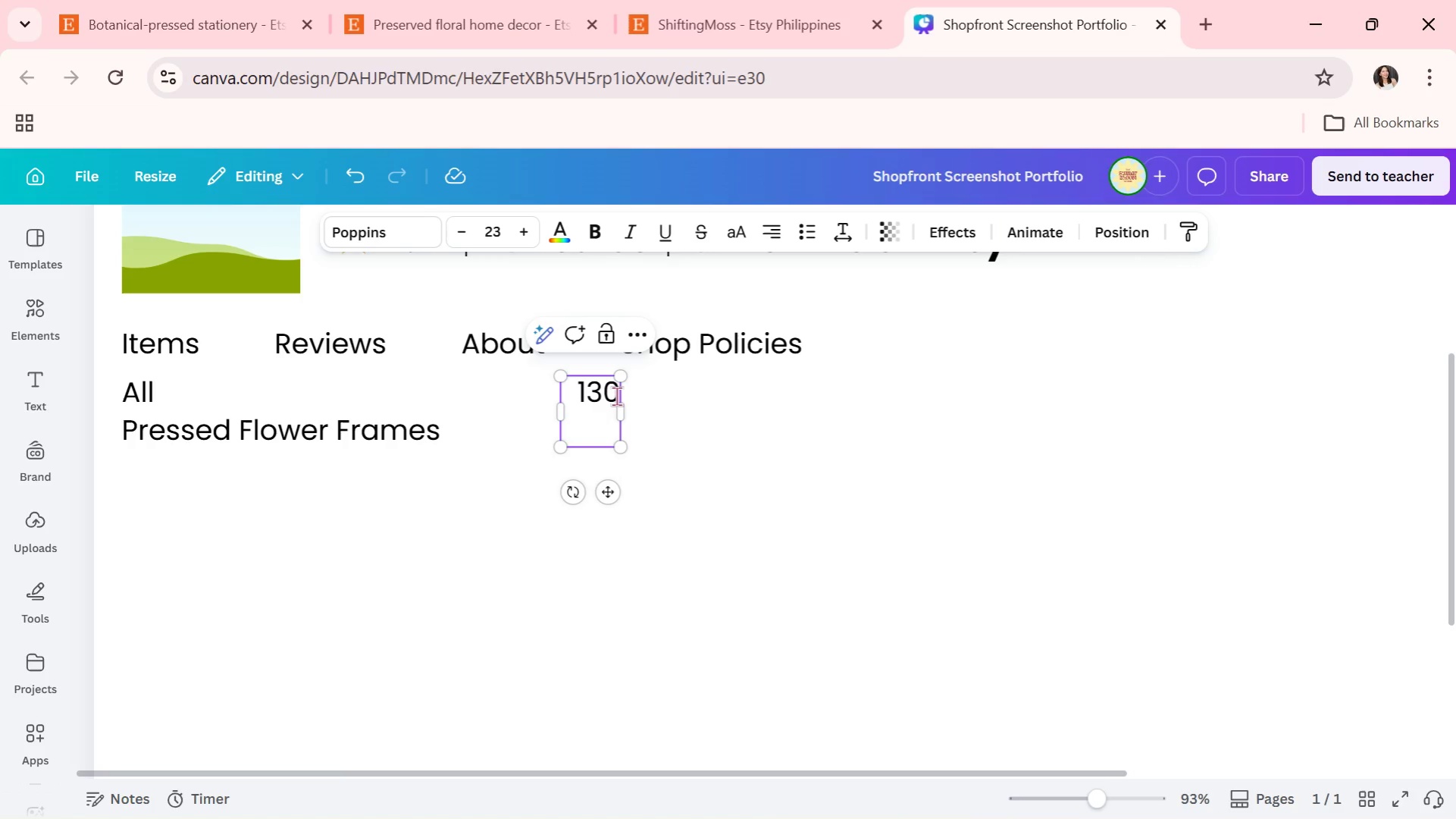 
type(10)
 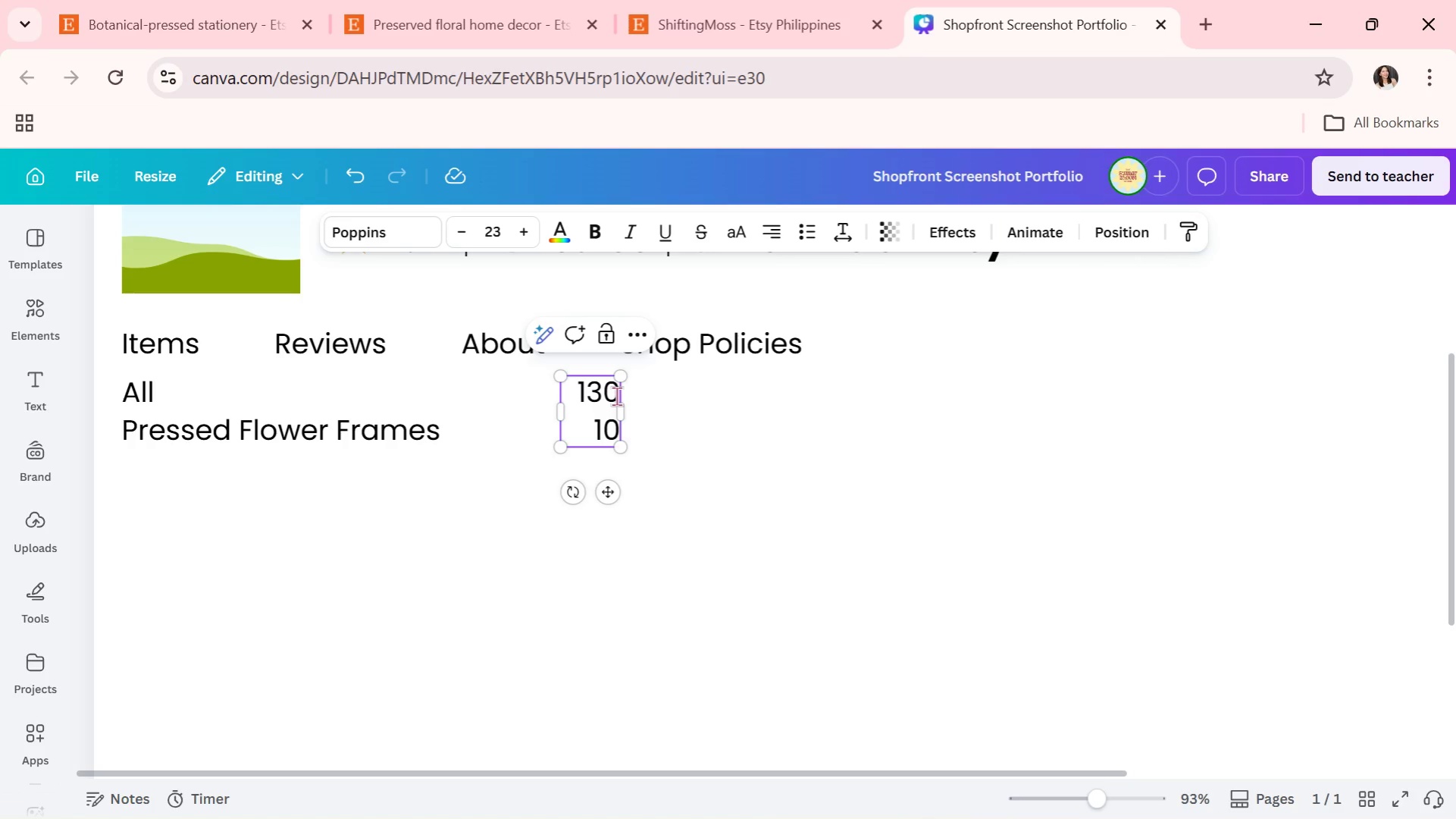 
key(Enter)
 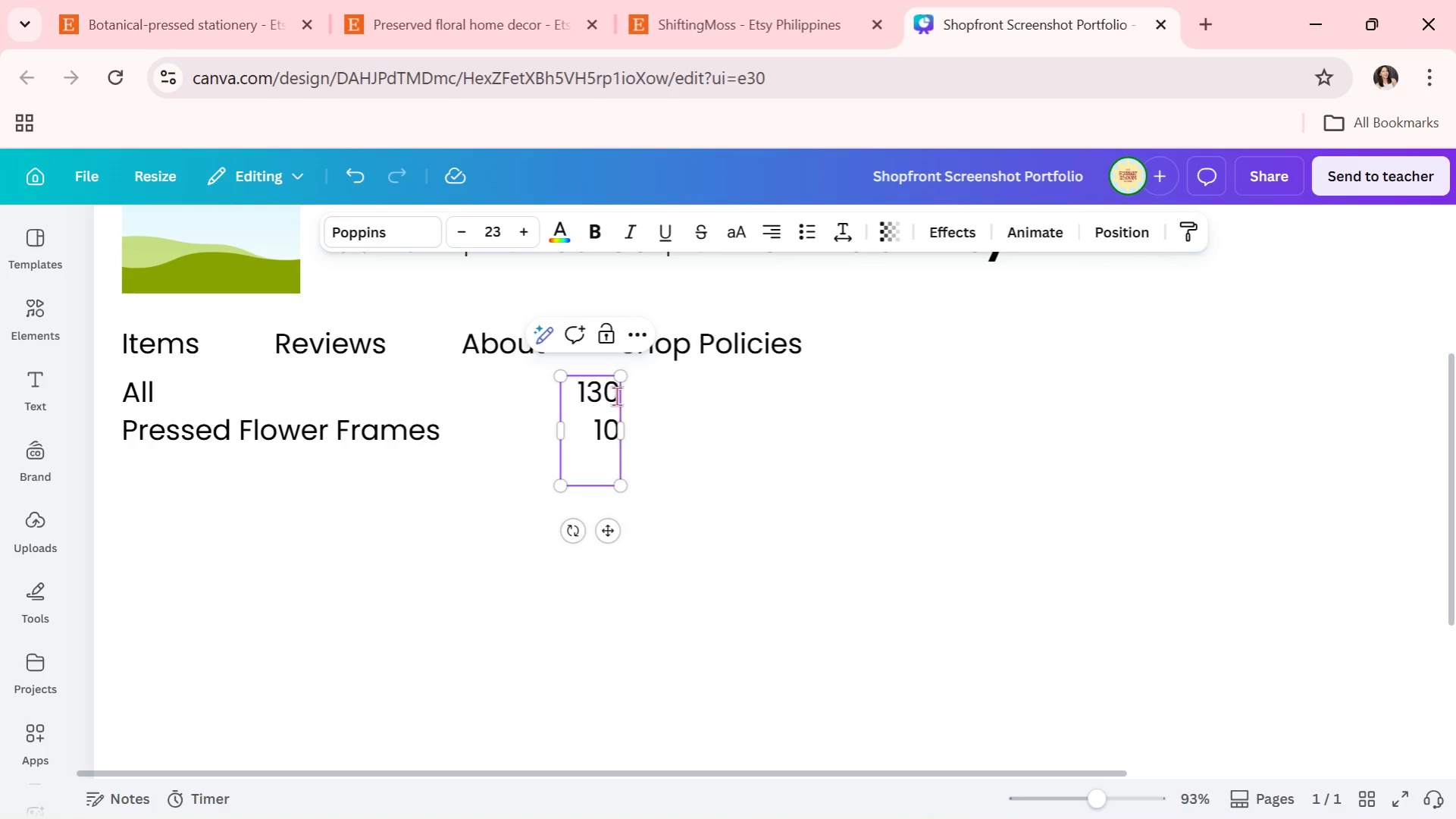 
key(9)
 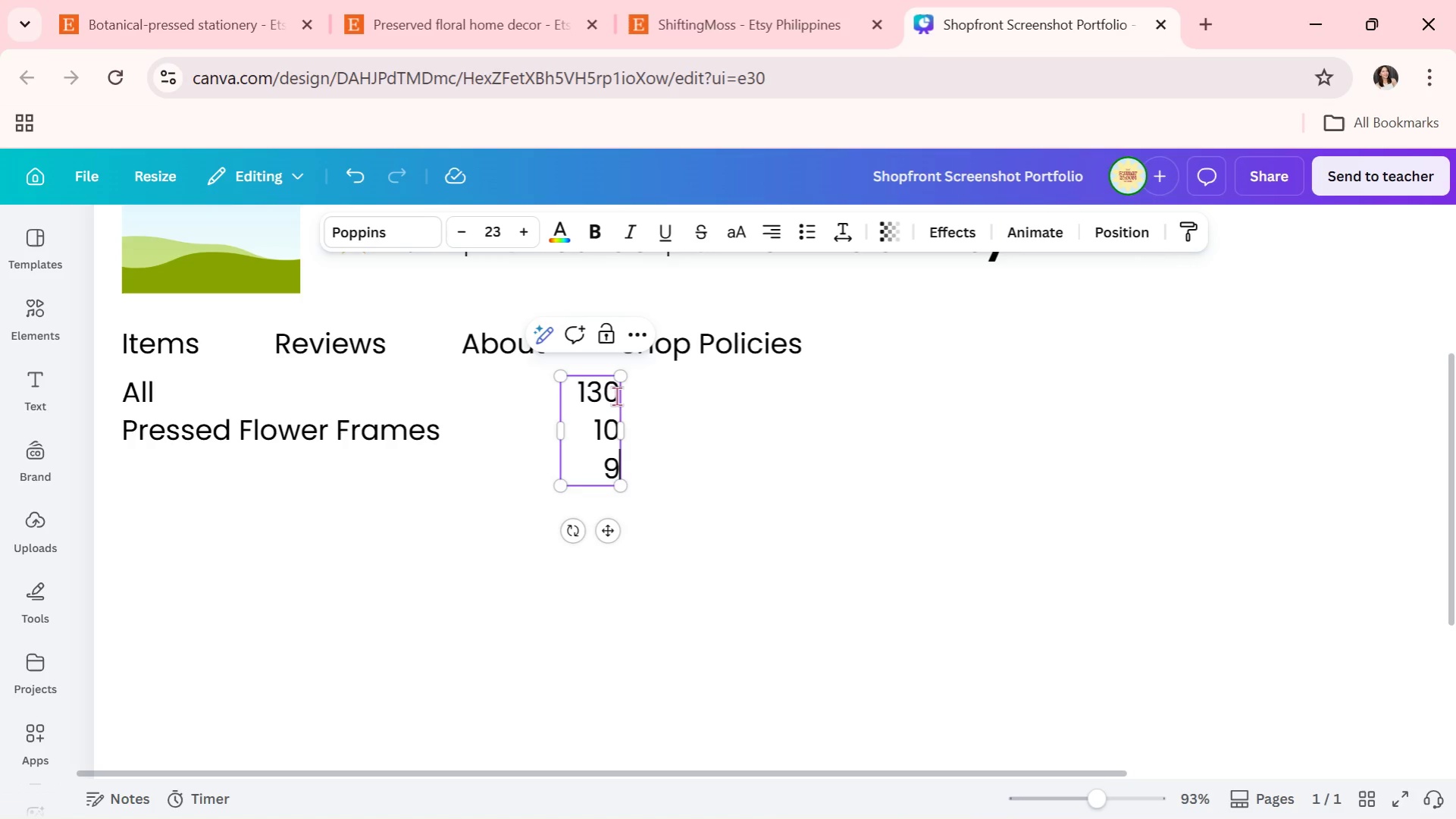 
key(Shift+ShiftRight)
 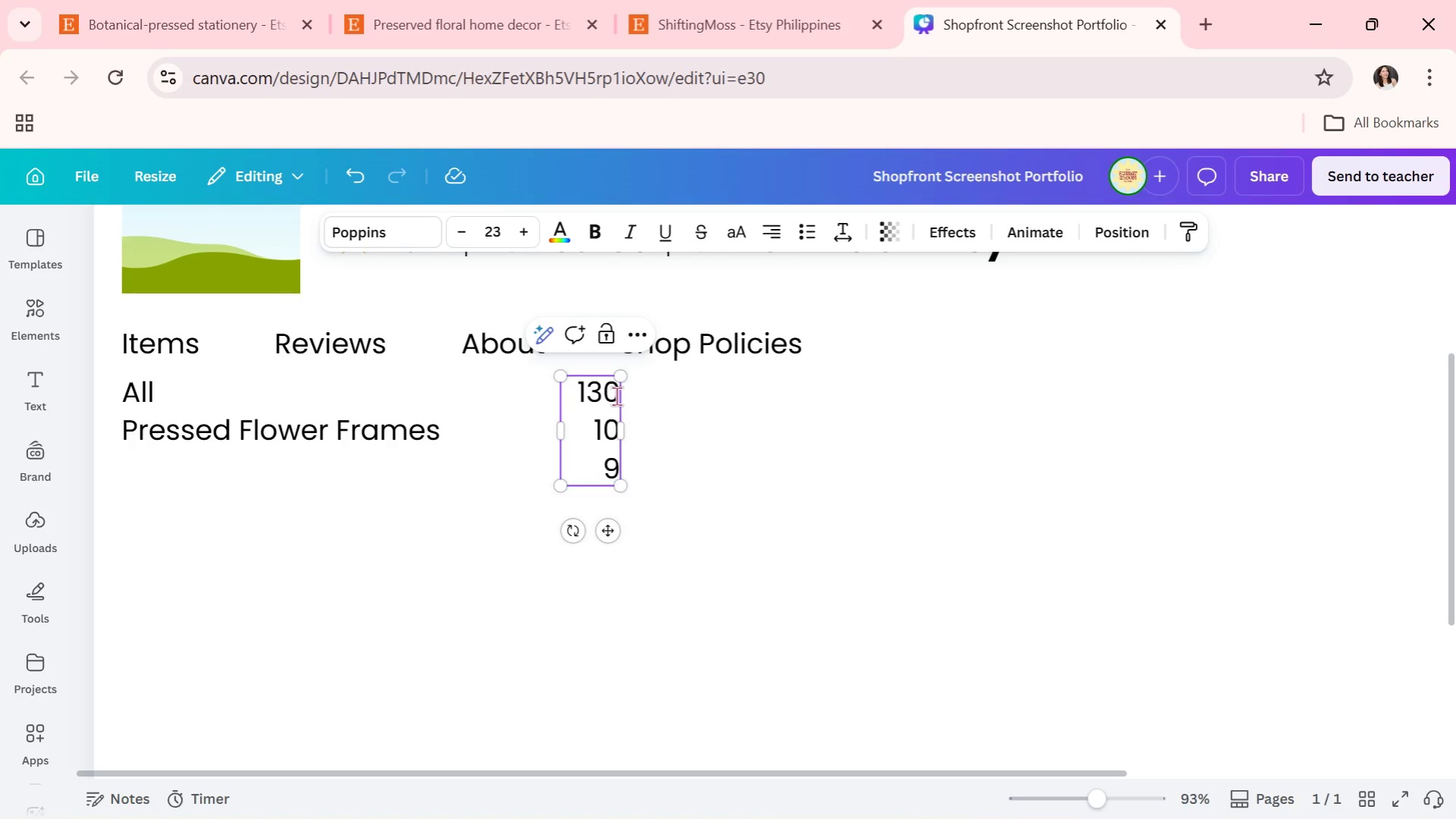 
key(Enter)
 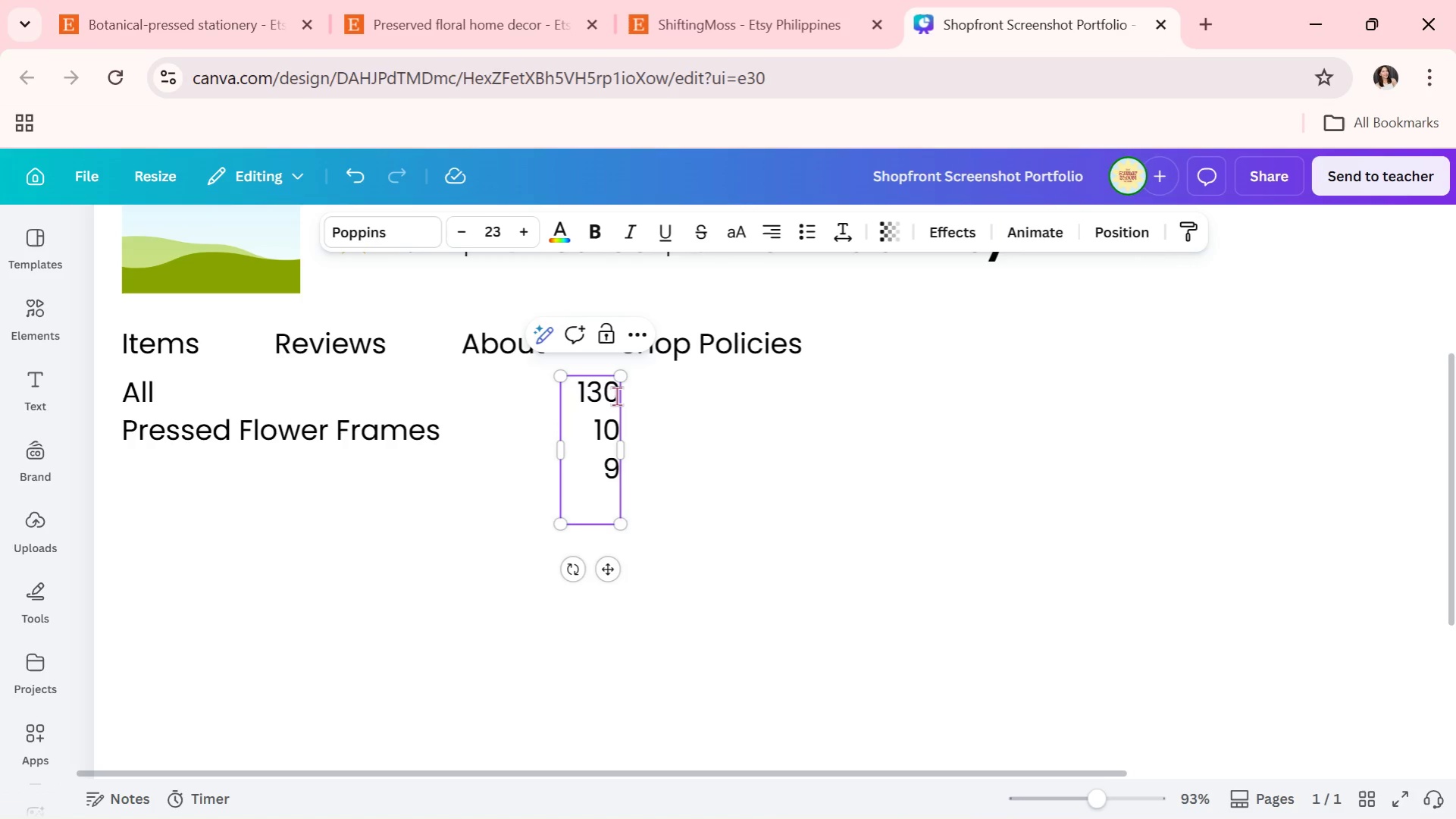 
type(10)
 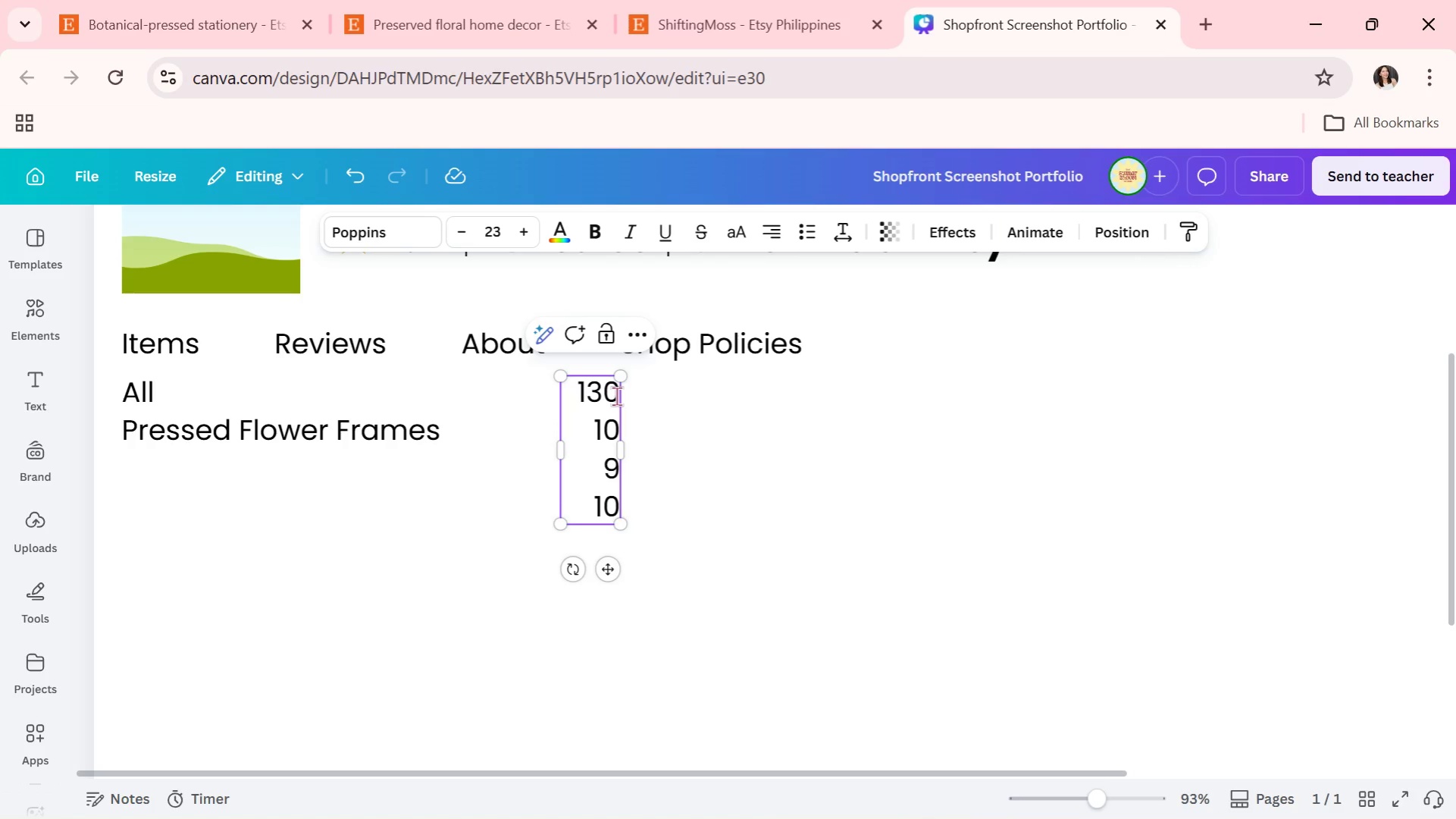 
key(Enter)
 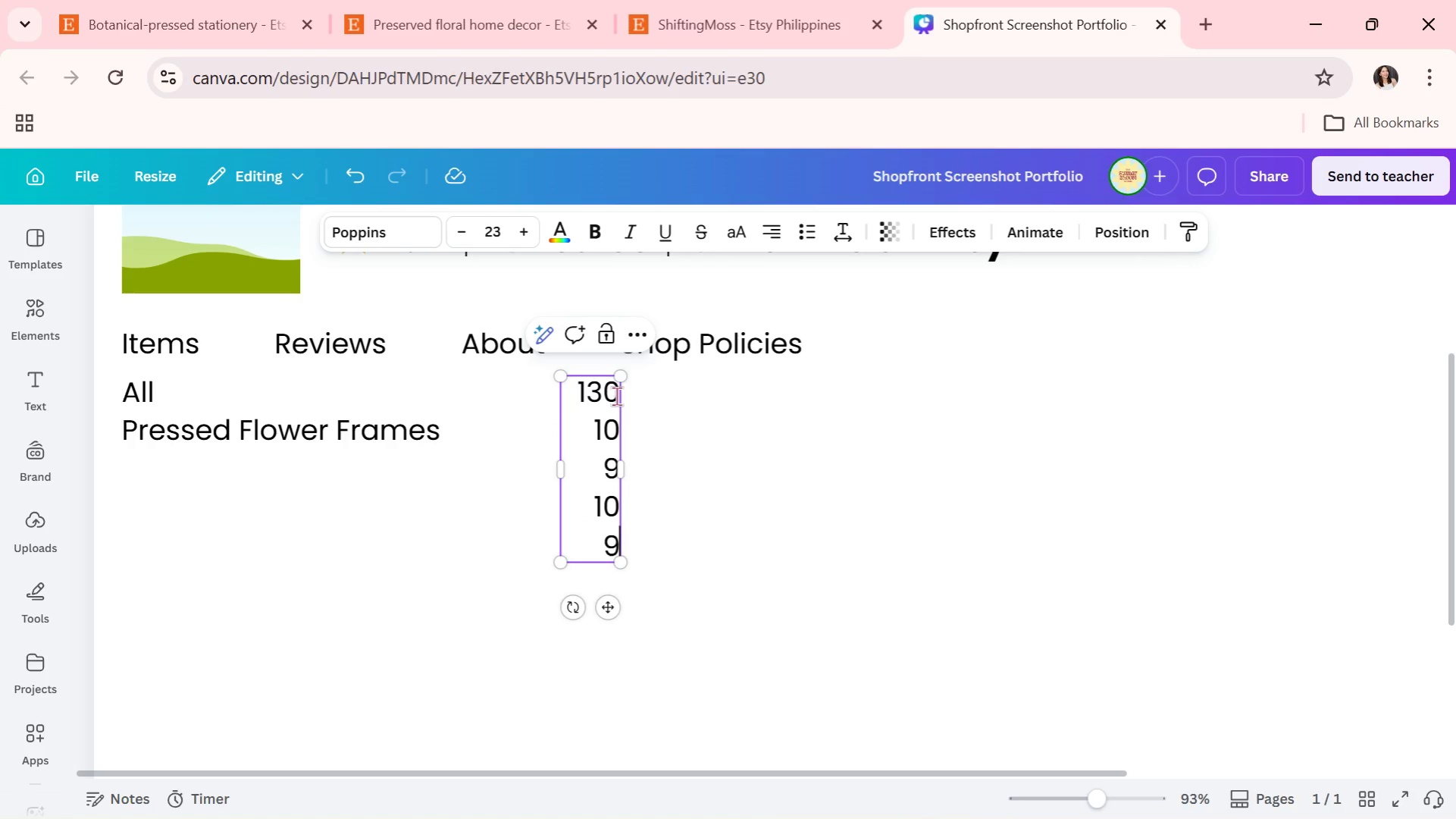 
key(9)
 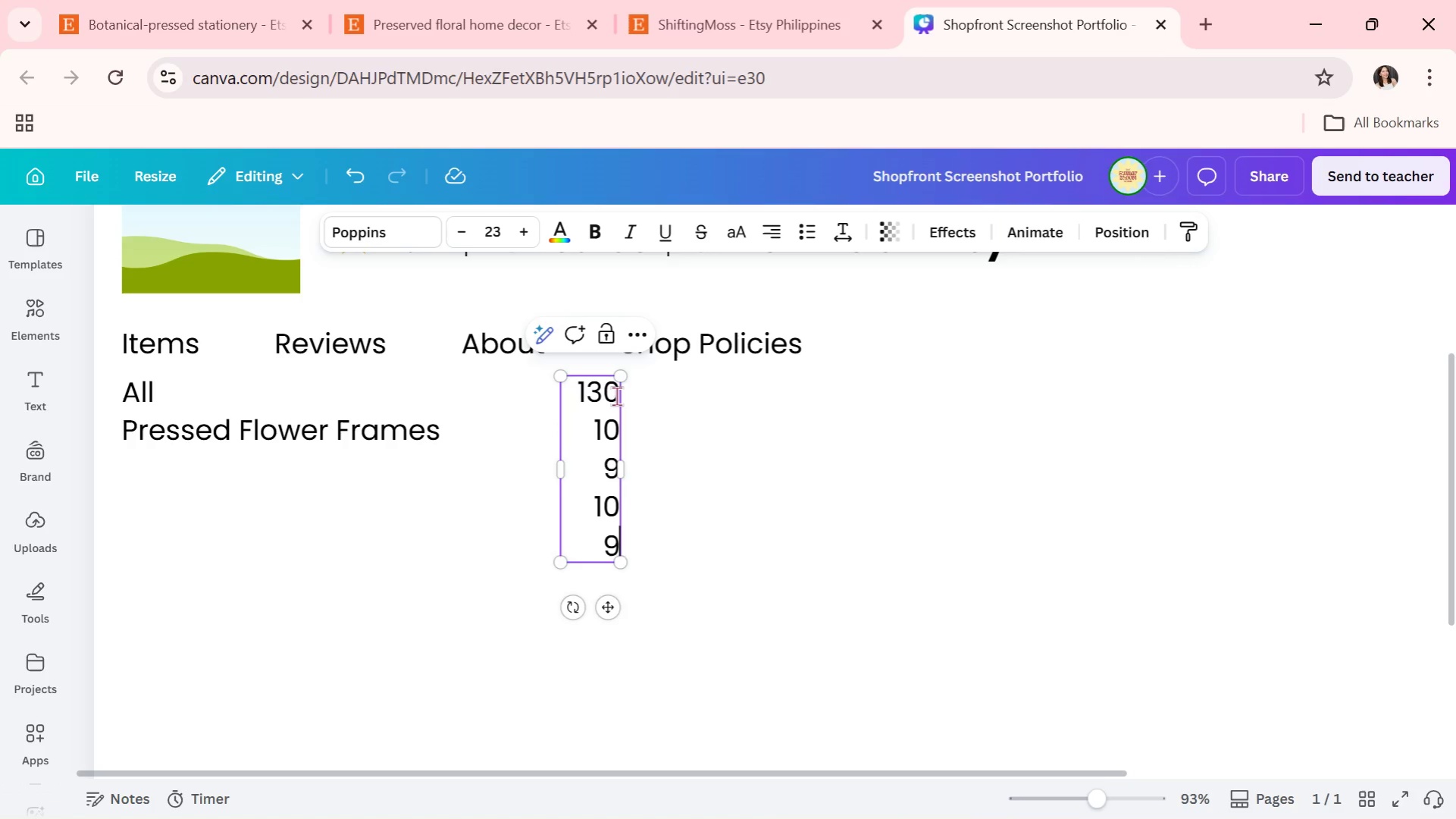 
key(Enter)
 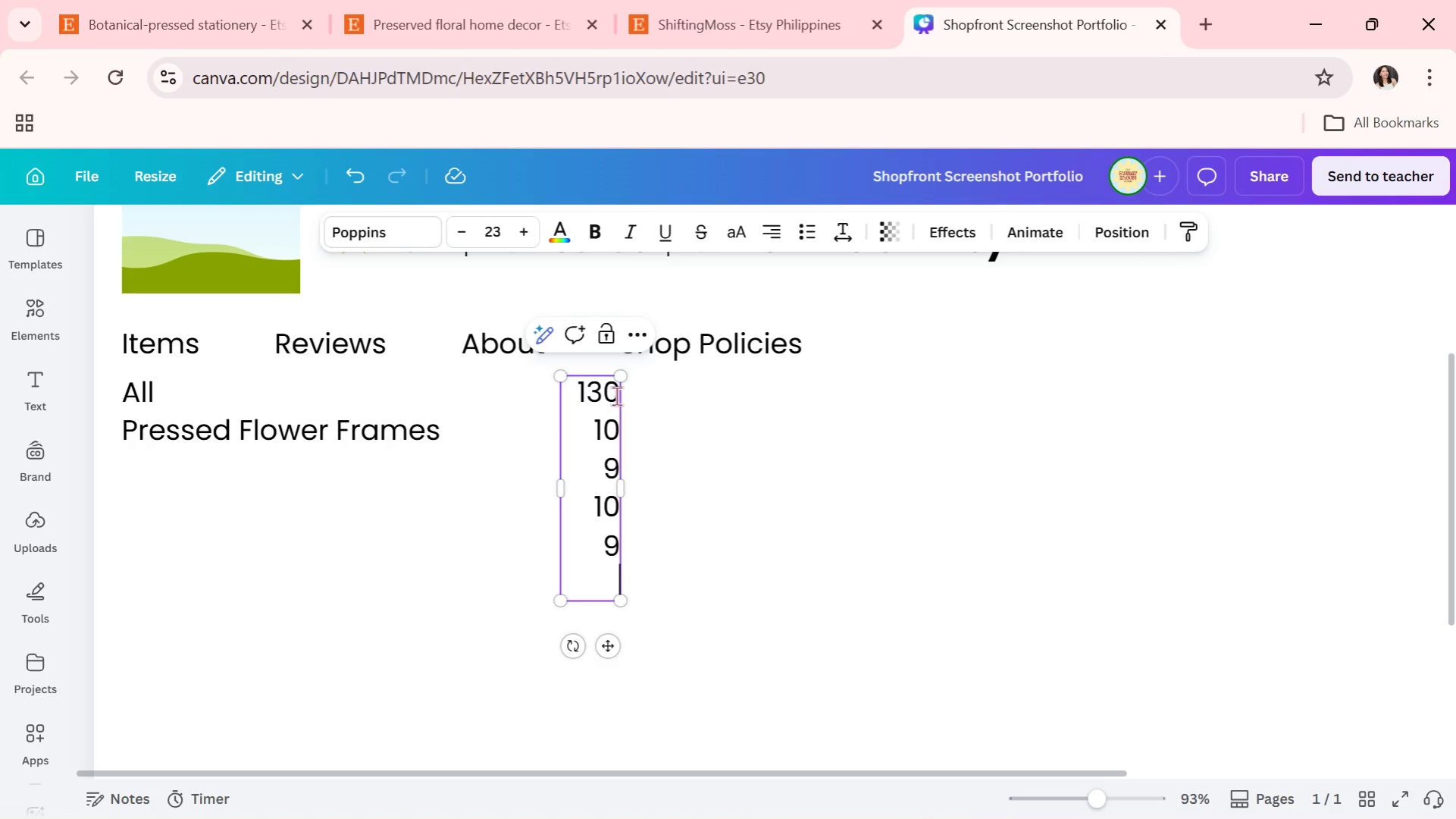 
type(10)
 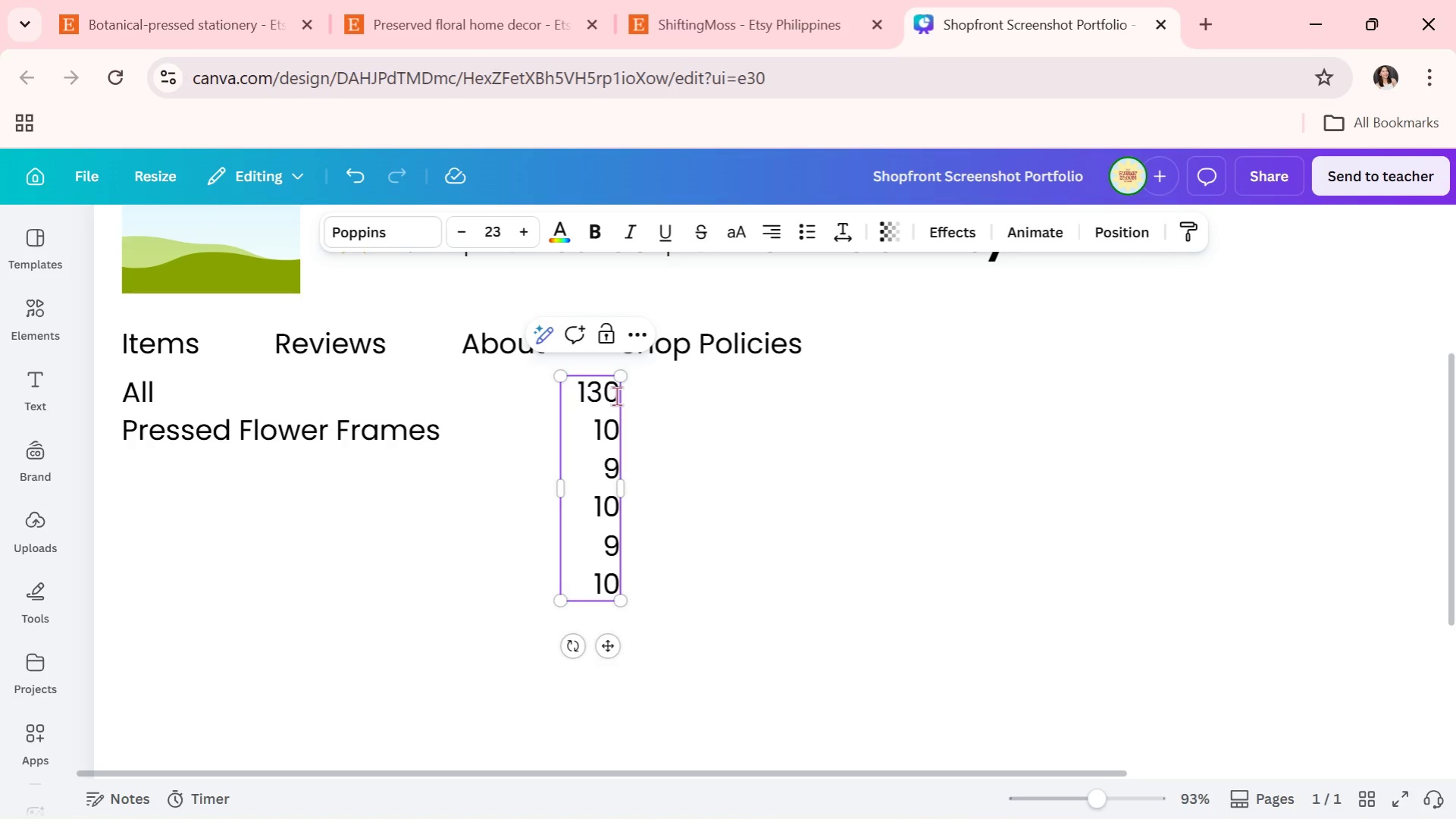 
key(Enter)
 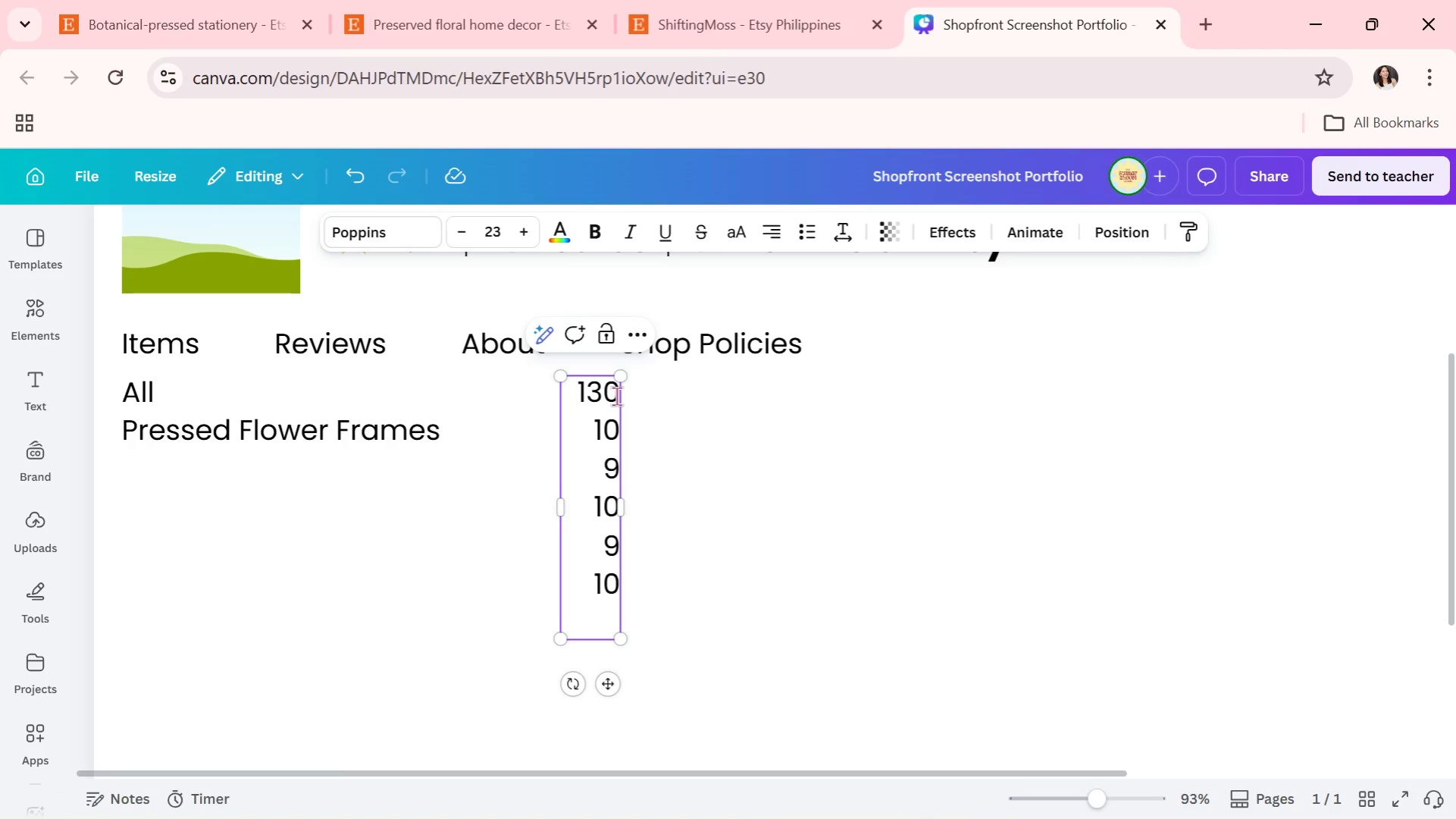 
wait(6.61)
 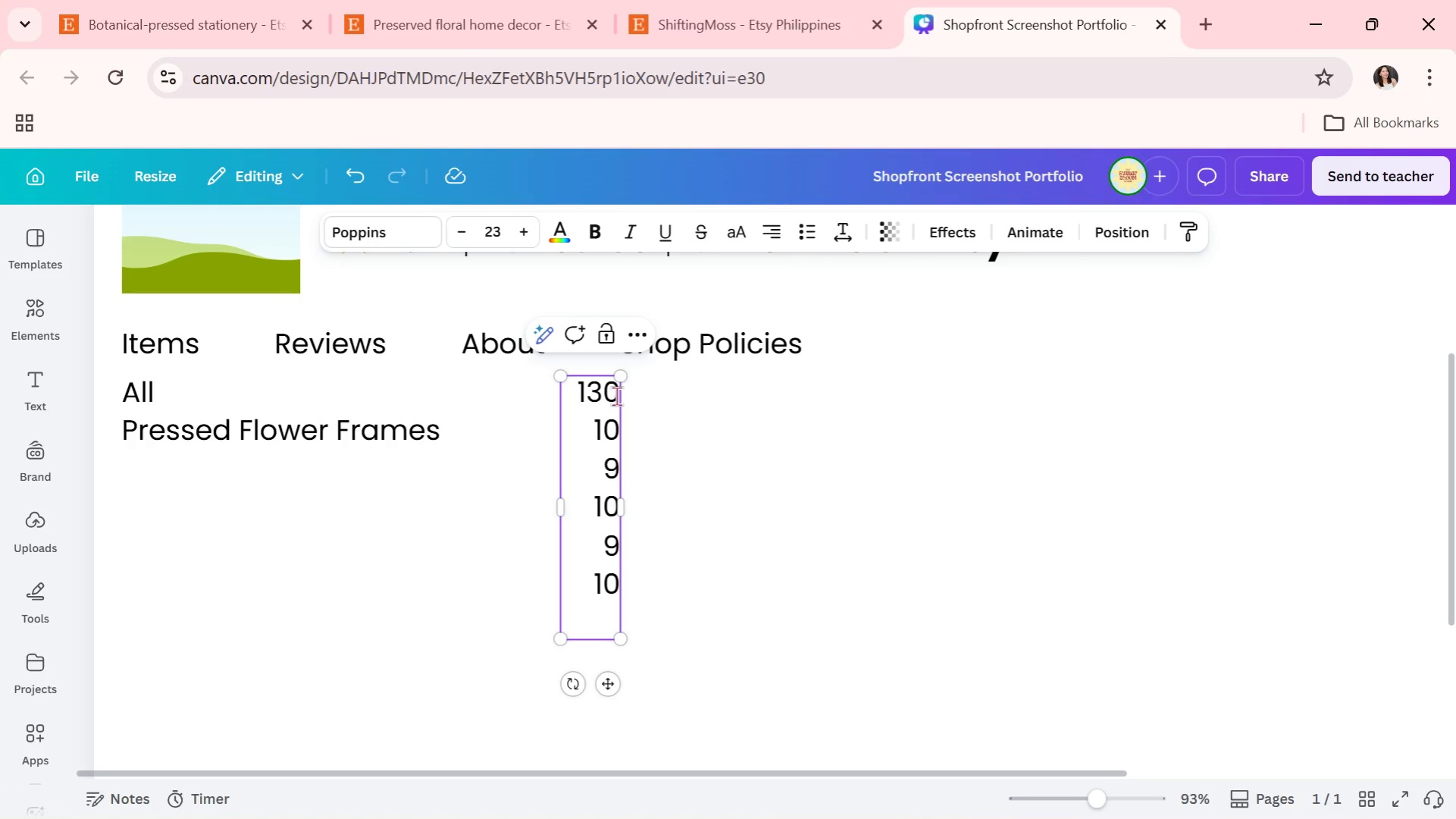 
key(7)
 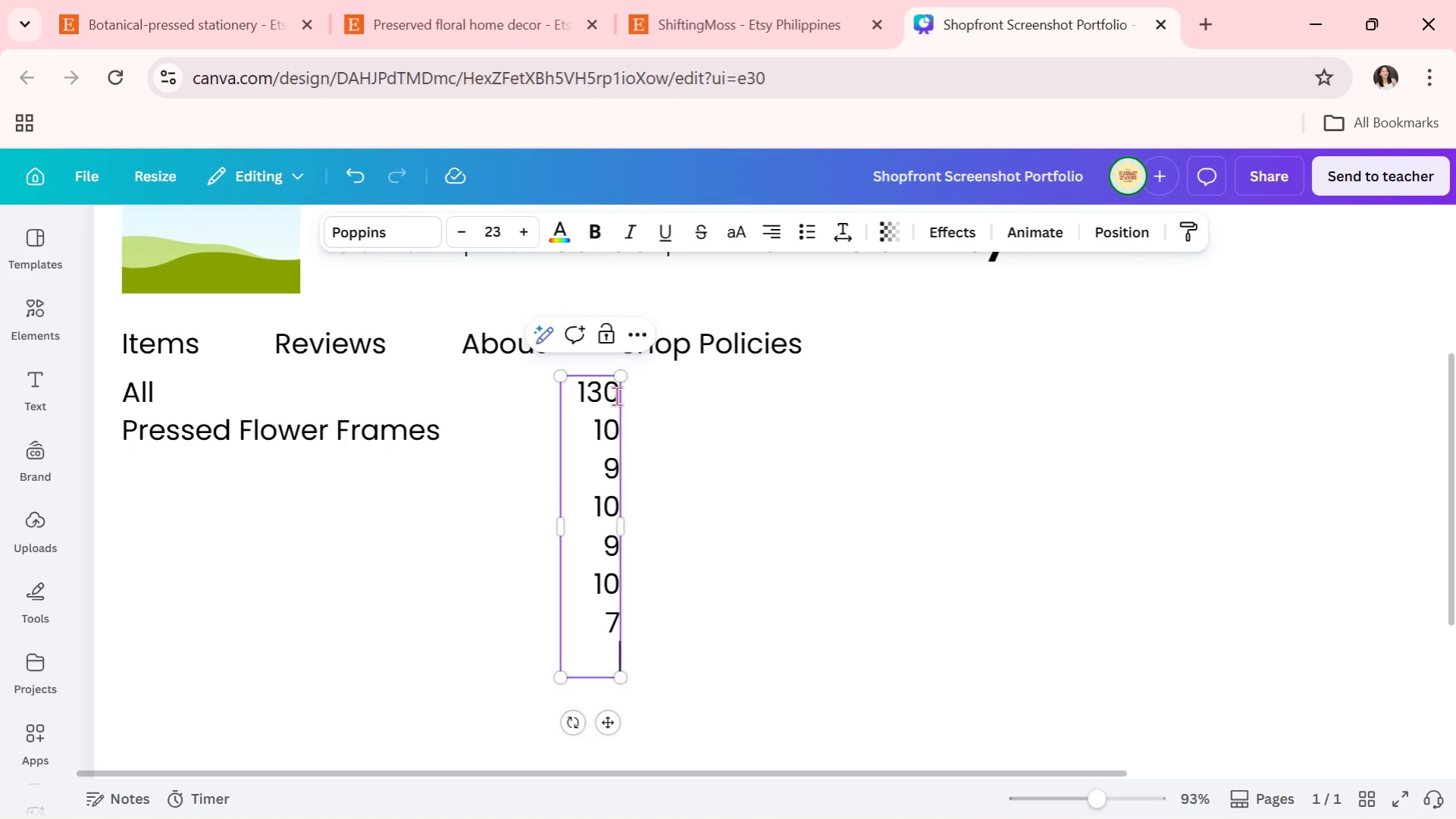 
key(Enter)
 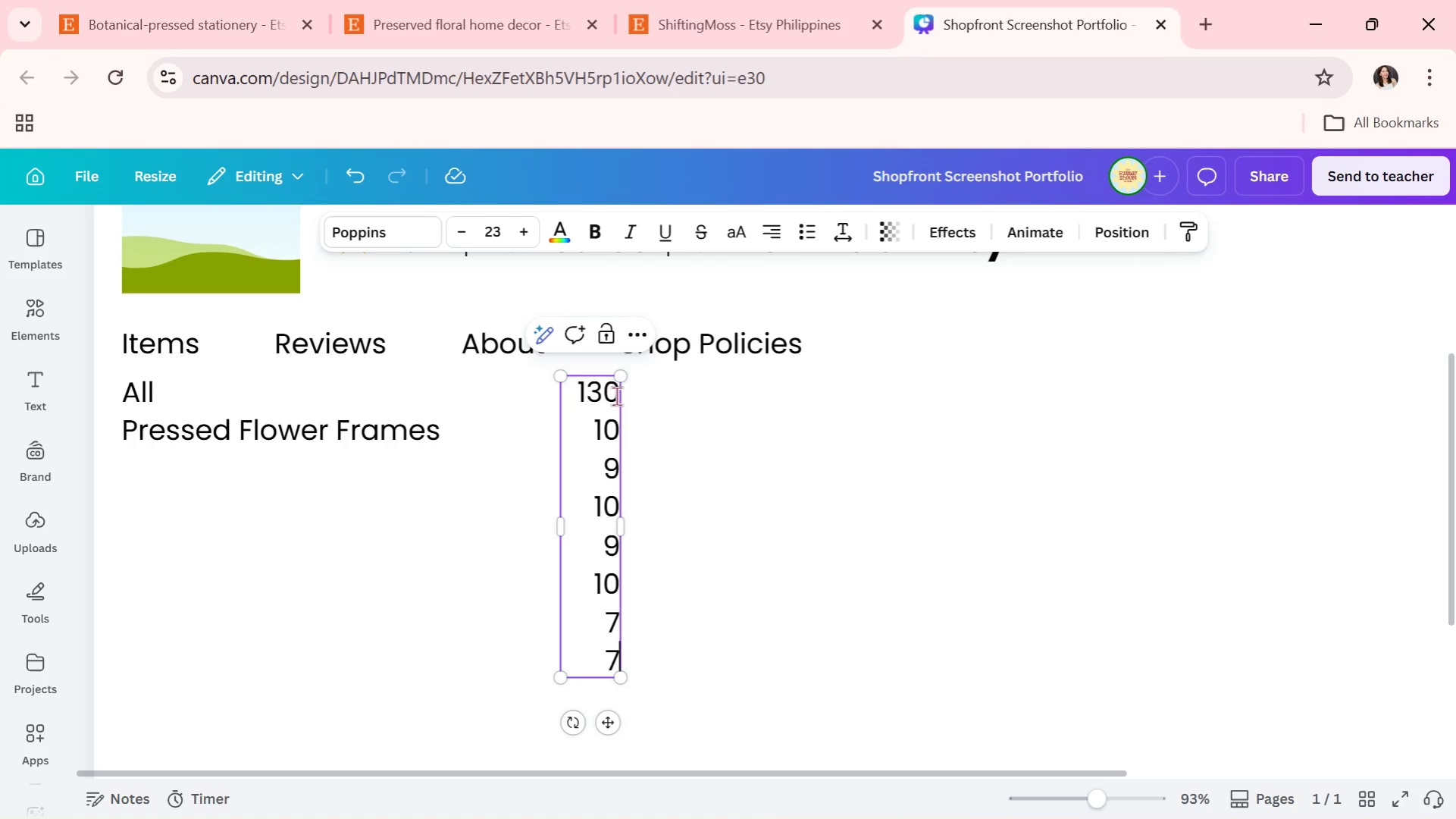 
key(7)
 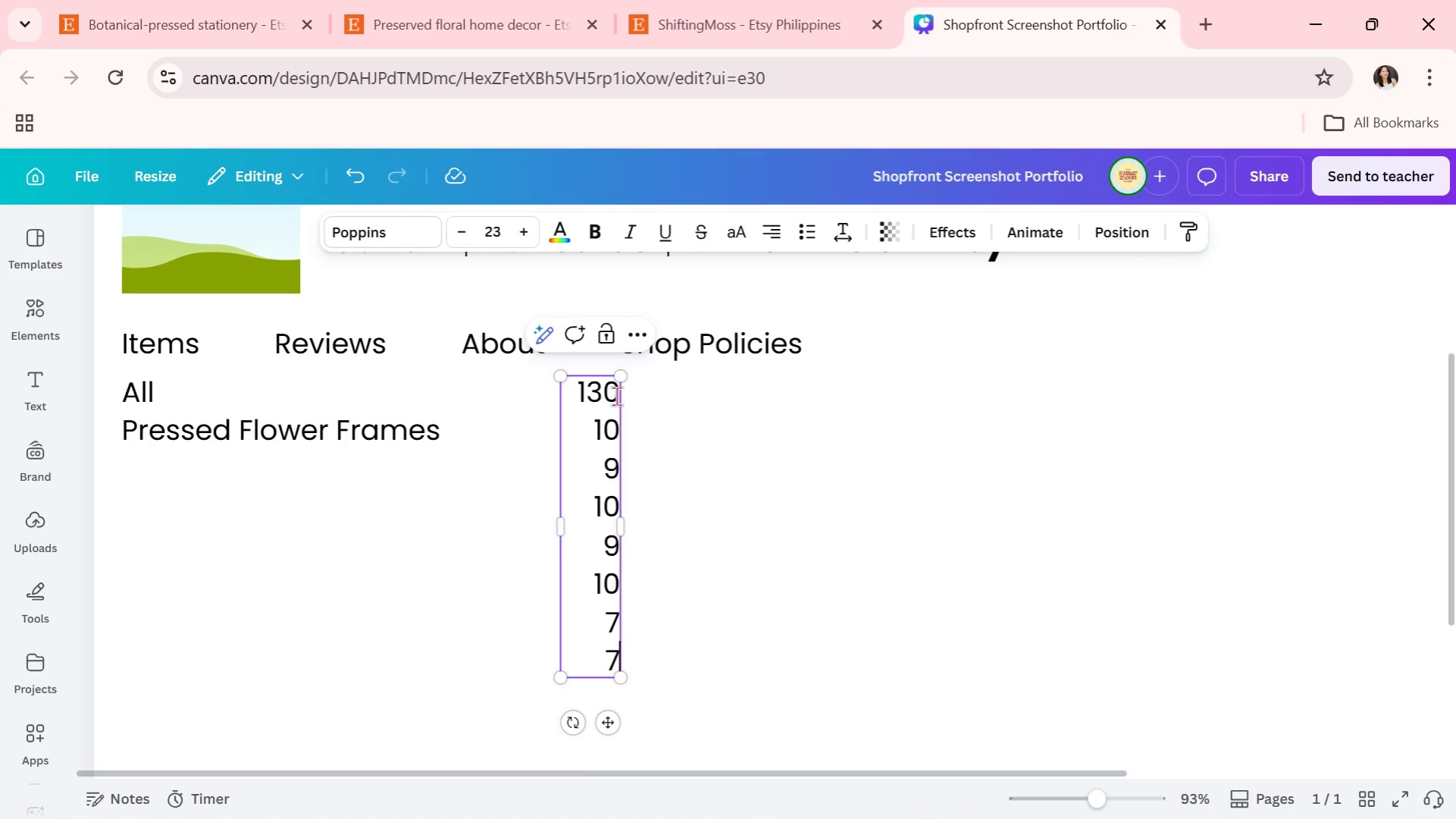 
key(Enter)
 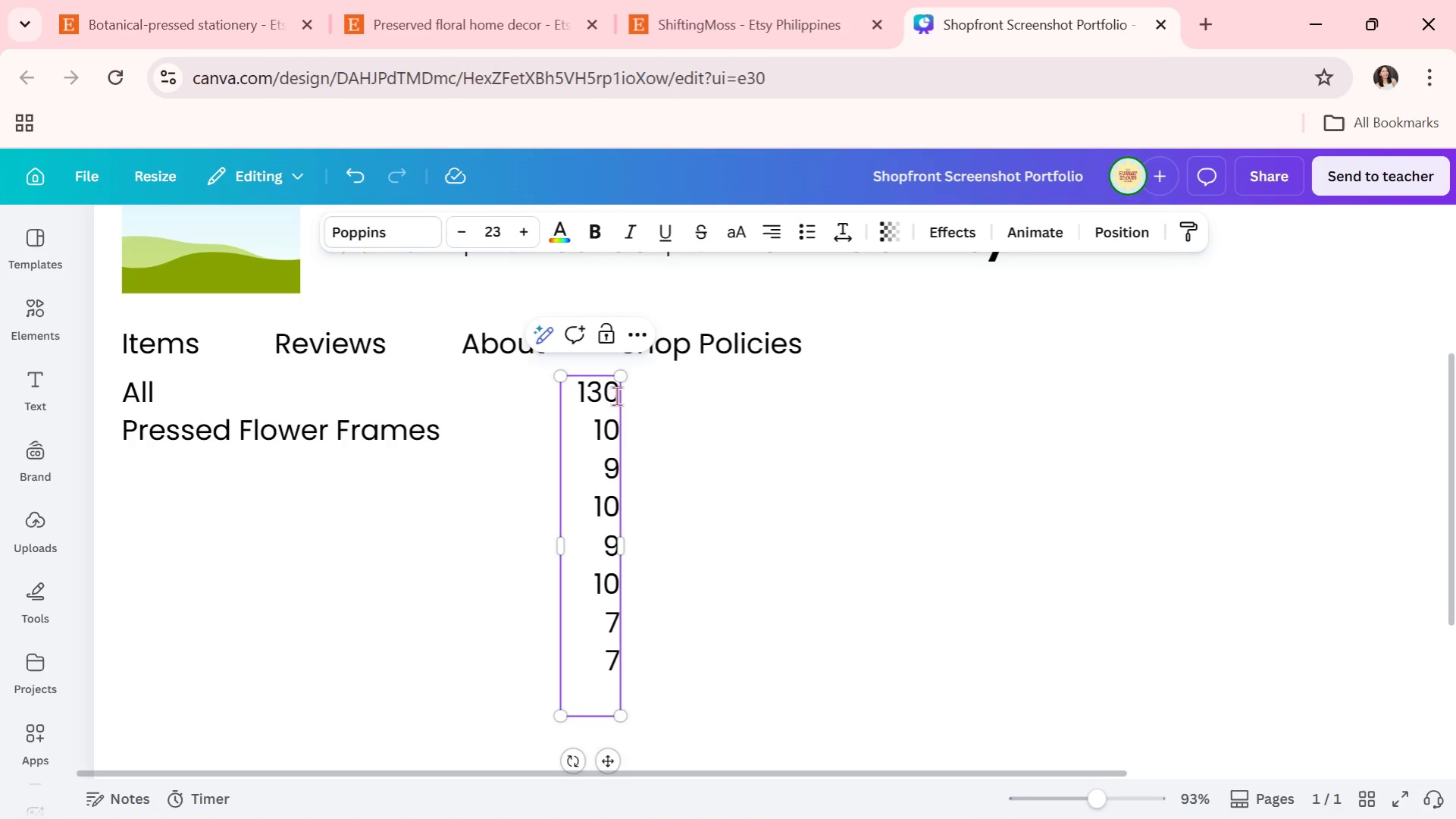 
key(6)
 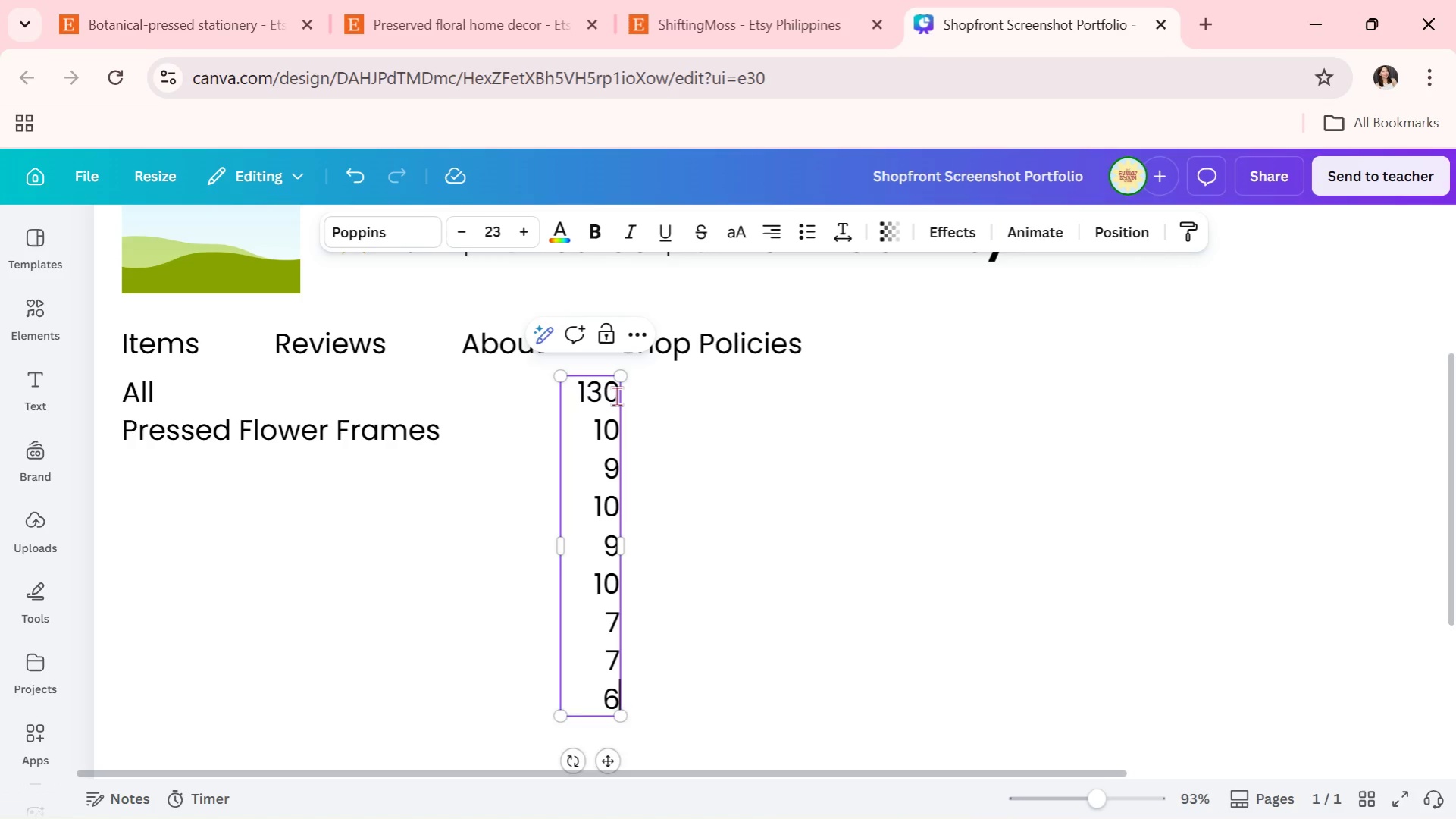 
key(Enter)
 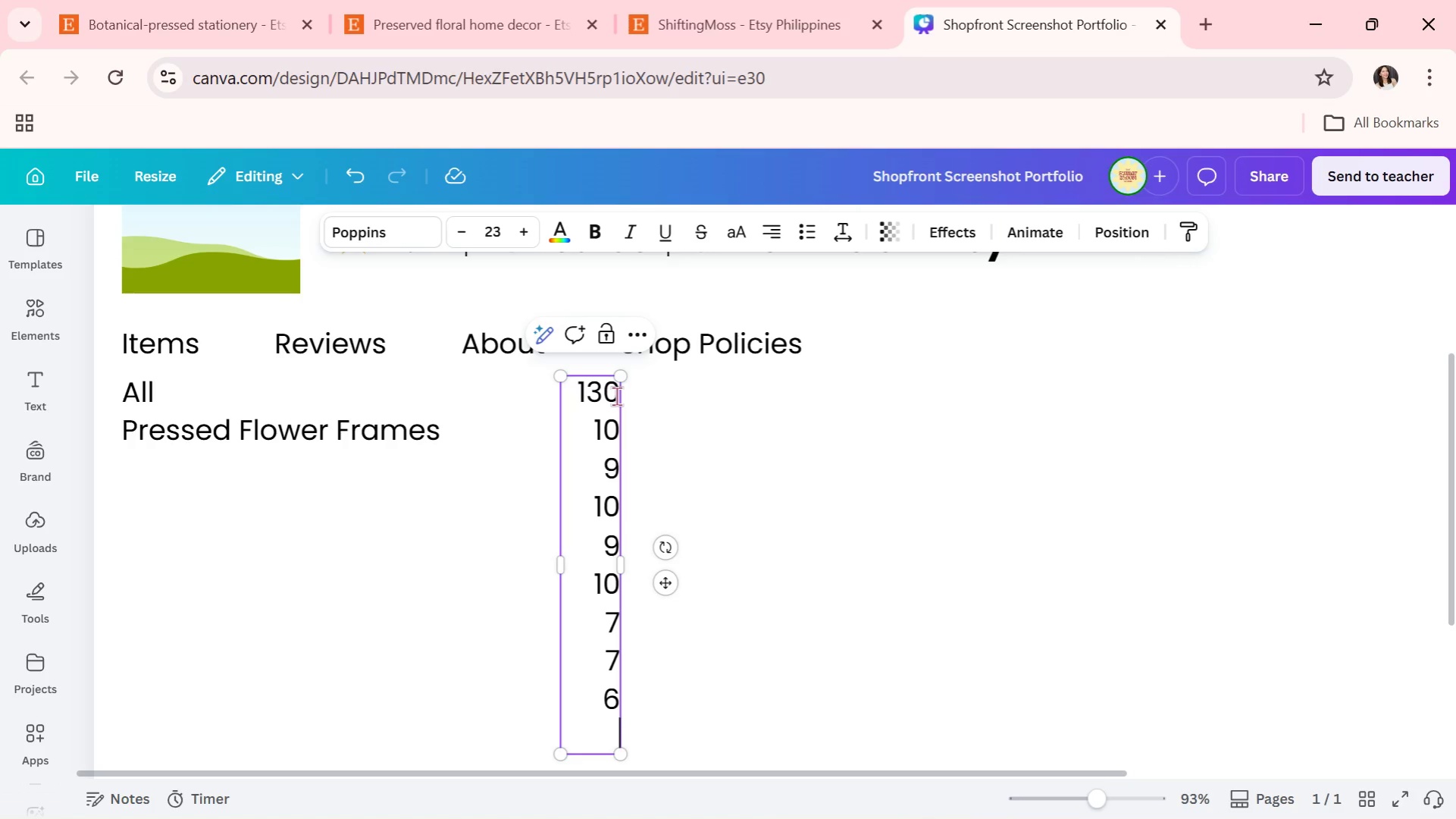 
key(7)
 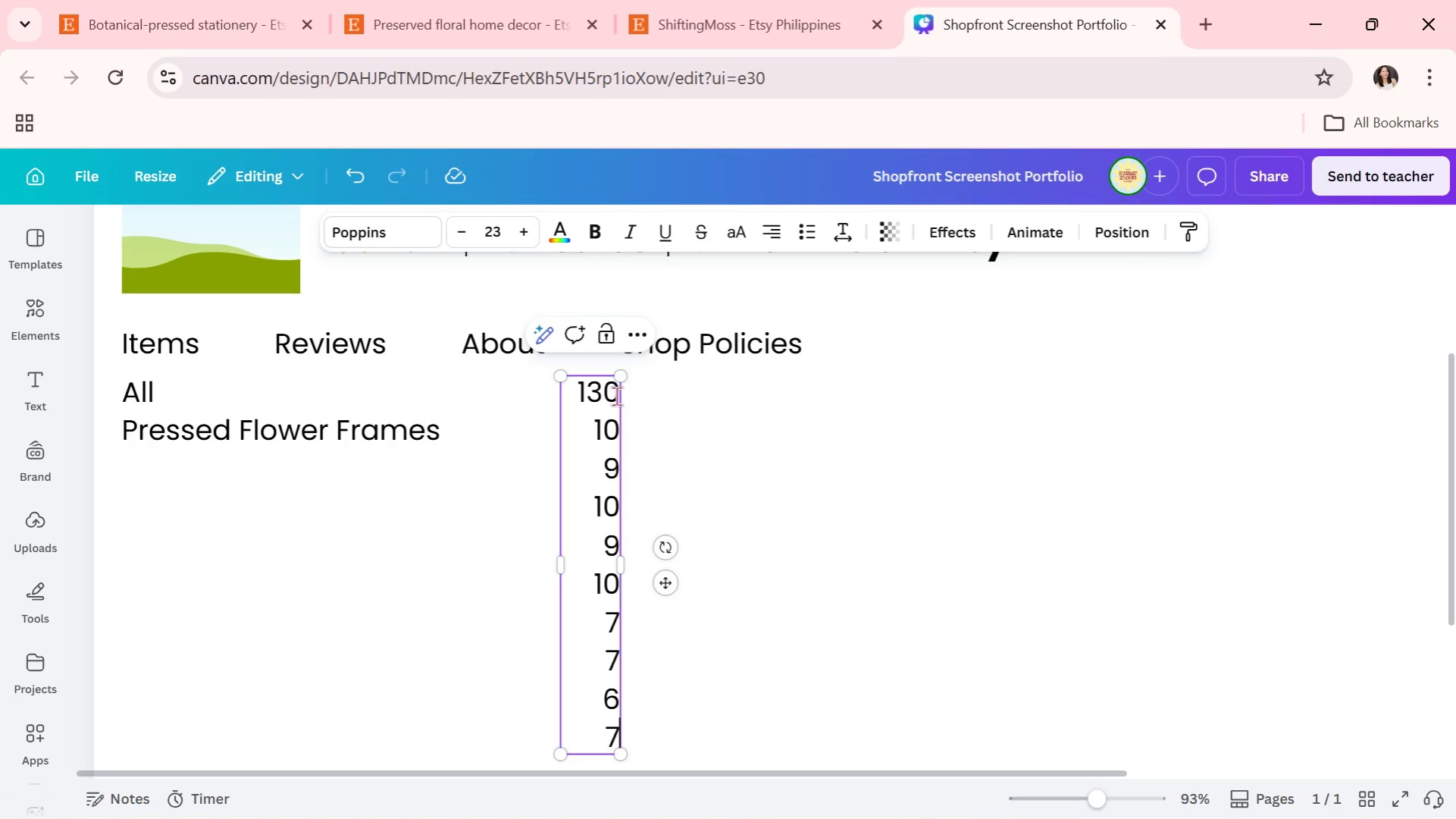 
key(Enter)
 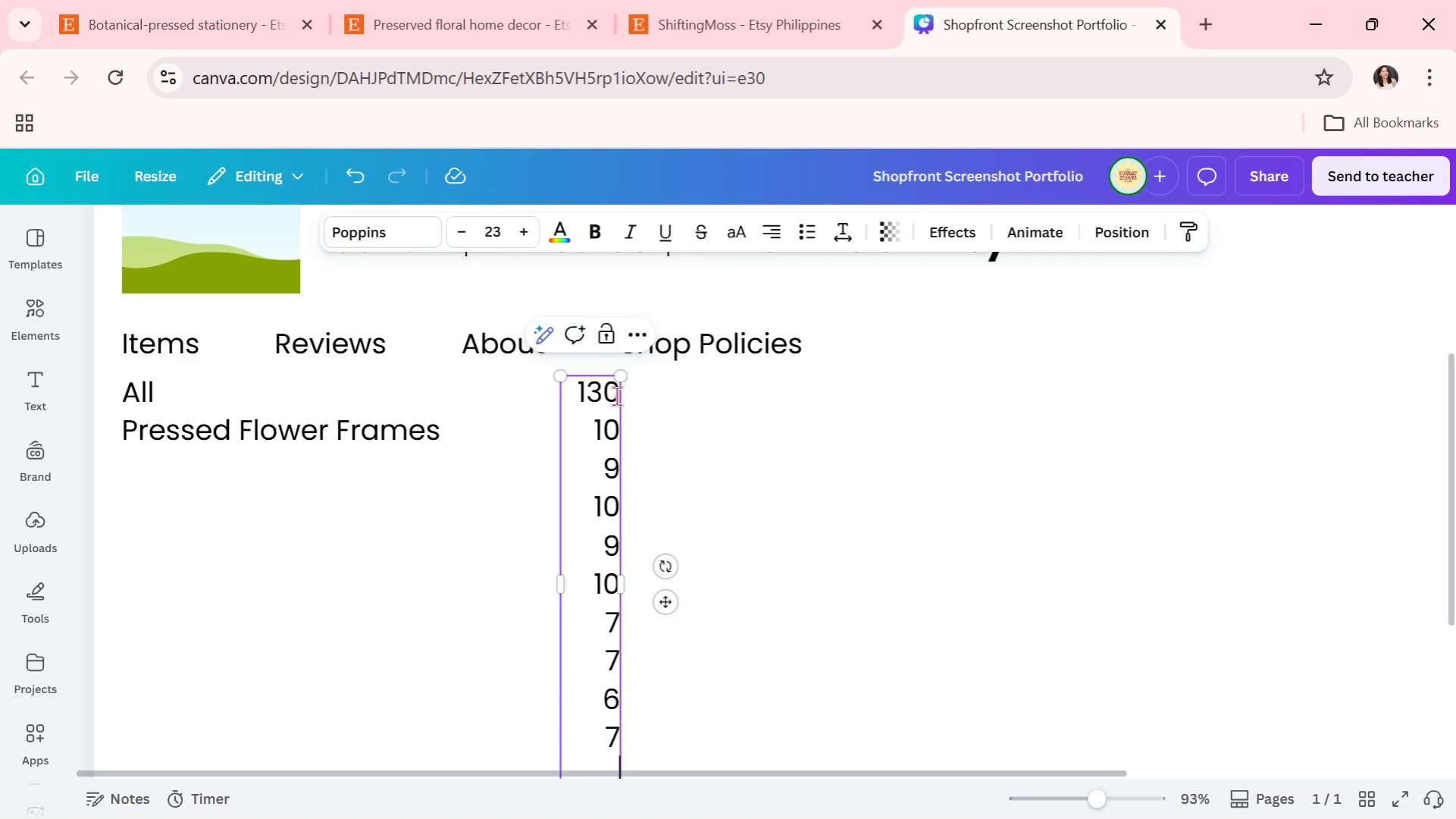 
key(7)
 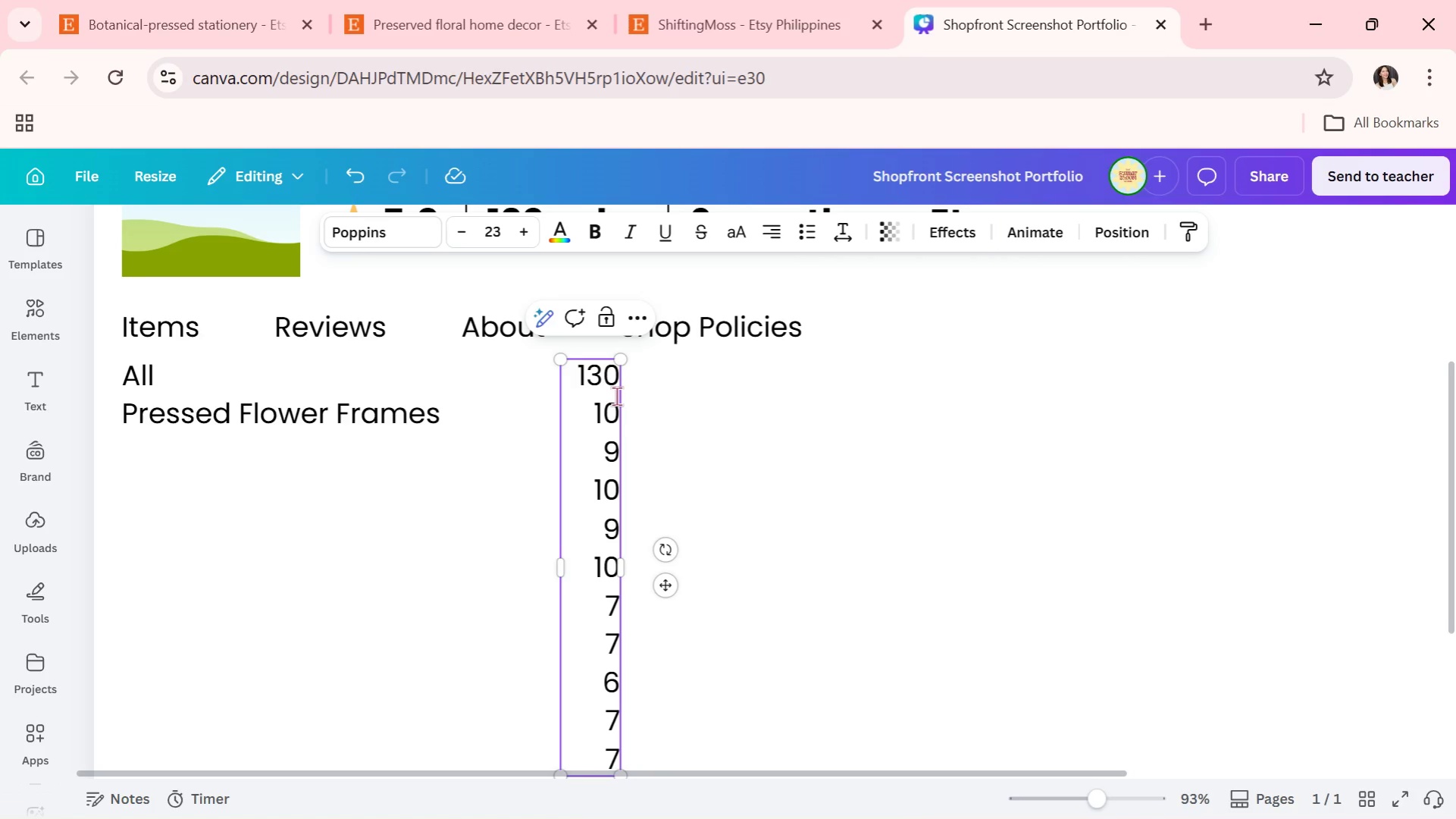 
wait(5.42)
 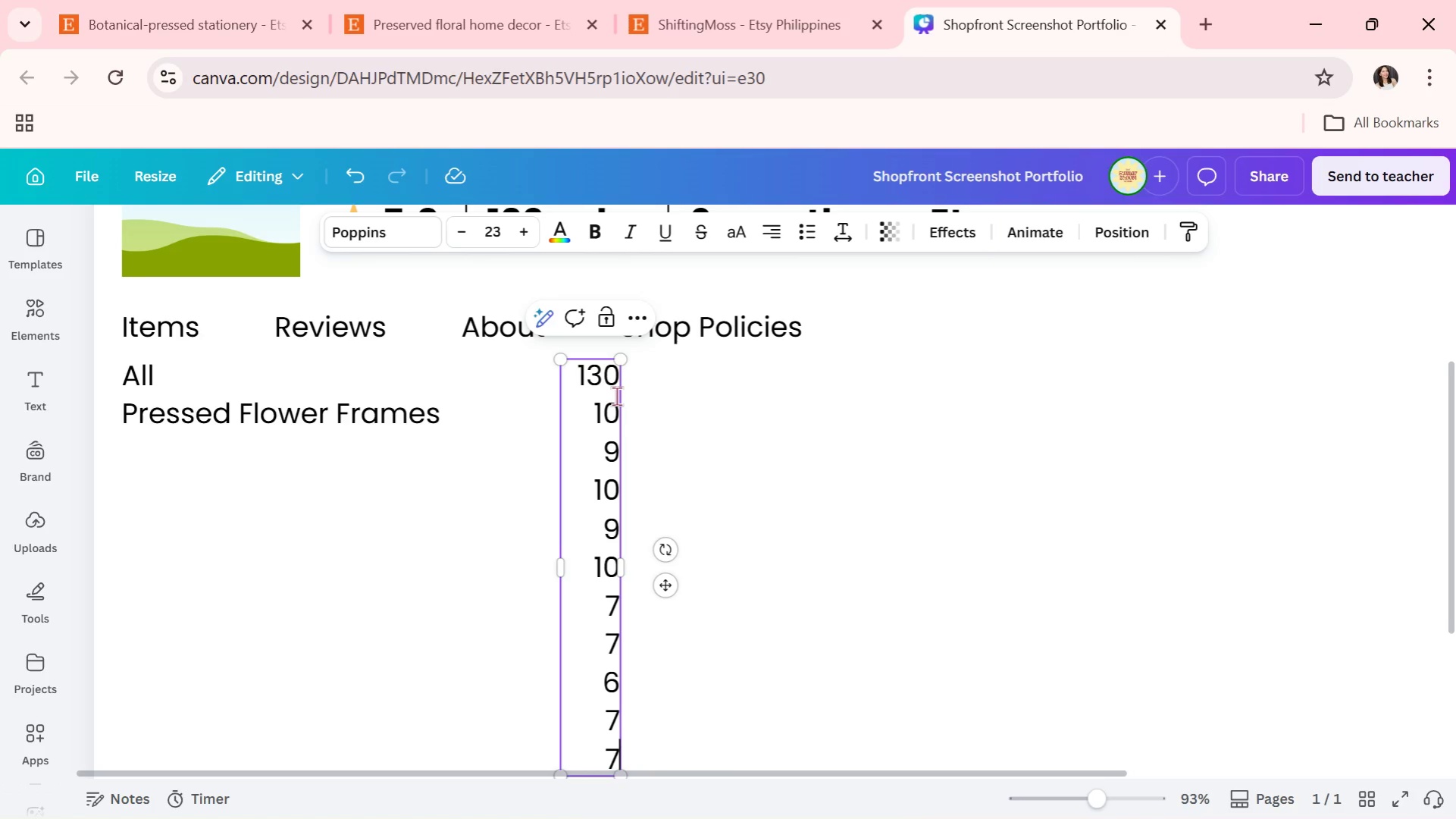 
key(Enter)
 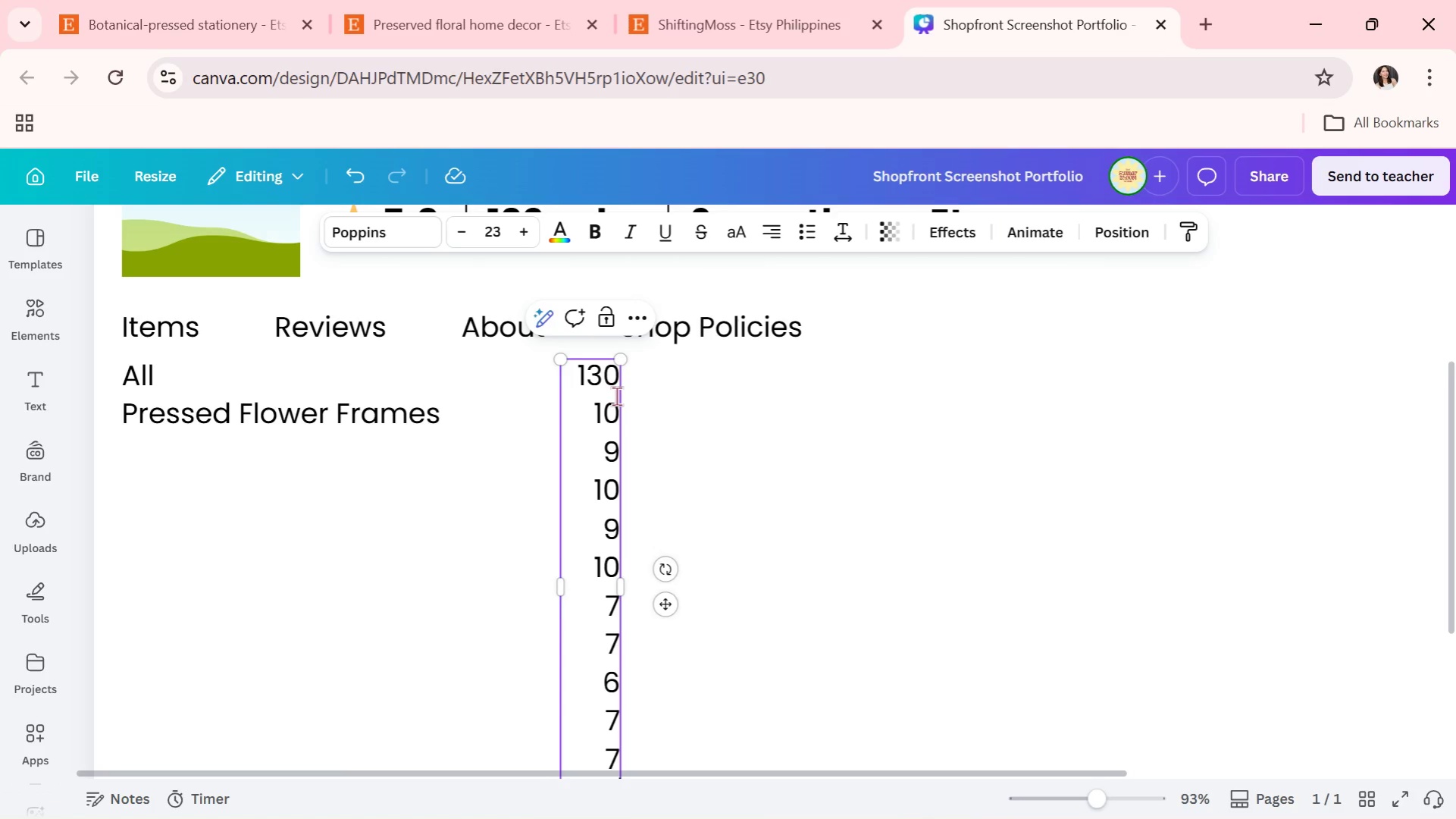 
key(6)
 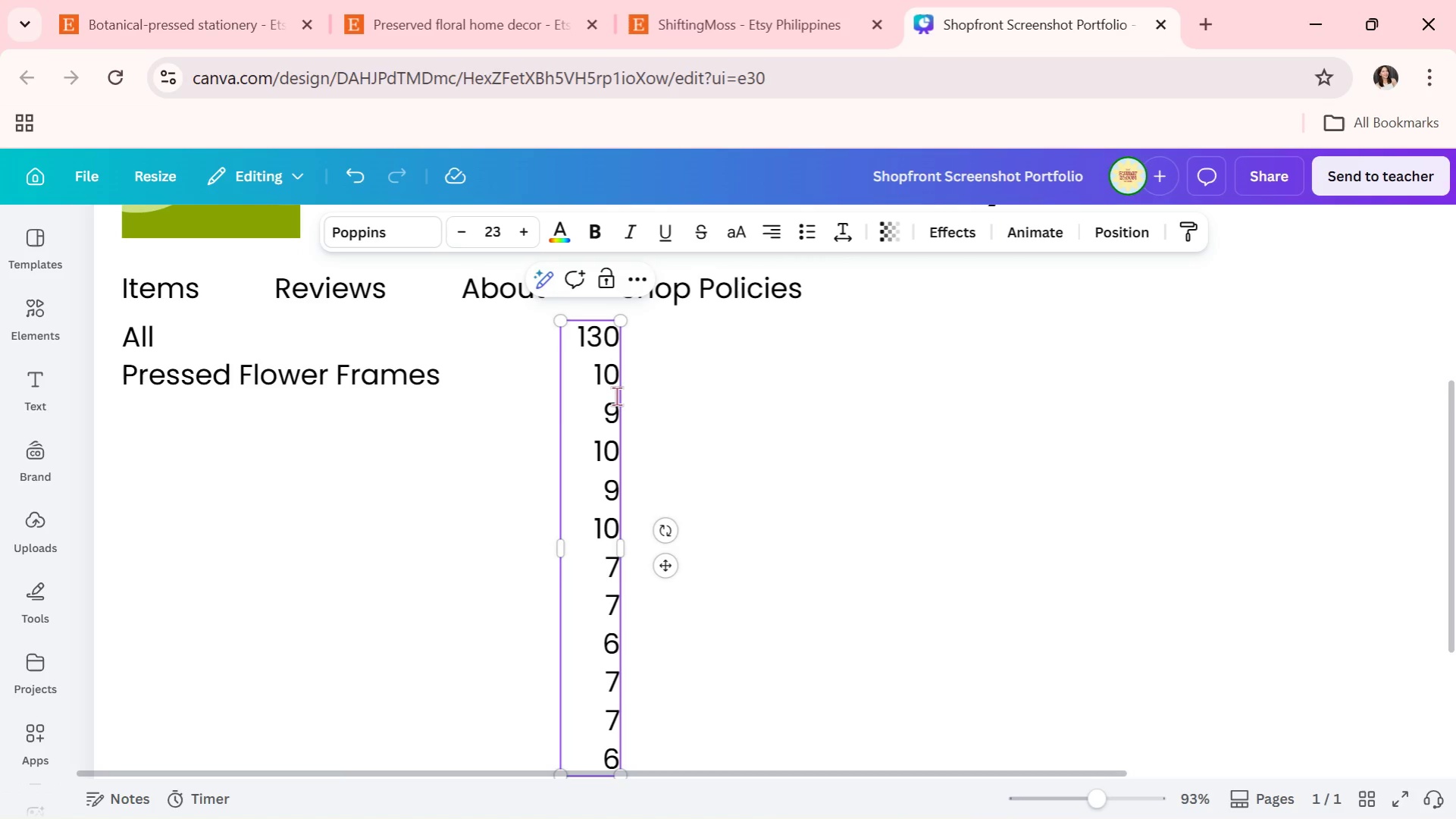 
key(Enter)
 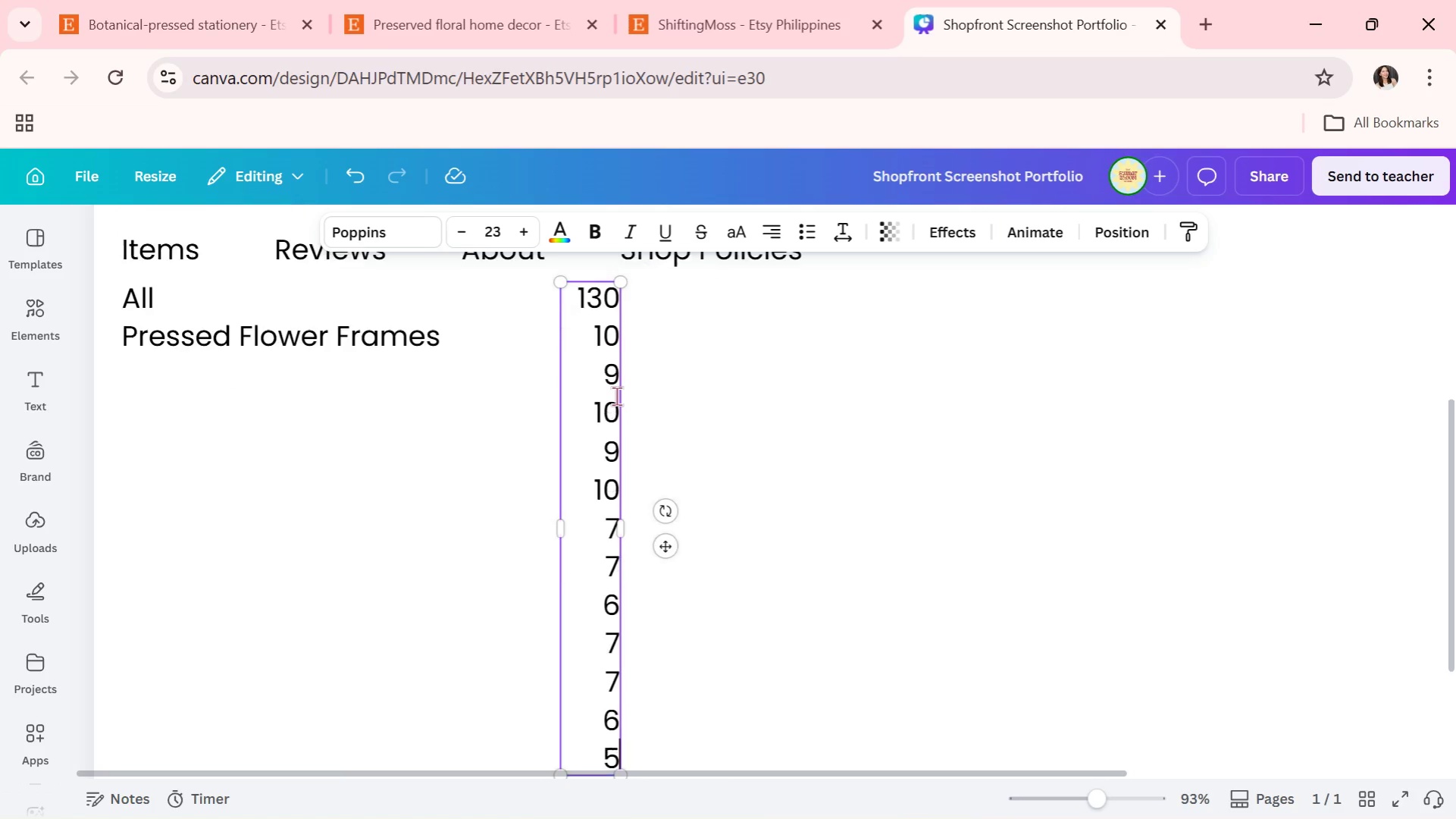 
key(5)
 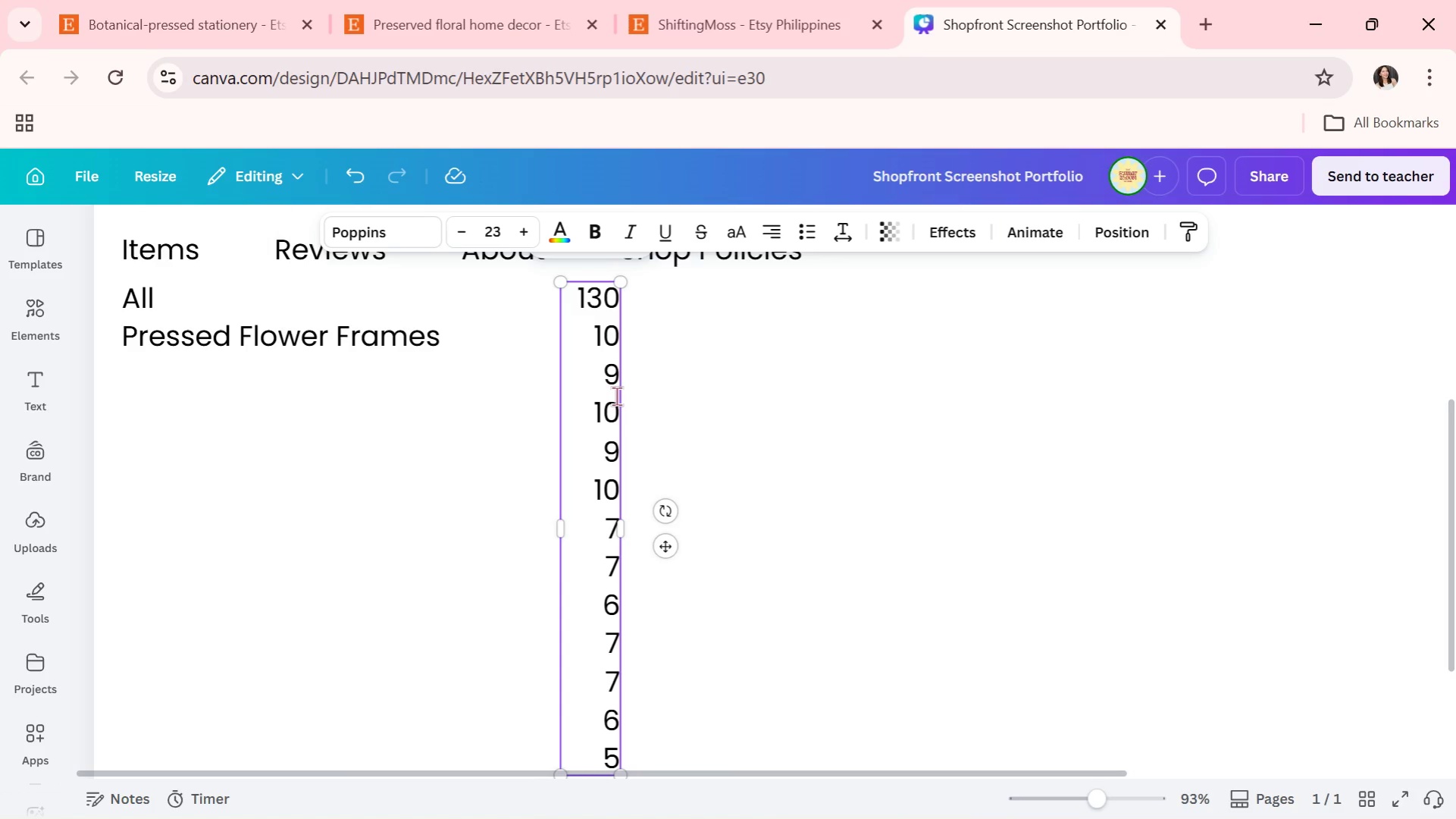 
key(Enter)
 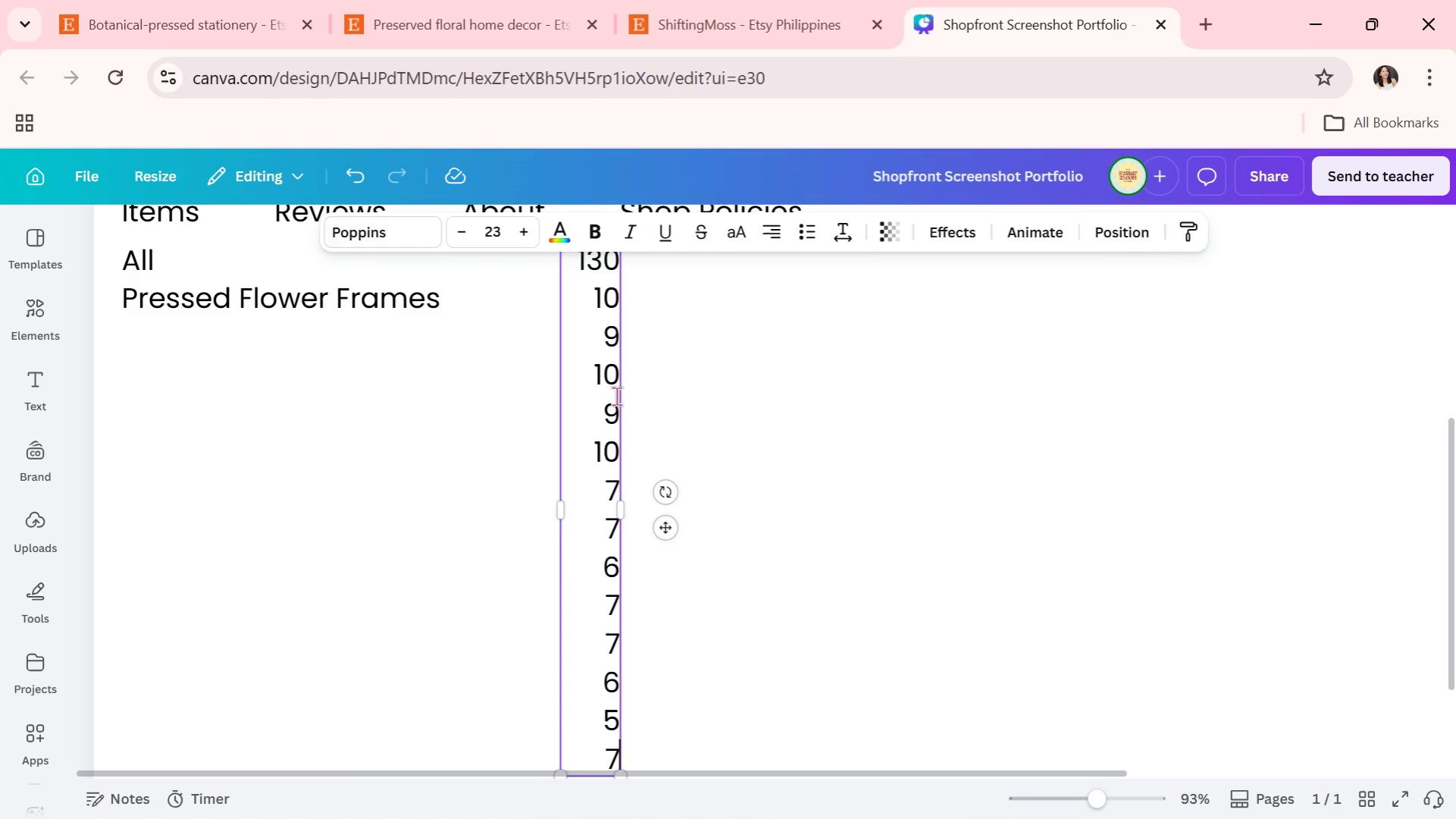 
key(7)
 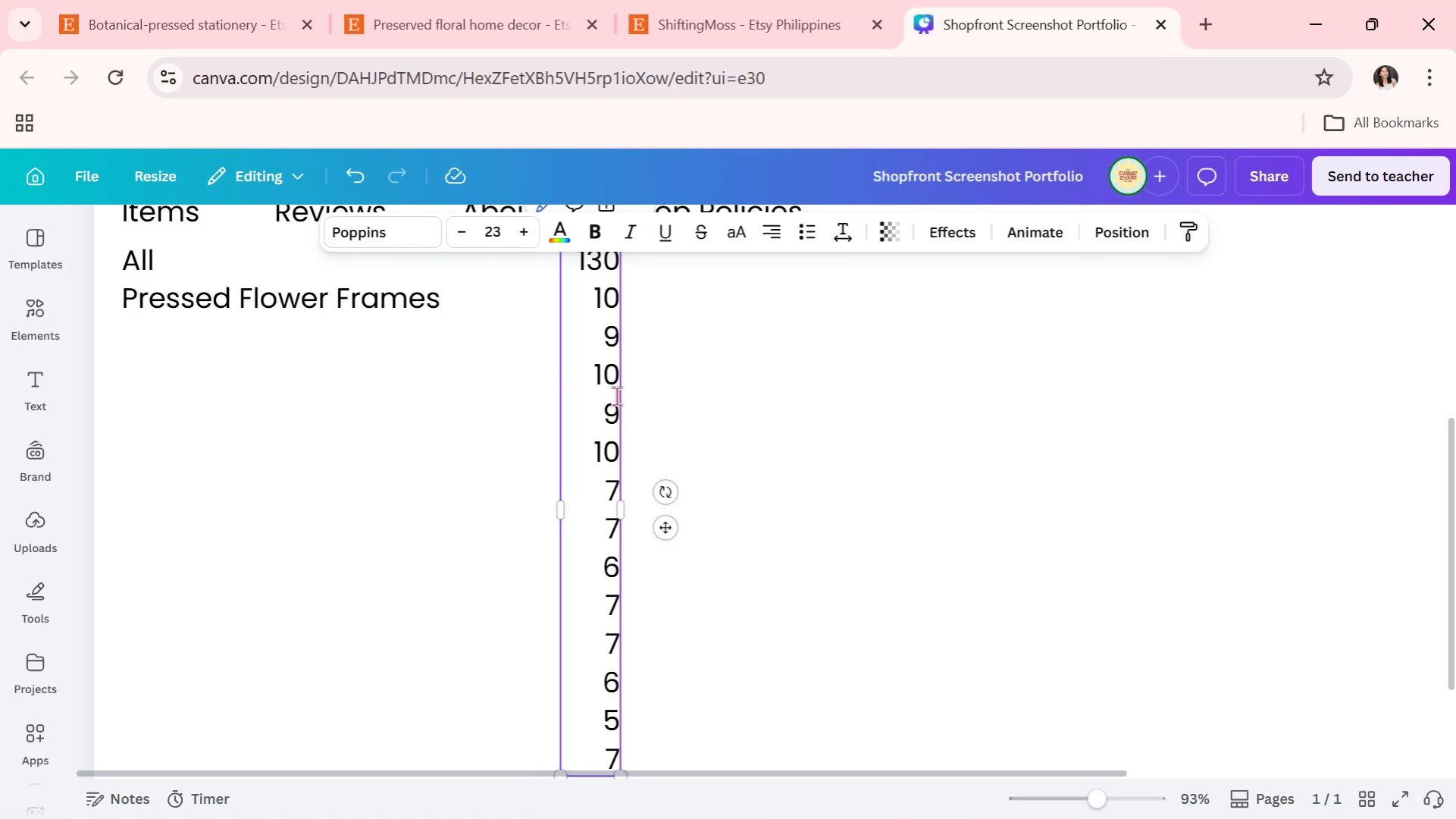 
wait(10.75)
 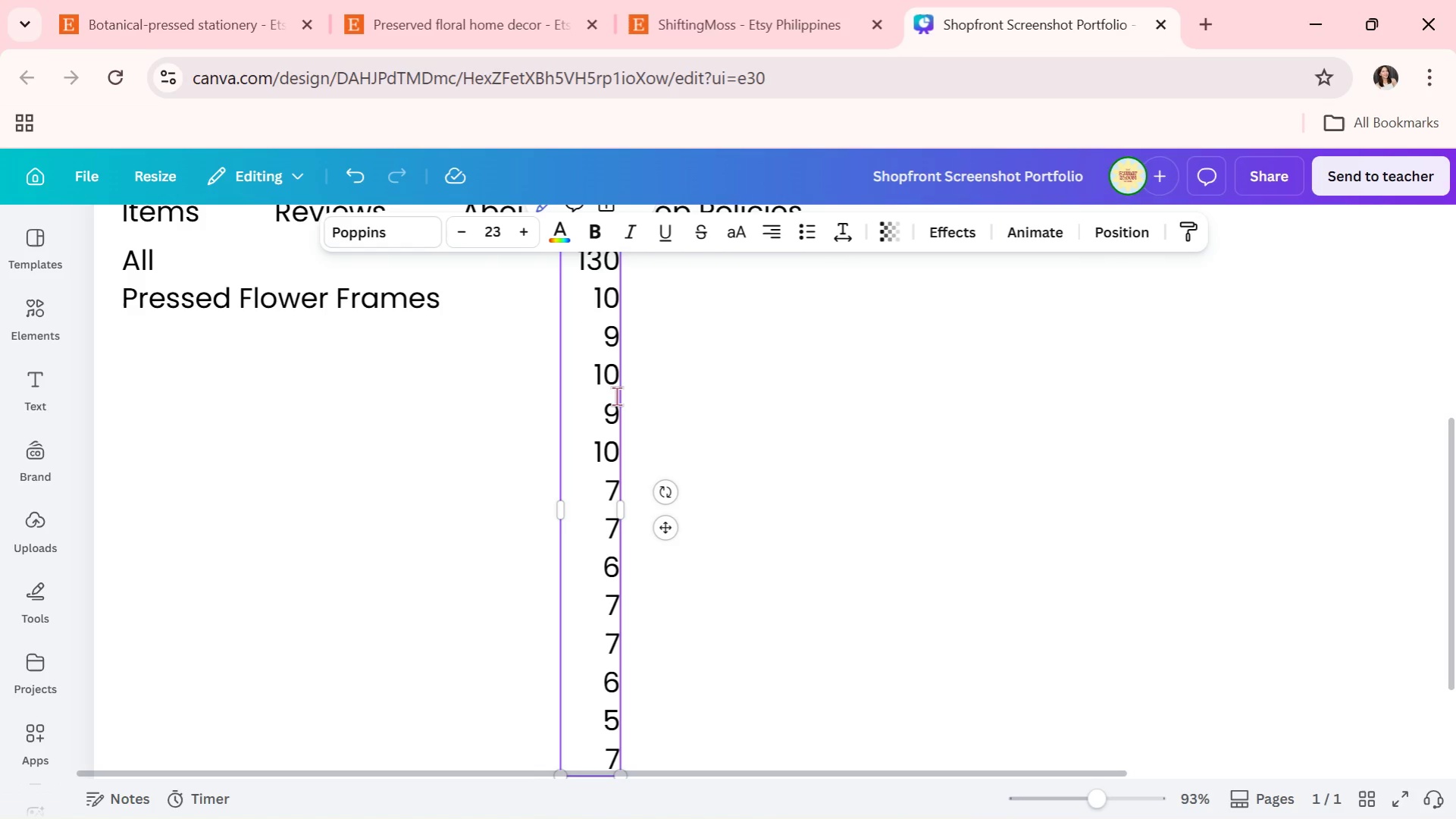 
key(Enter)
 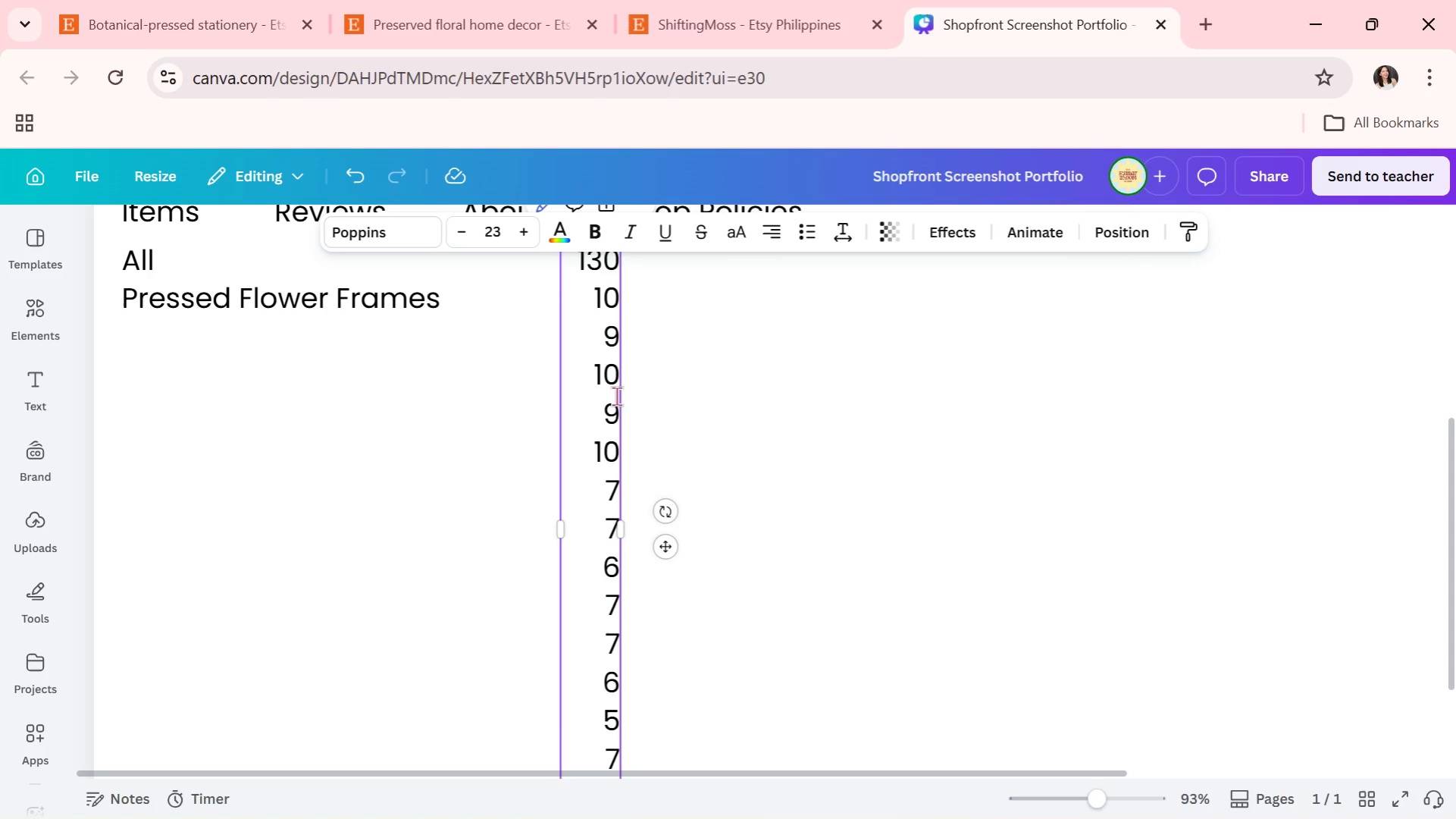 
key(8)
 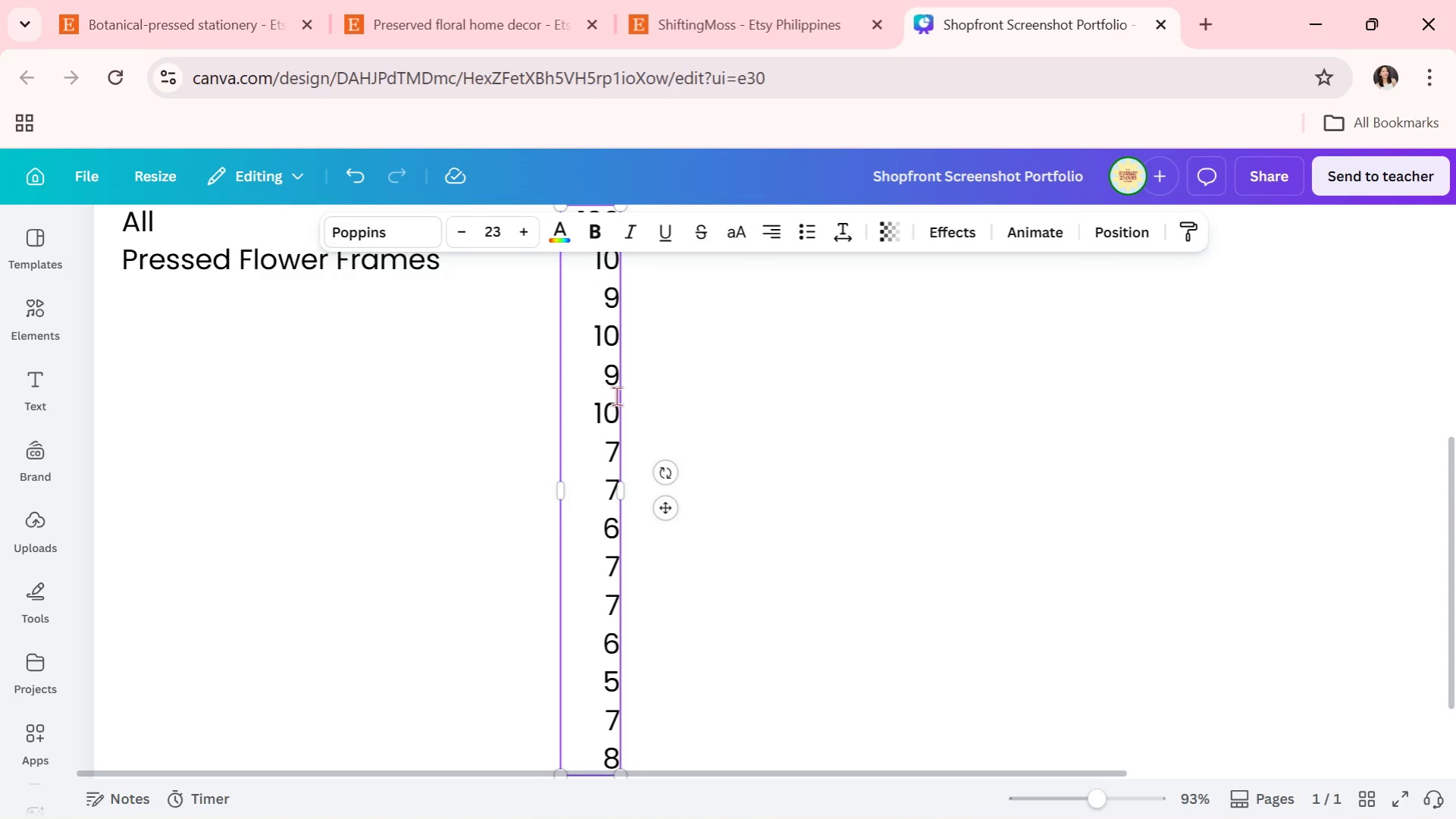 
key(Enter)
 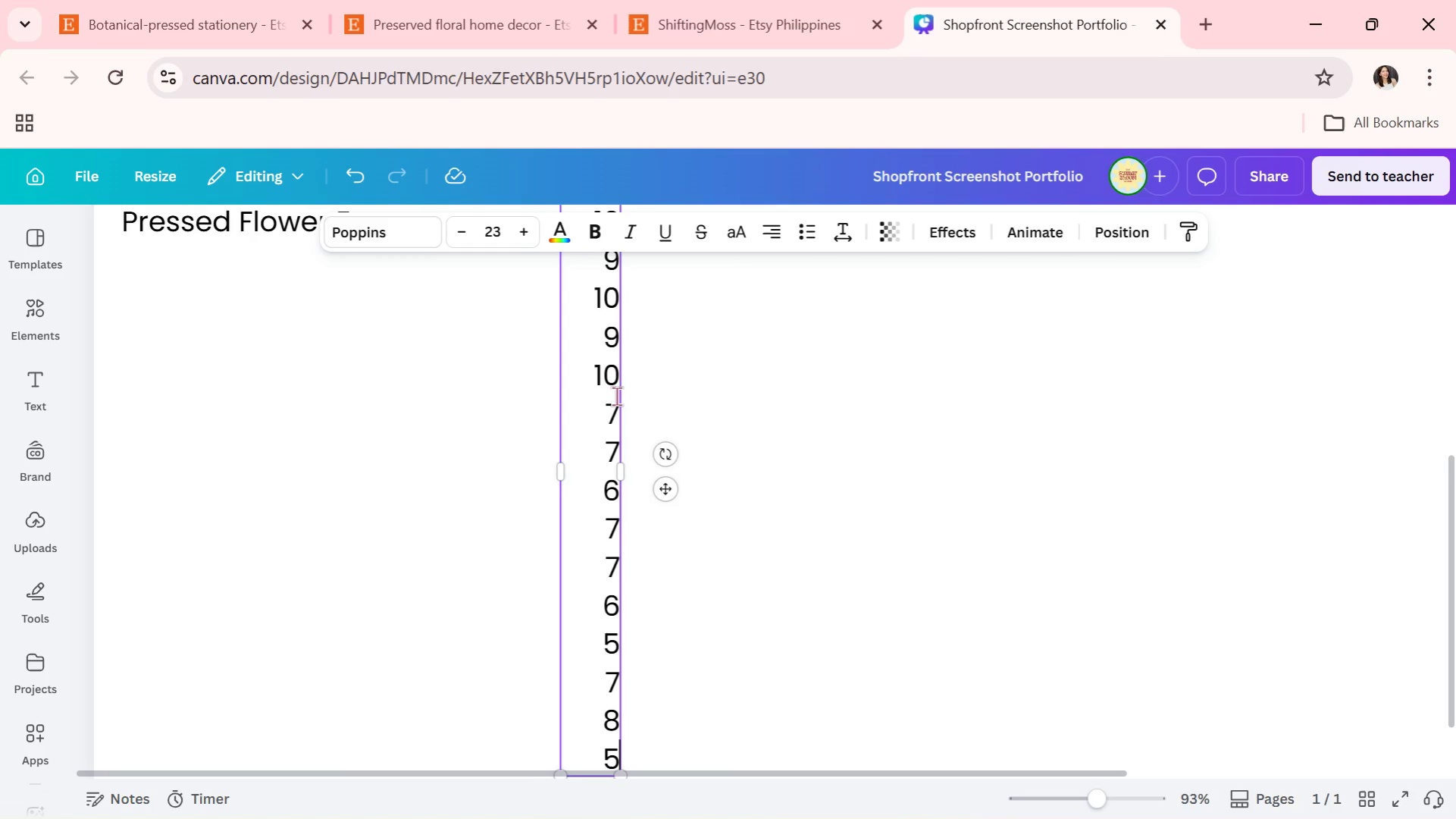 
key(5)
 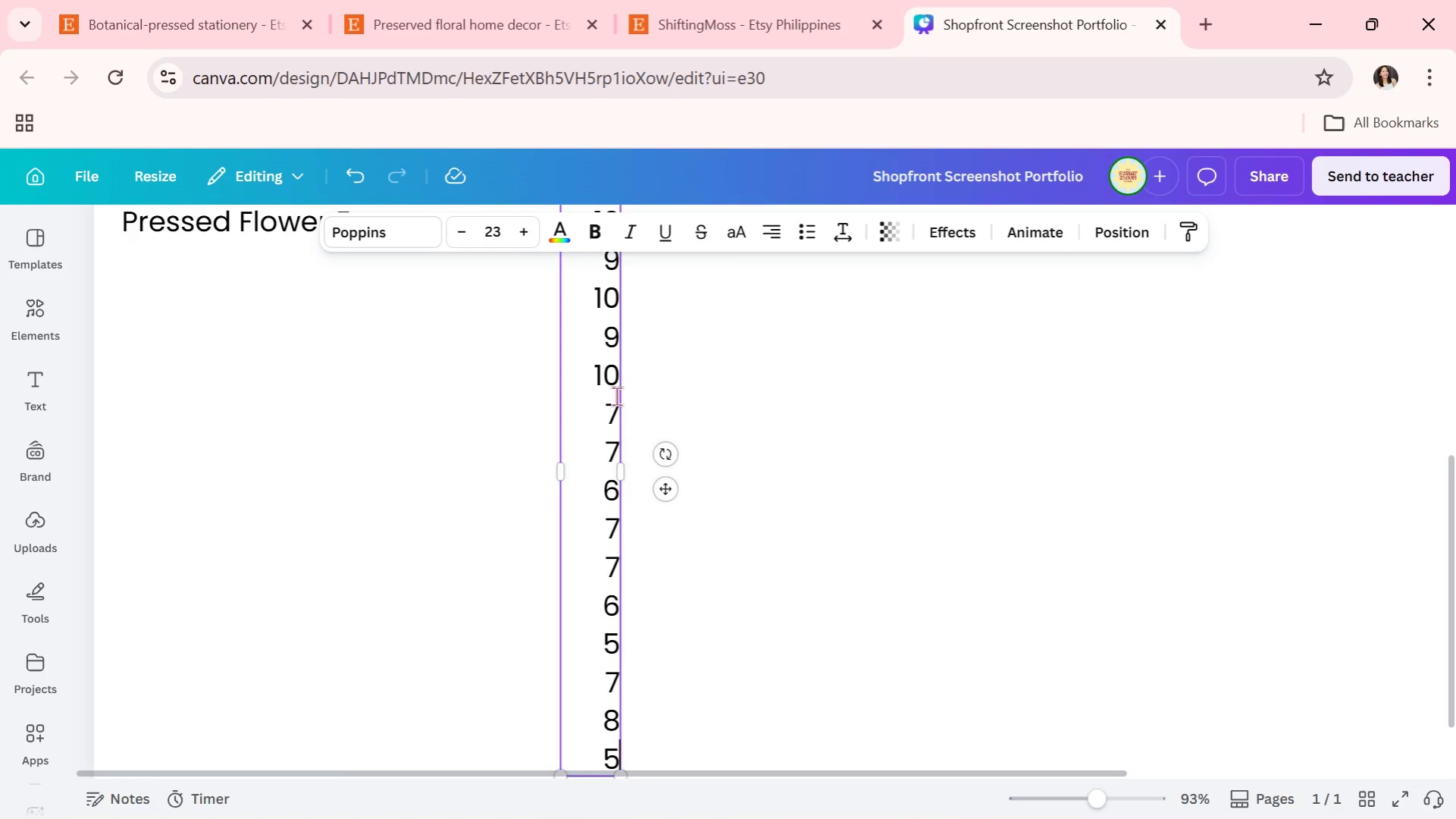 
key(Enter)
 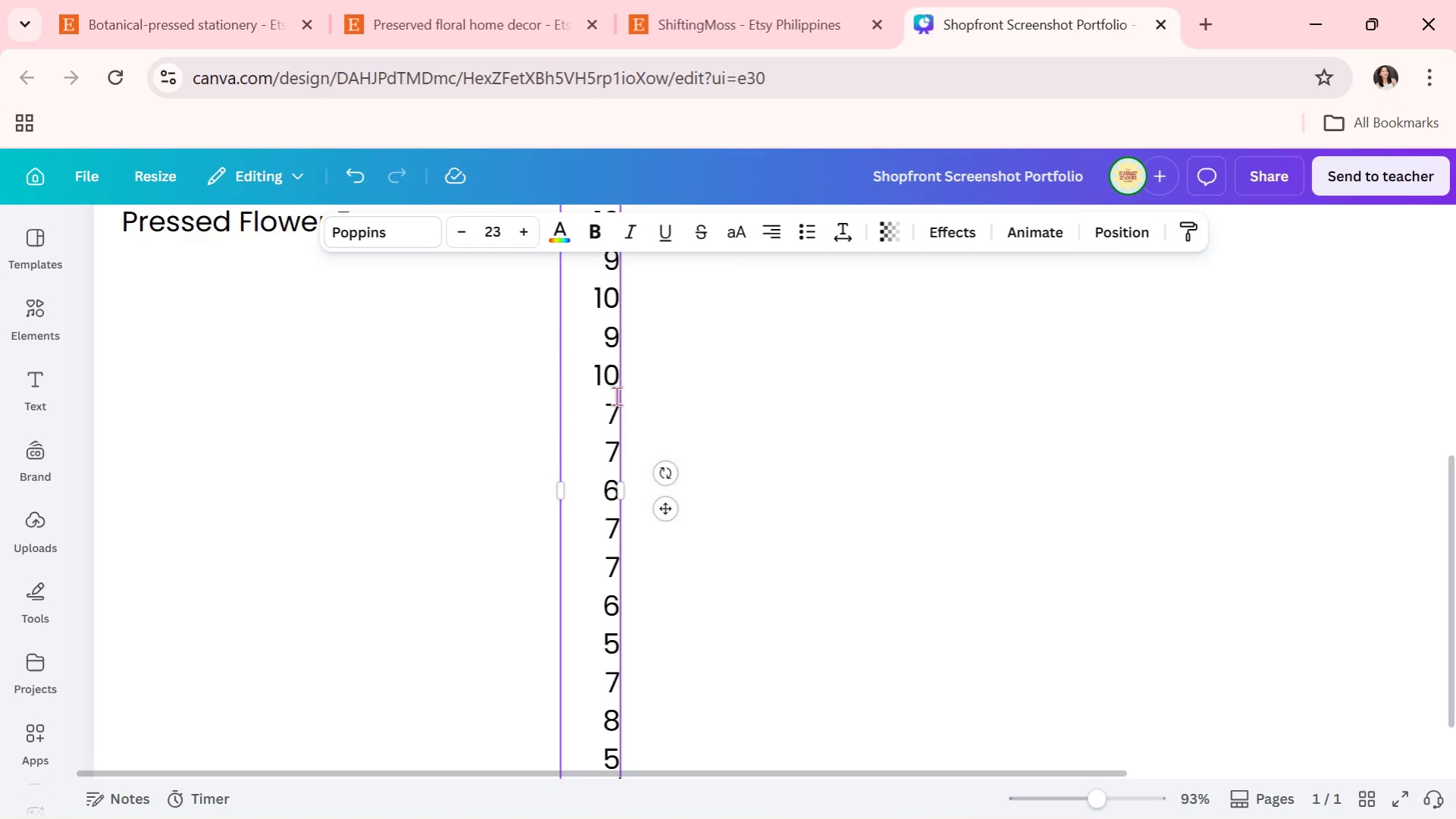 
key(5)
 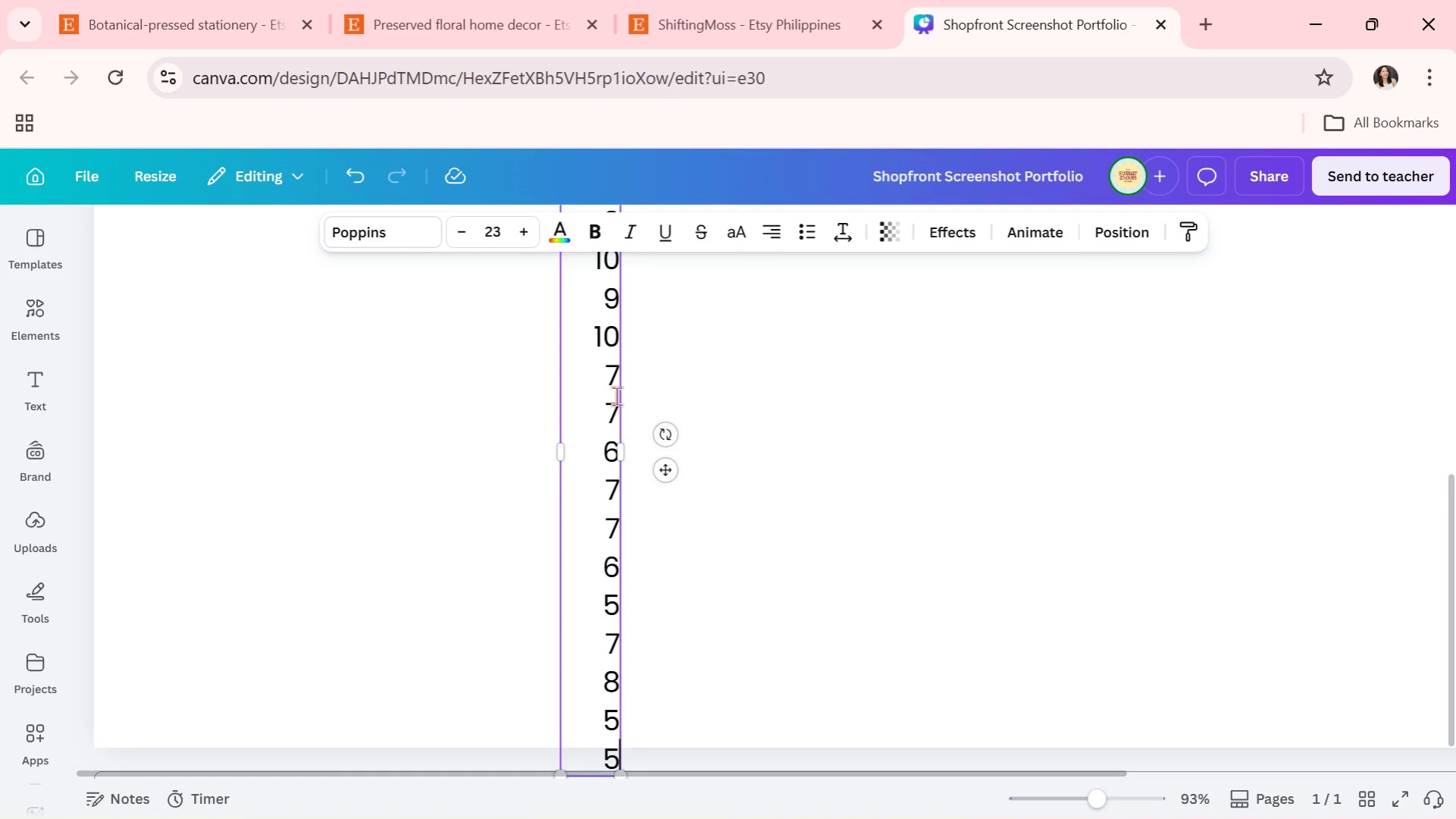 
key(Enter)
 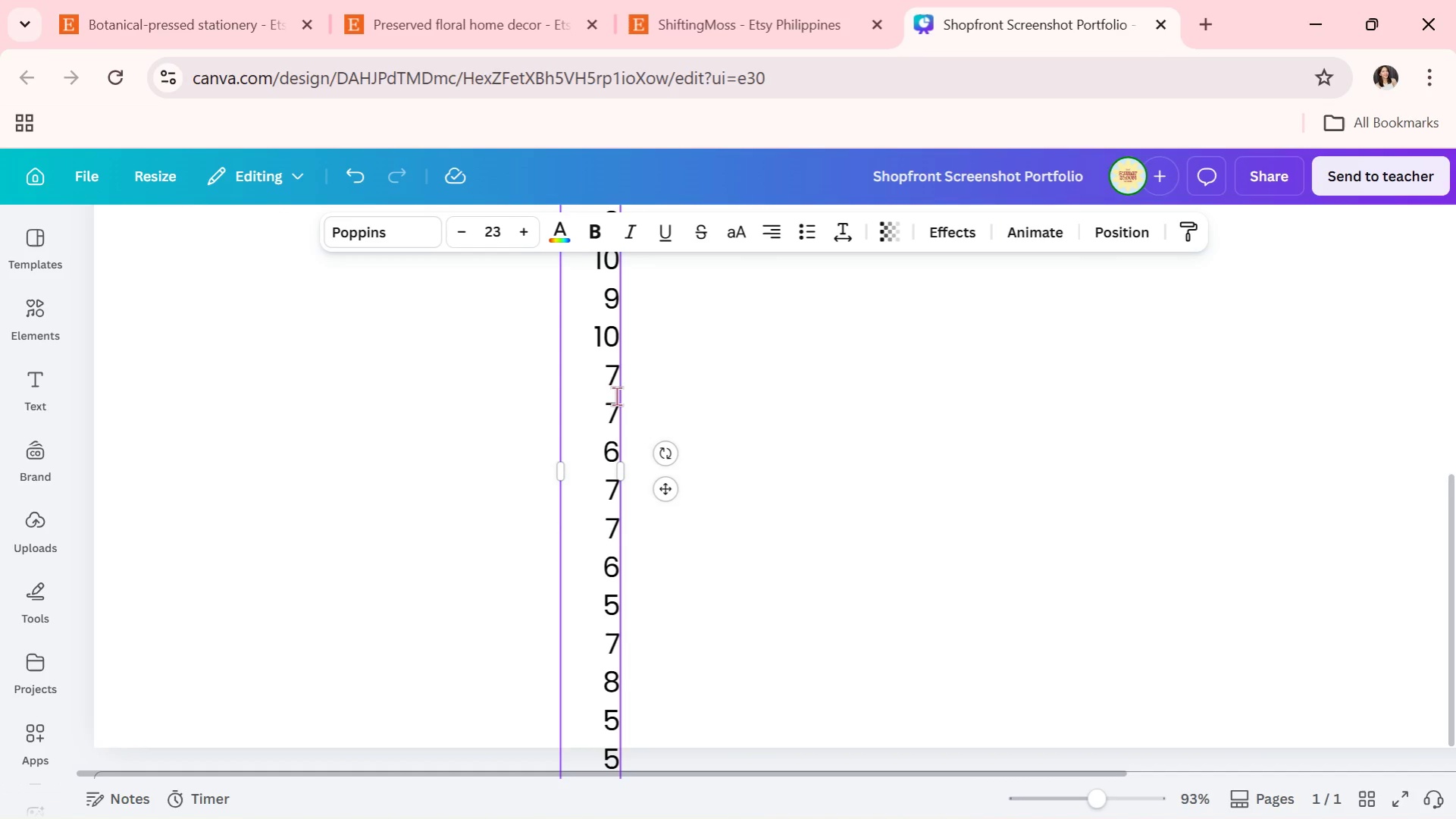 
key(6)
 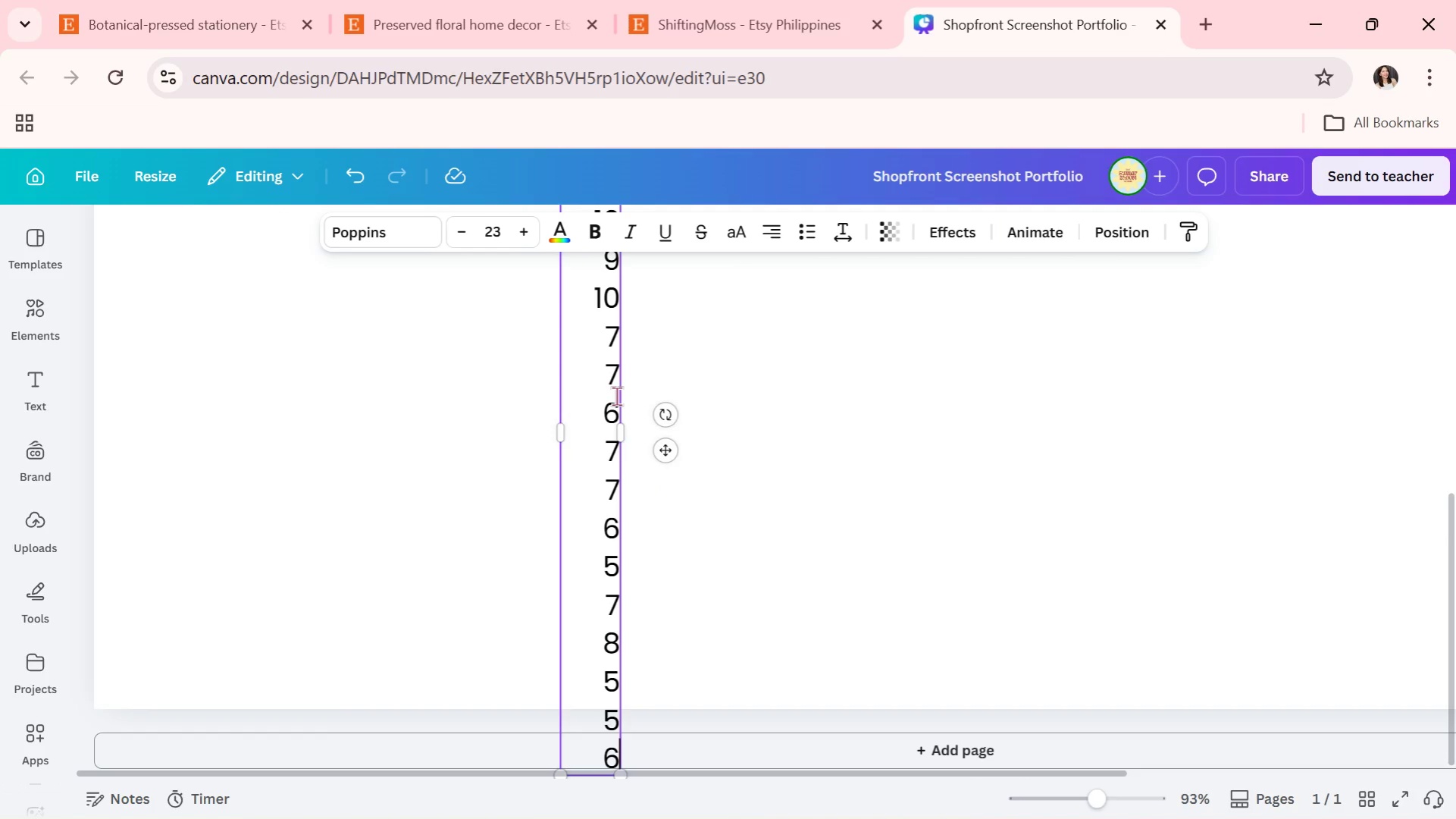 
key(Enter)
 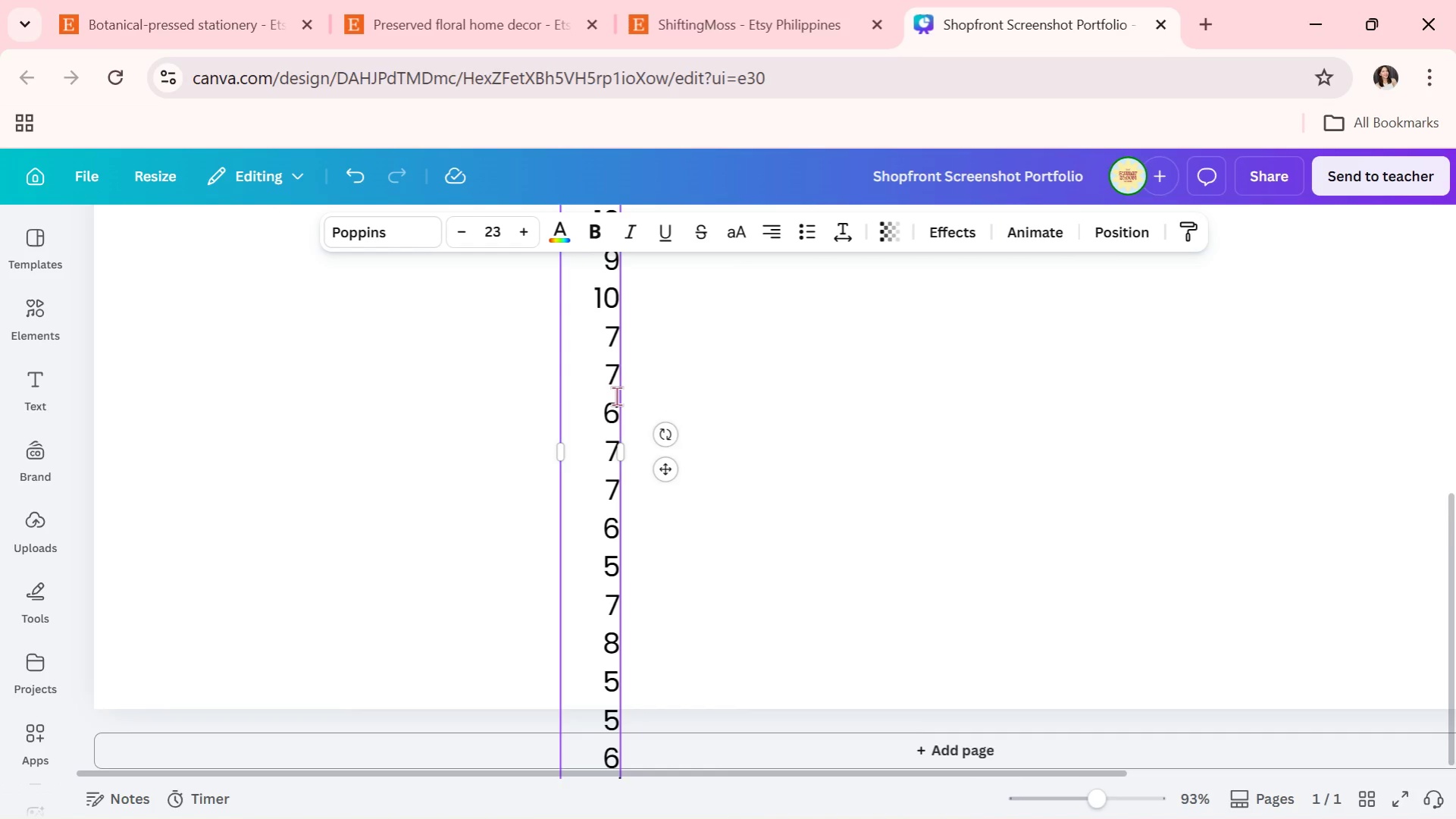 
key(6)
 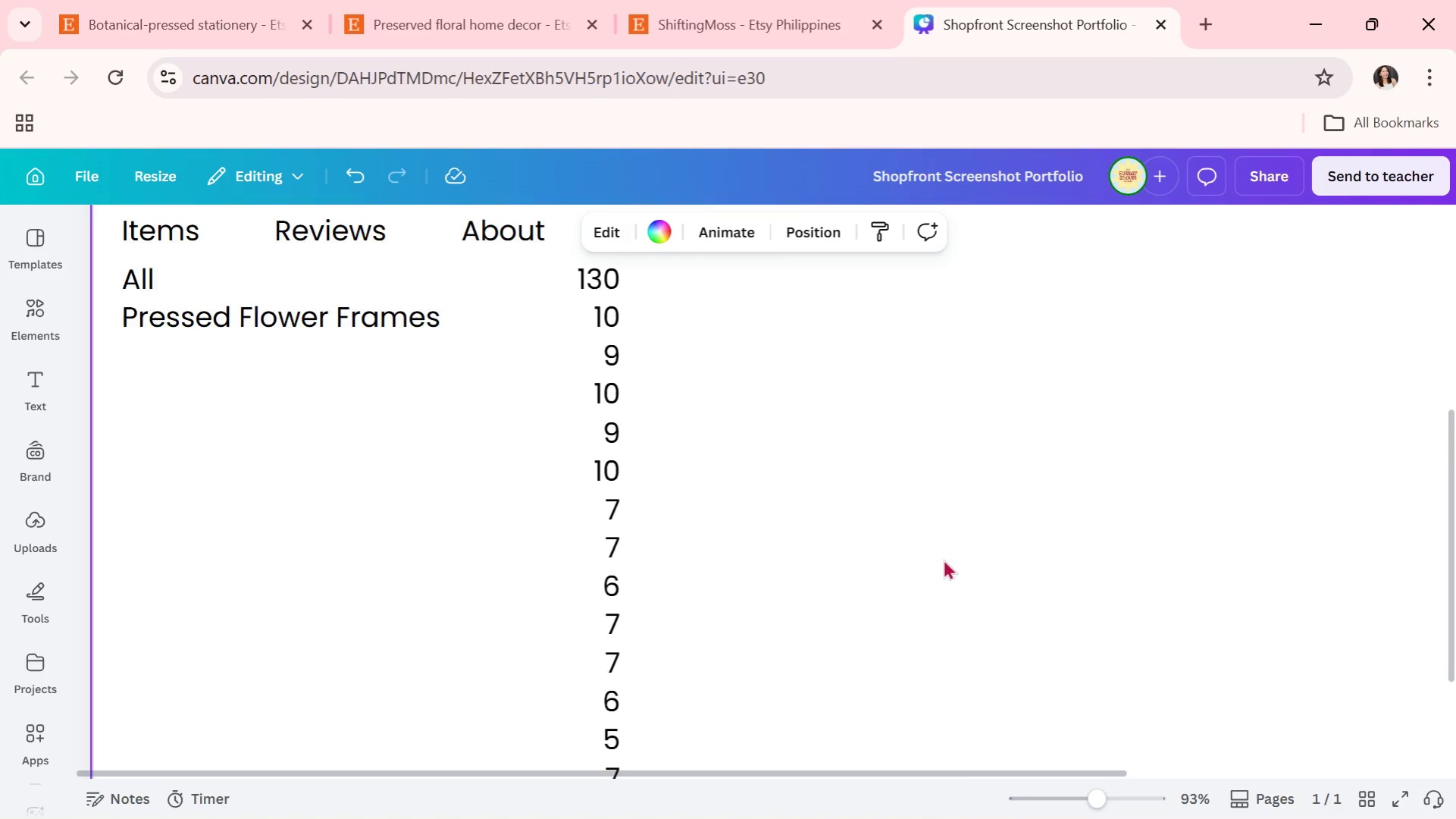 
wait(8.47)
 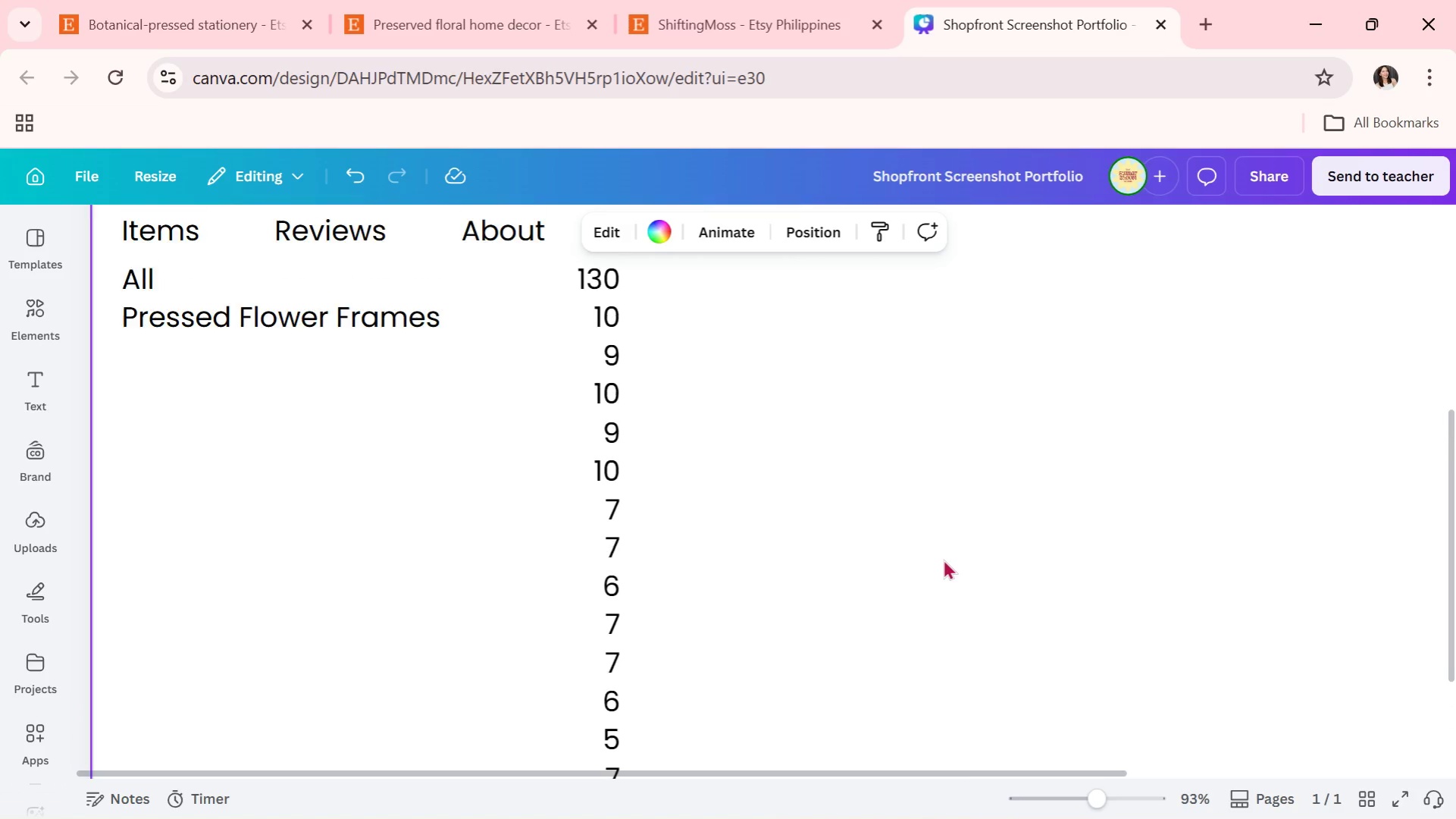 
left_click_drag(start_coordinate=[320, 297], to_coordinate=[802, 366])
 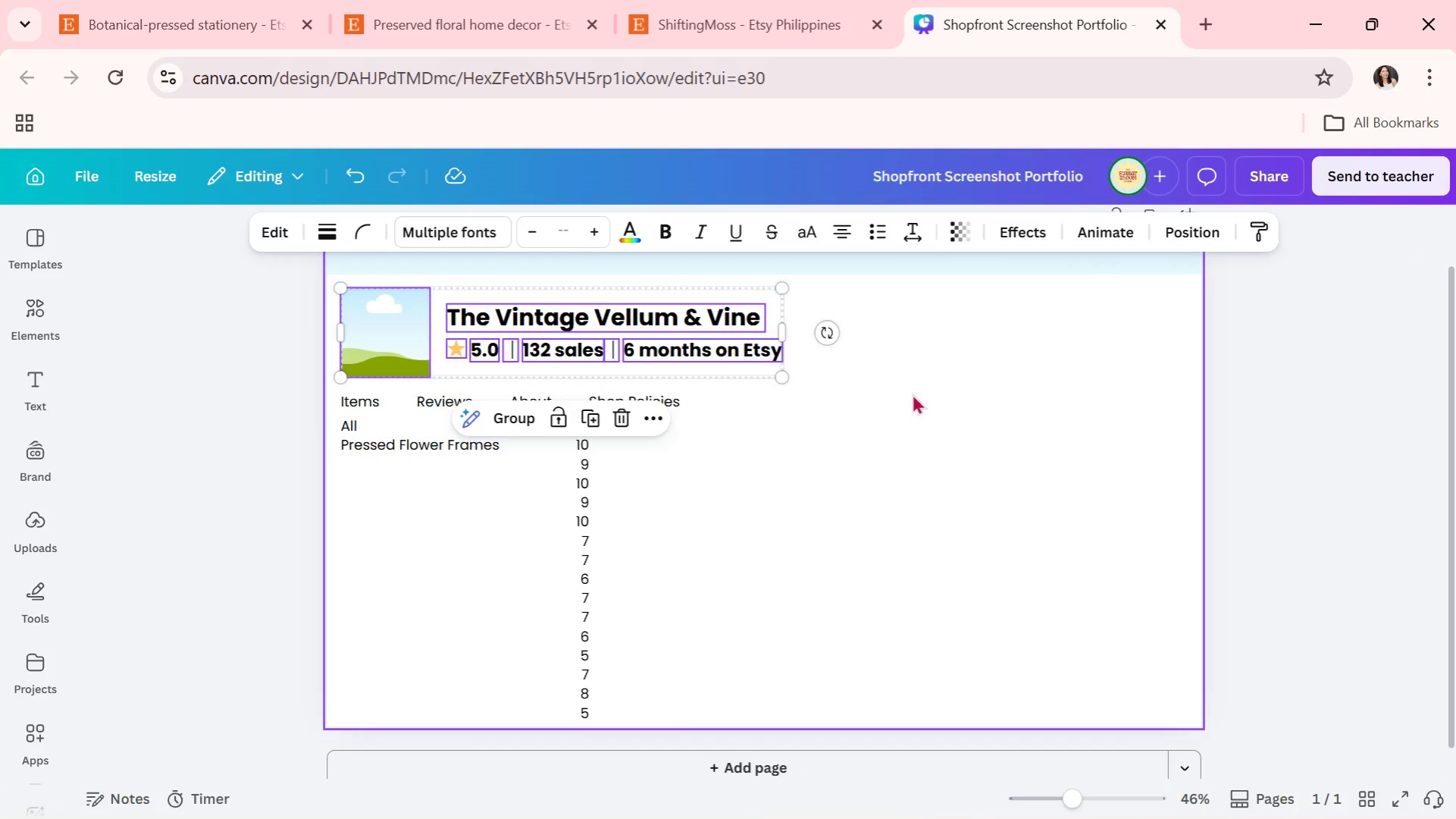 
left_click([912, 394])
 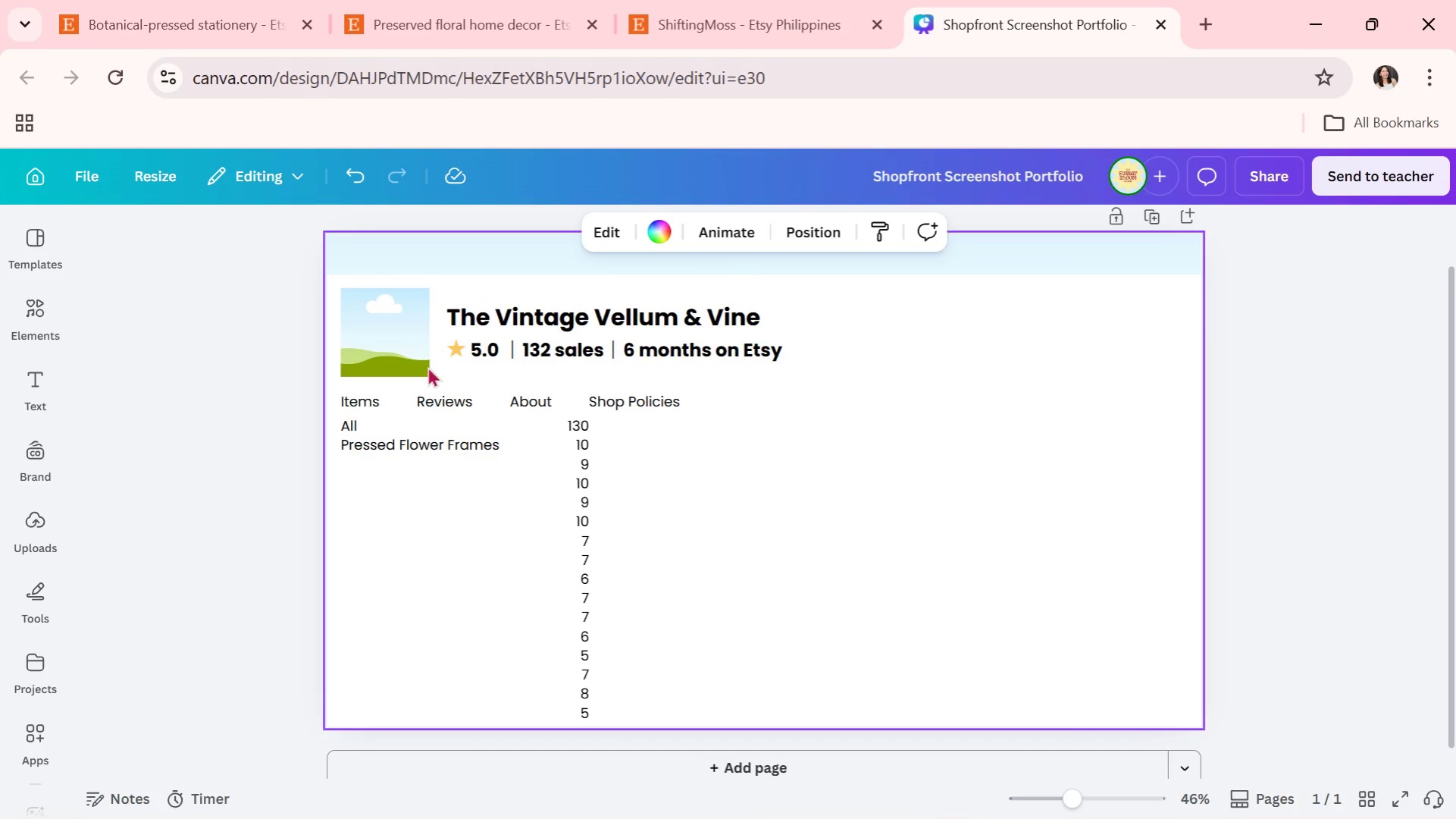 
left_click([412, 369])
 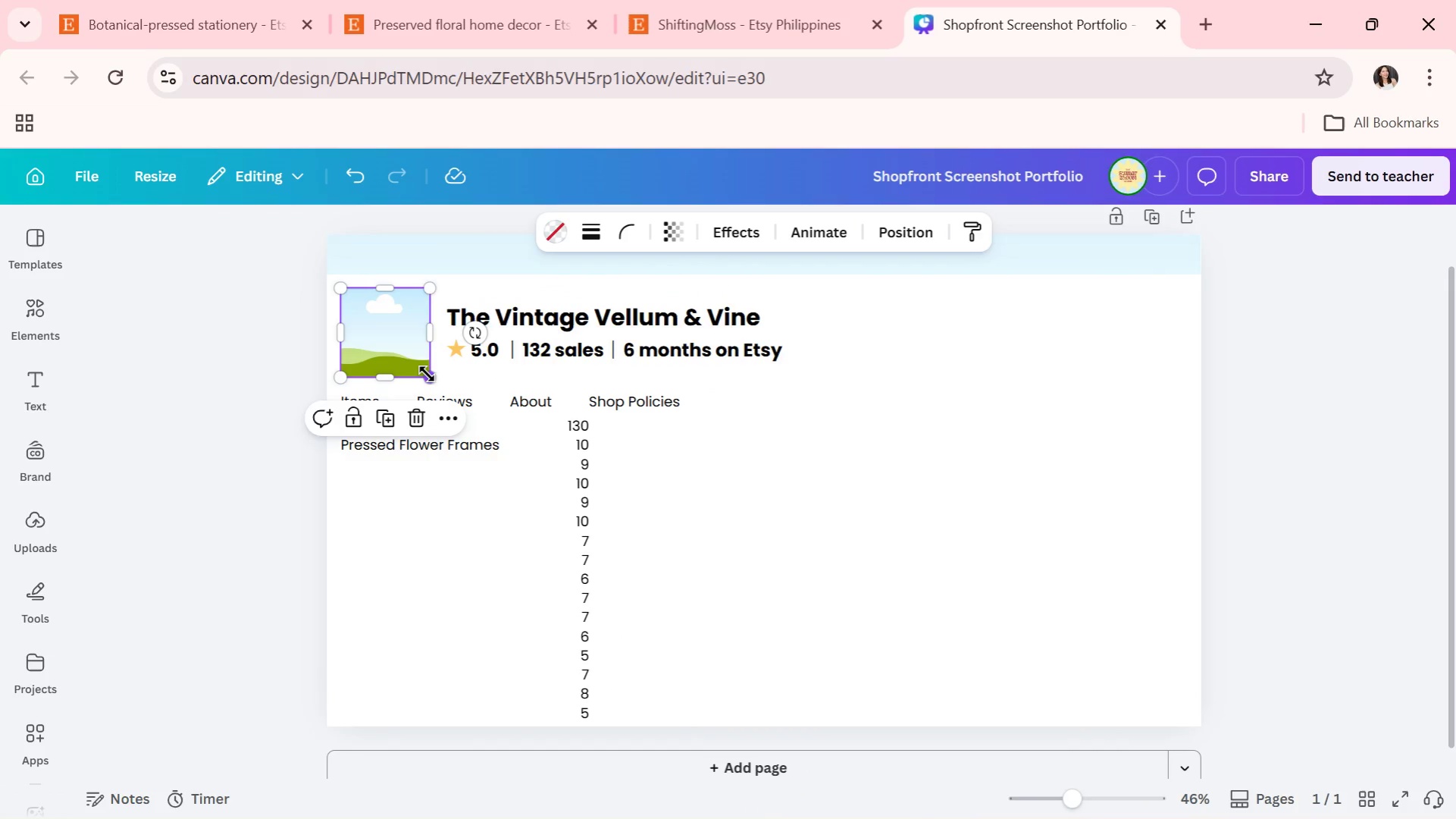 
left_click([308, 331])
 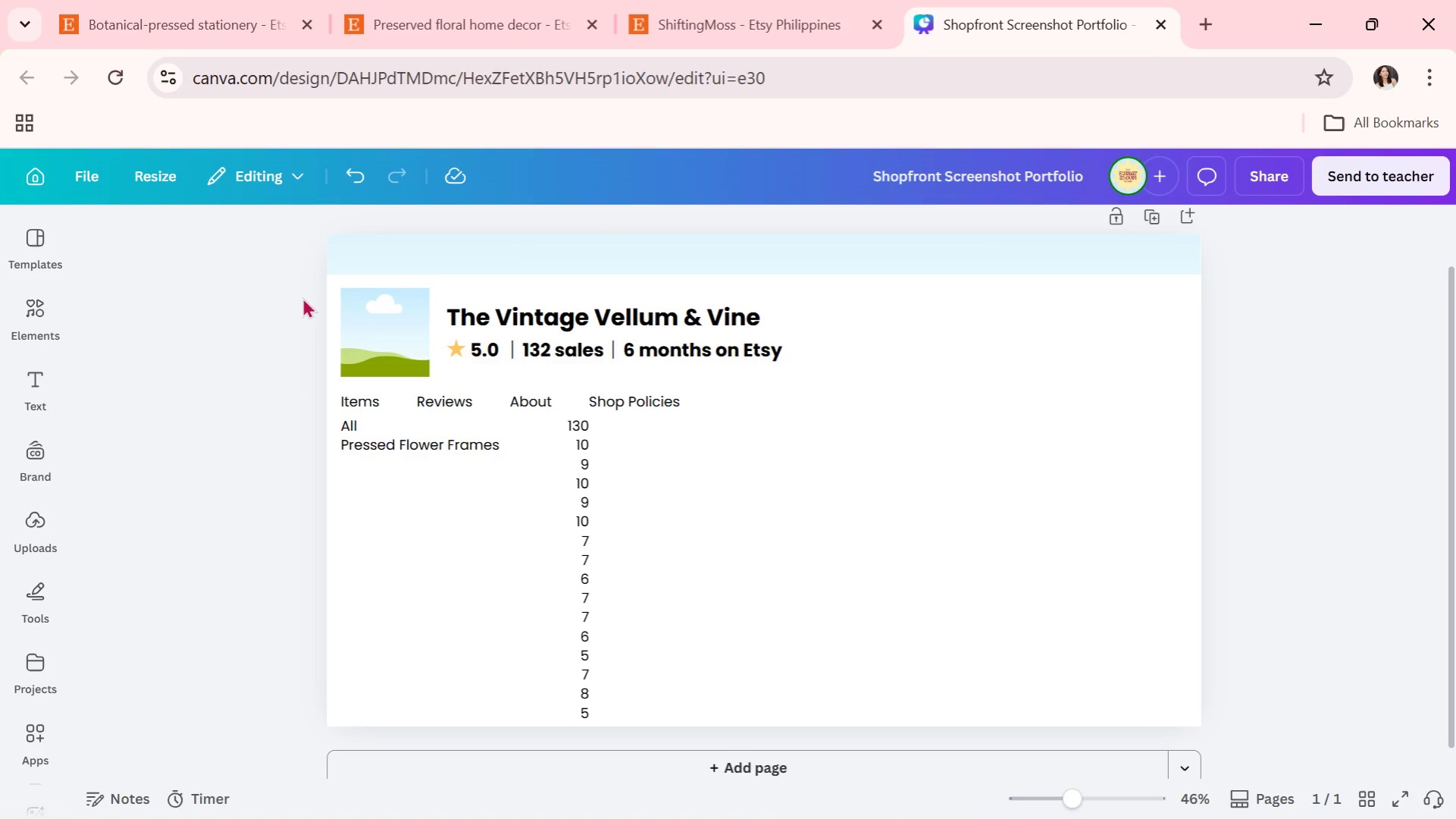 
left_click_drag(start_coordinate=[302, 297], to_coordinate=[805, 375])
 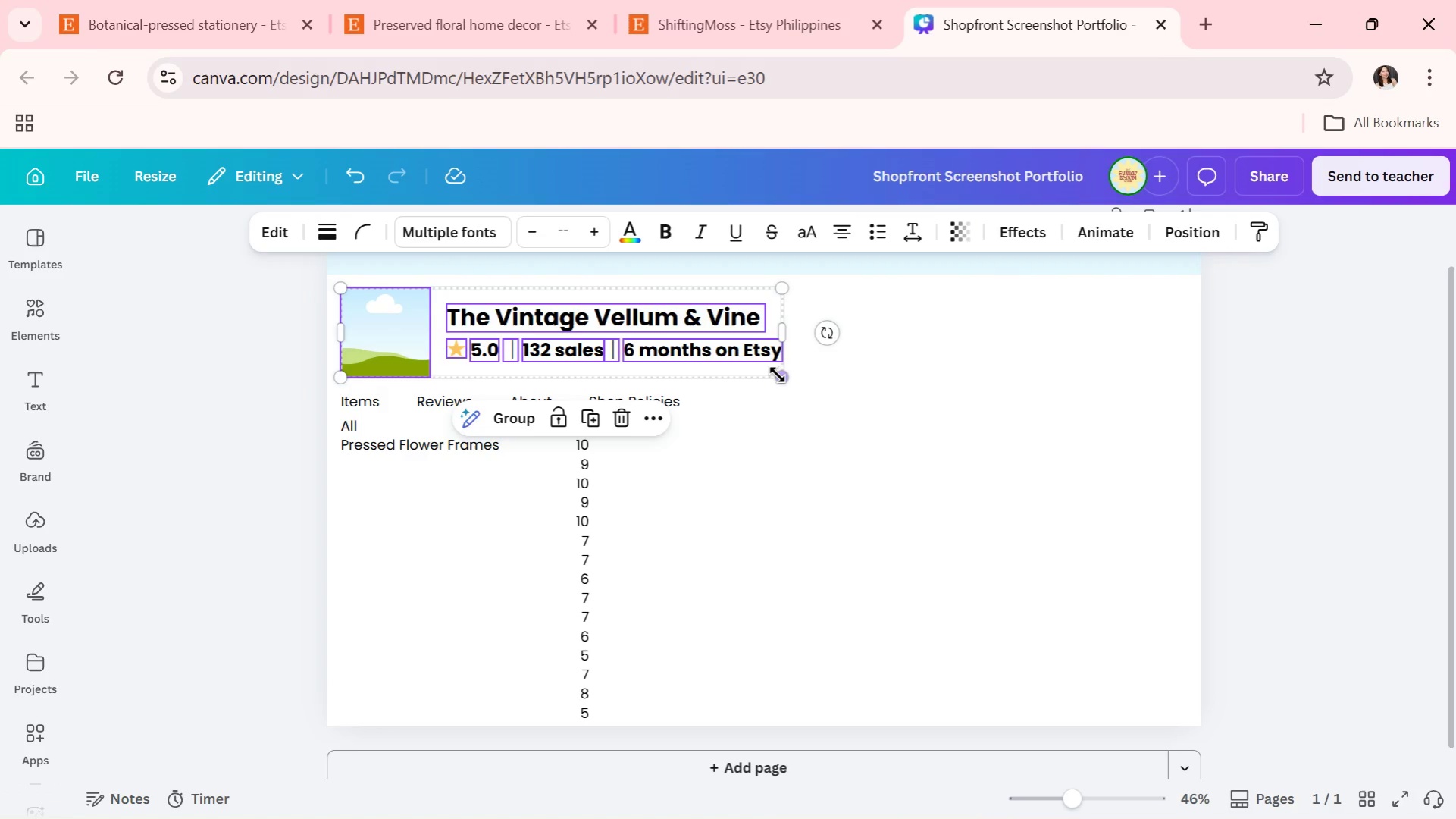 
left_click_drag(start_coordinate=[777, 375], to_coordinate=[703, 351])
 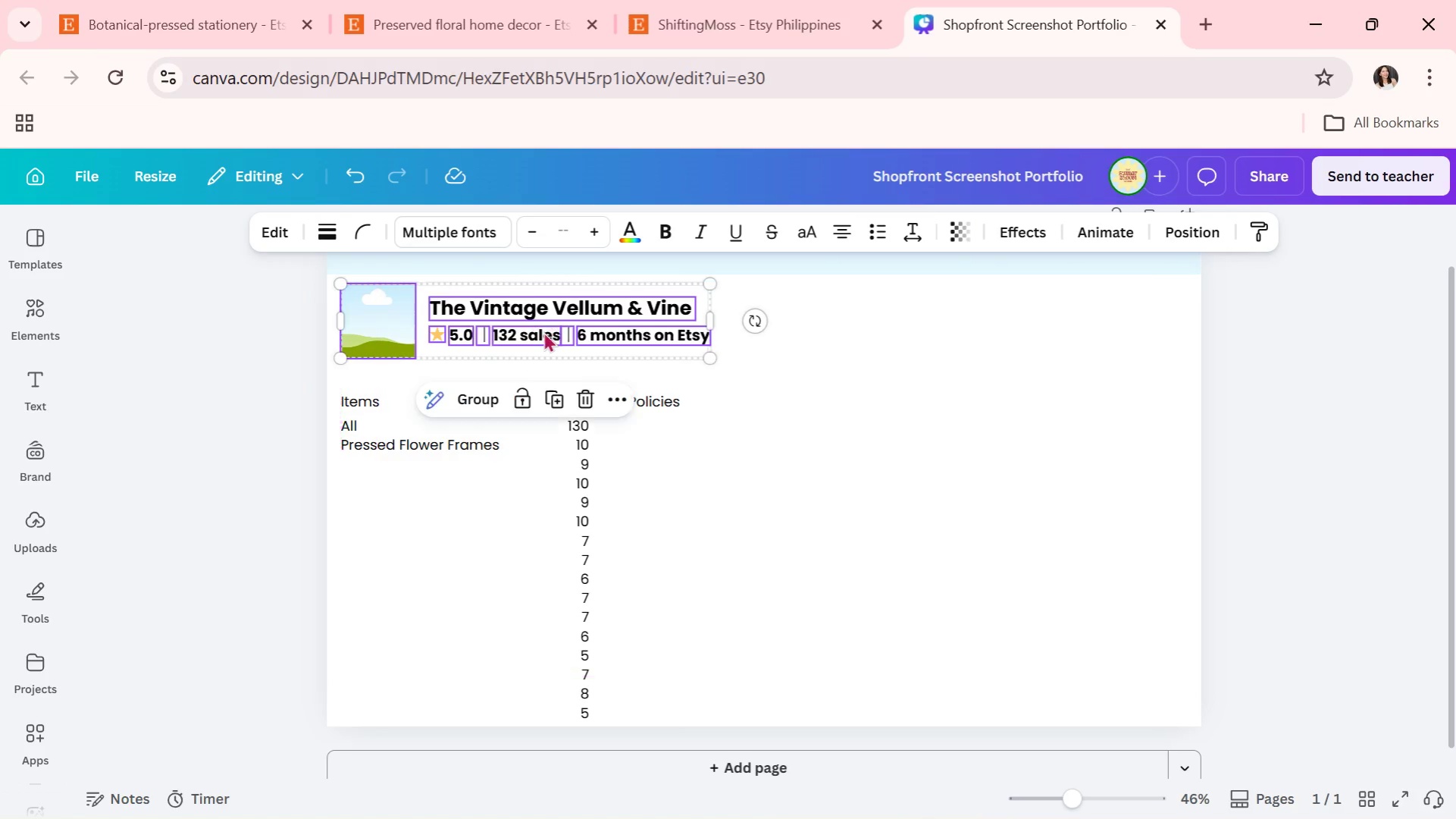 
left_click_drag(start_coordinate=[1072, 797], to_coordinate=[1097, 792])
 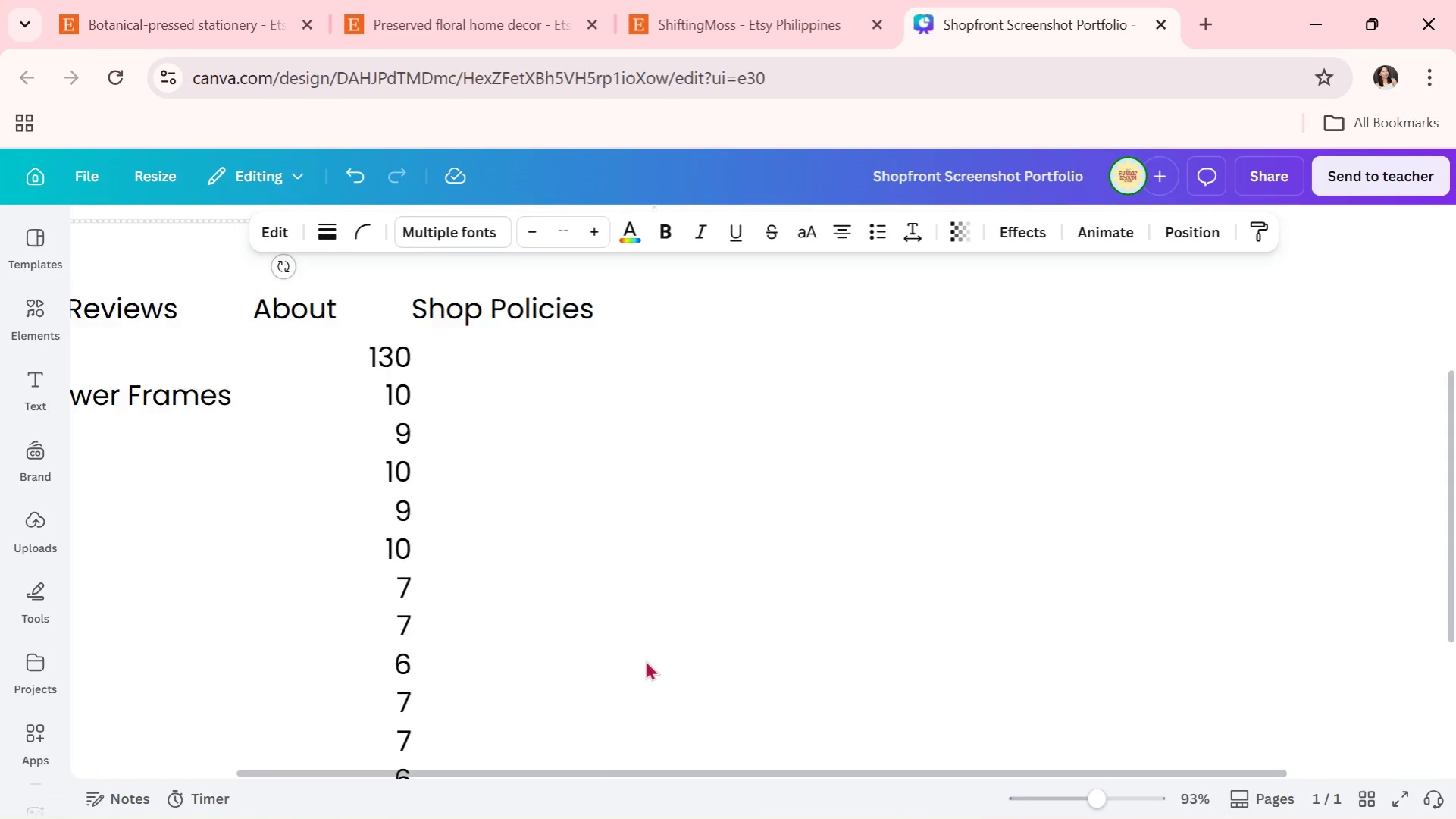 
scroll: coordinate [615, 663], scroll_direction: up, amount: 4.0
 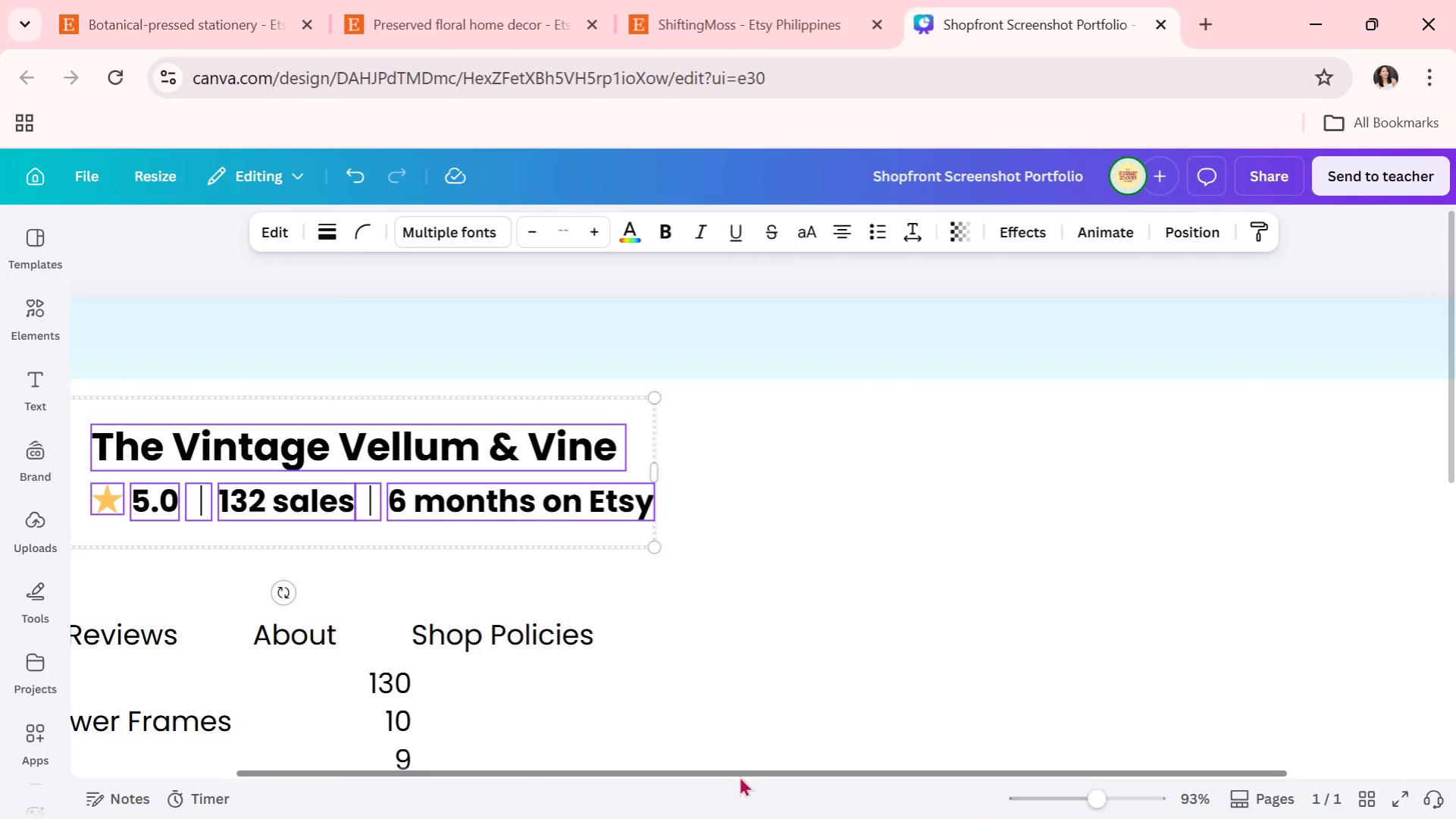 
left_click_drag(start_coordinate=[741, 775], to_coordinate=[424, 764])
 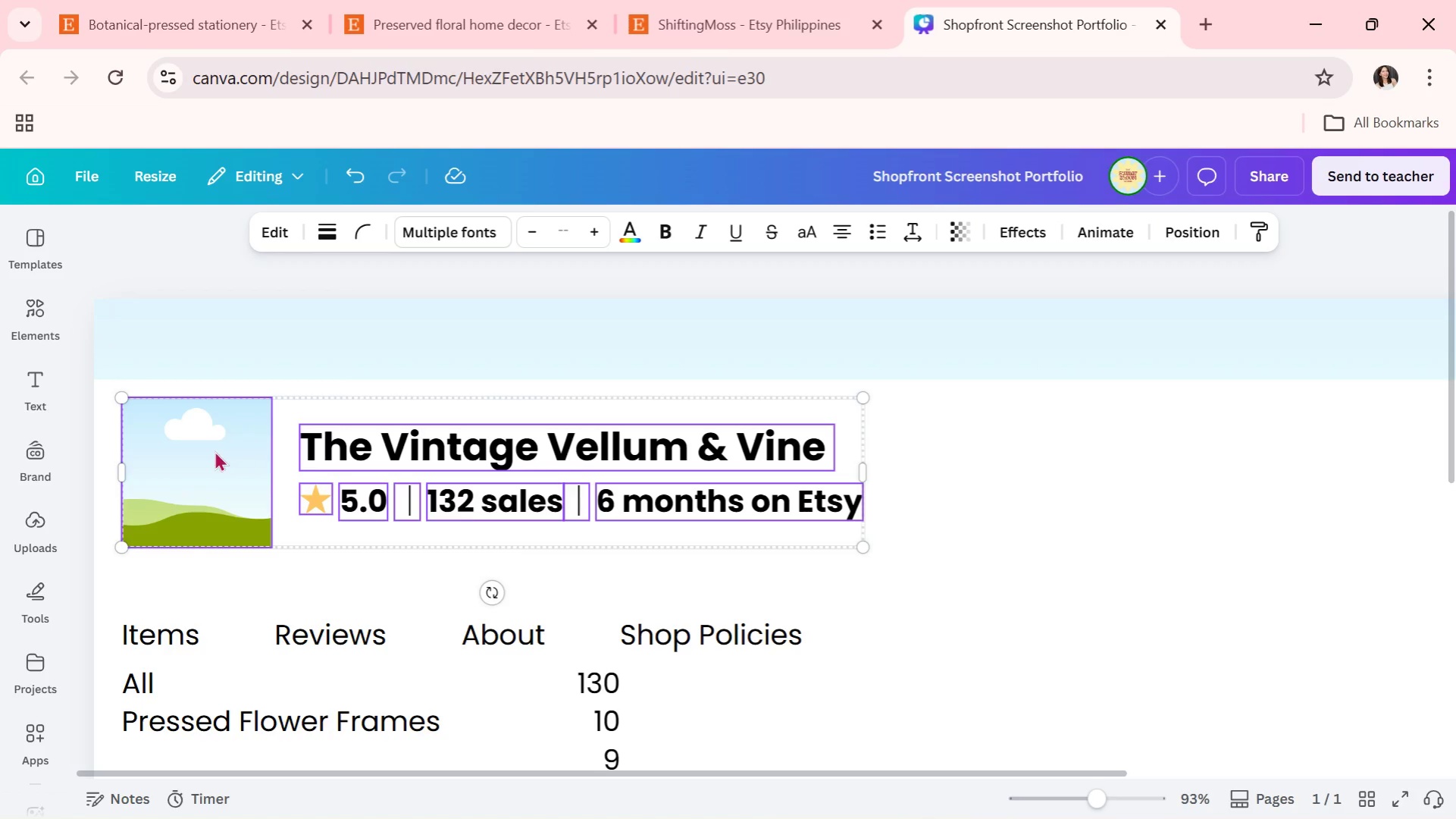 
left_click_drag(start_coordinate=[214, 450], to_coordinate=[205, 454])
 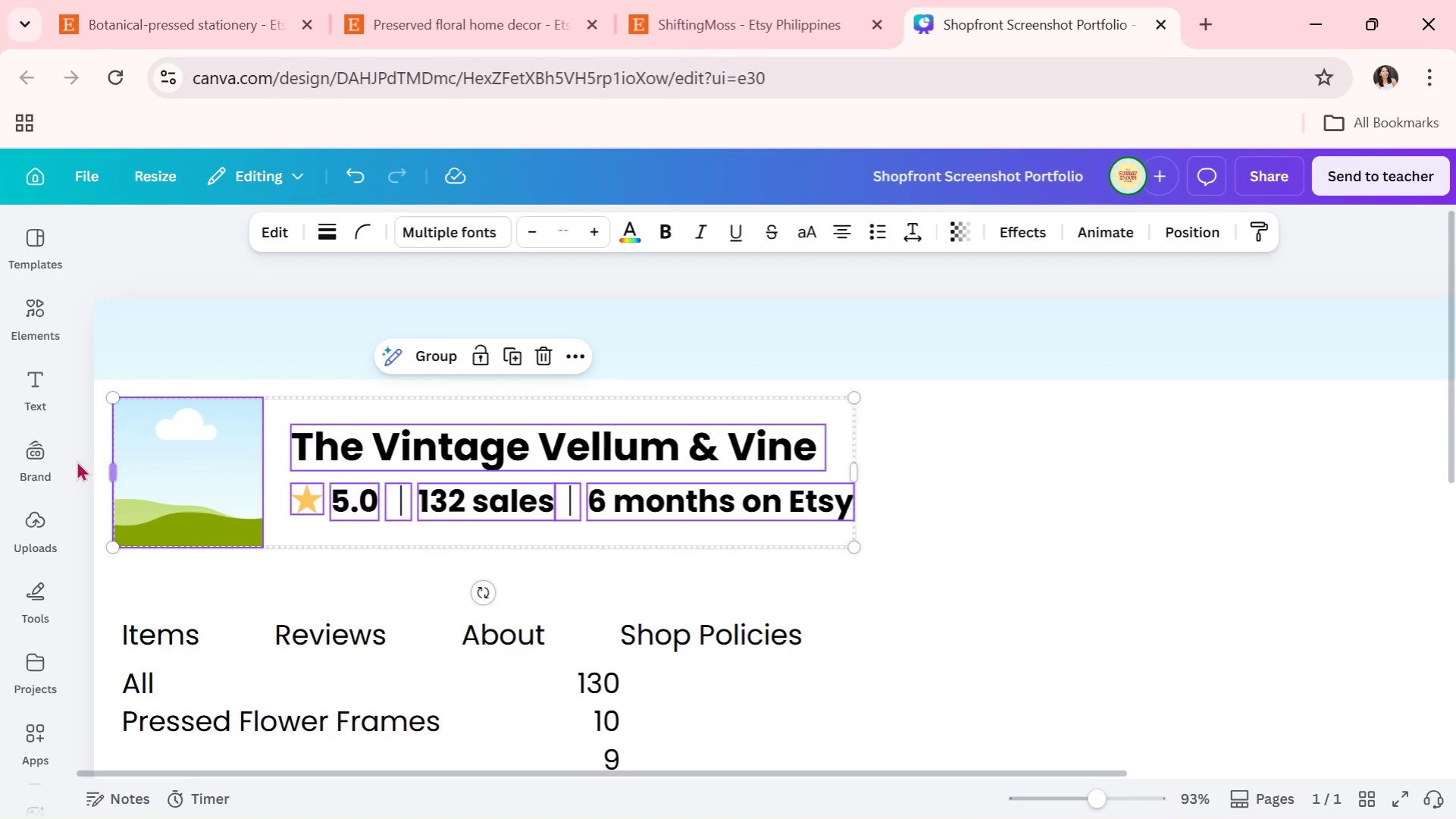 
left_click([72, 464])
 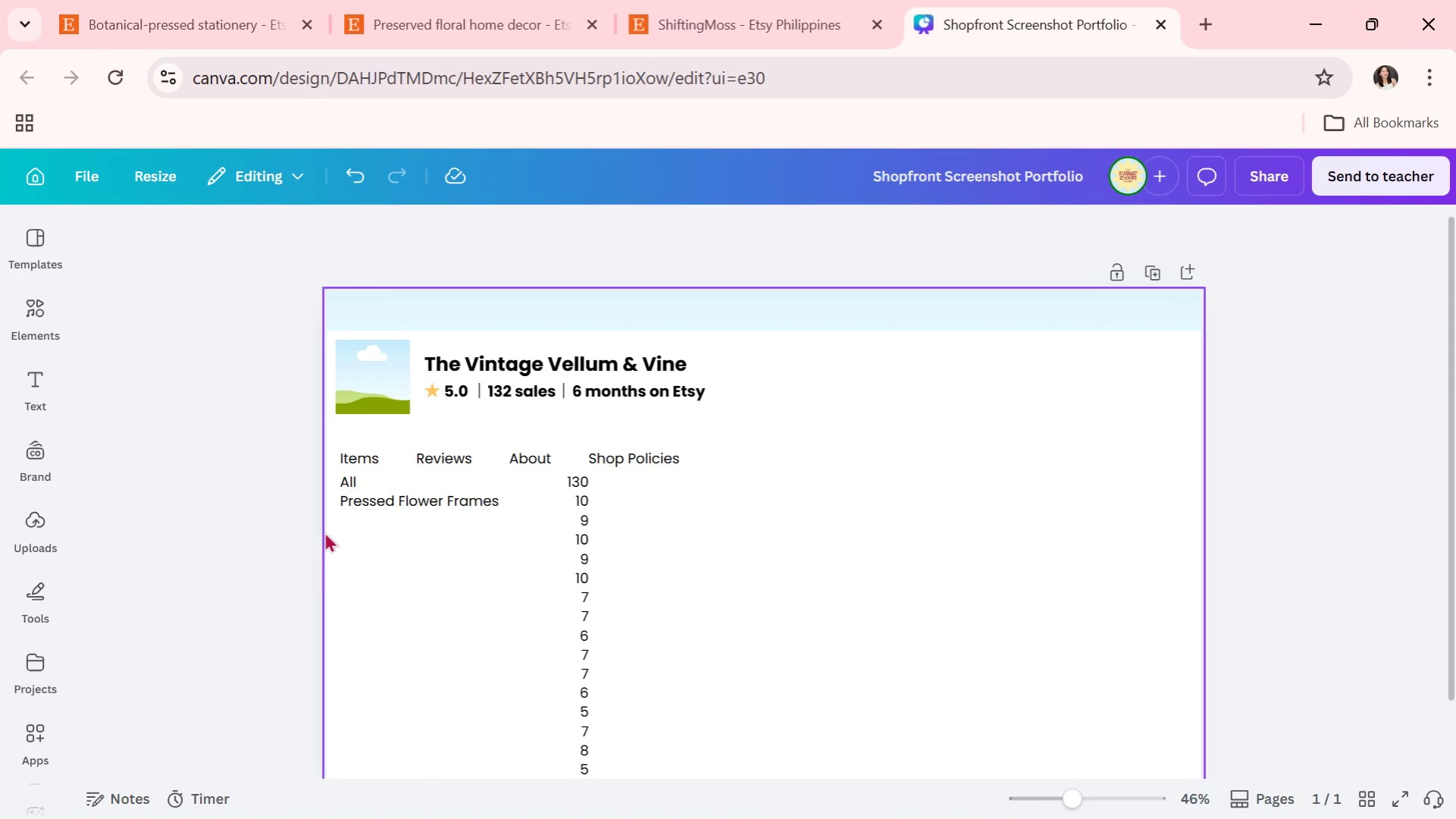 
left_click_drag(start_coordinate=[384, 463], to_coordinate=[382, 440])
 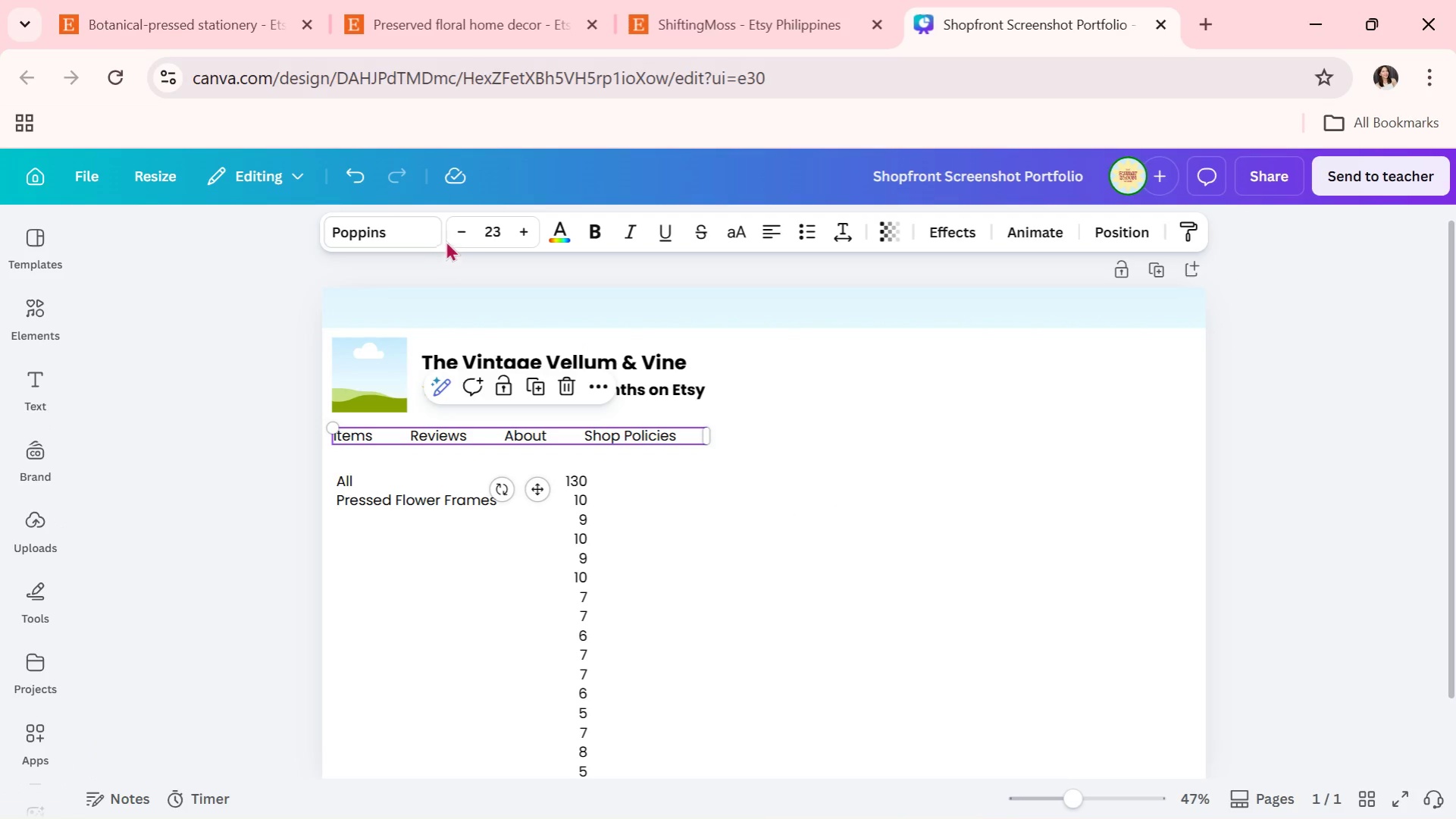 
left_click([451, 231])
 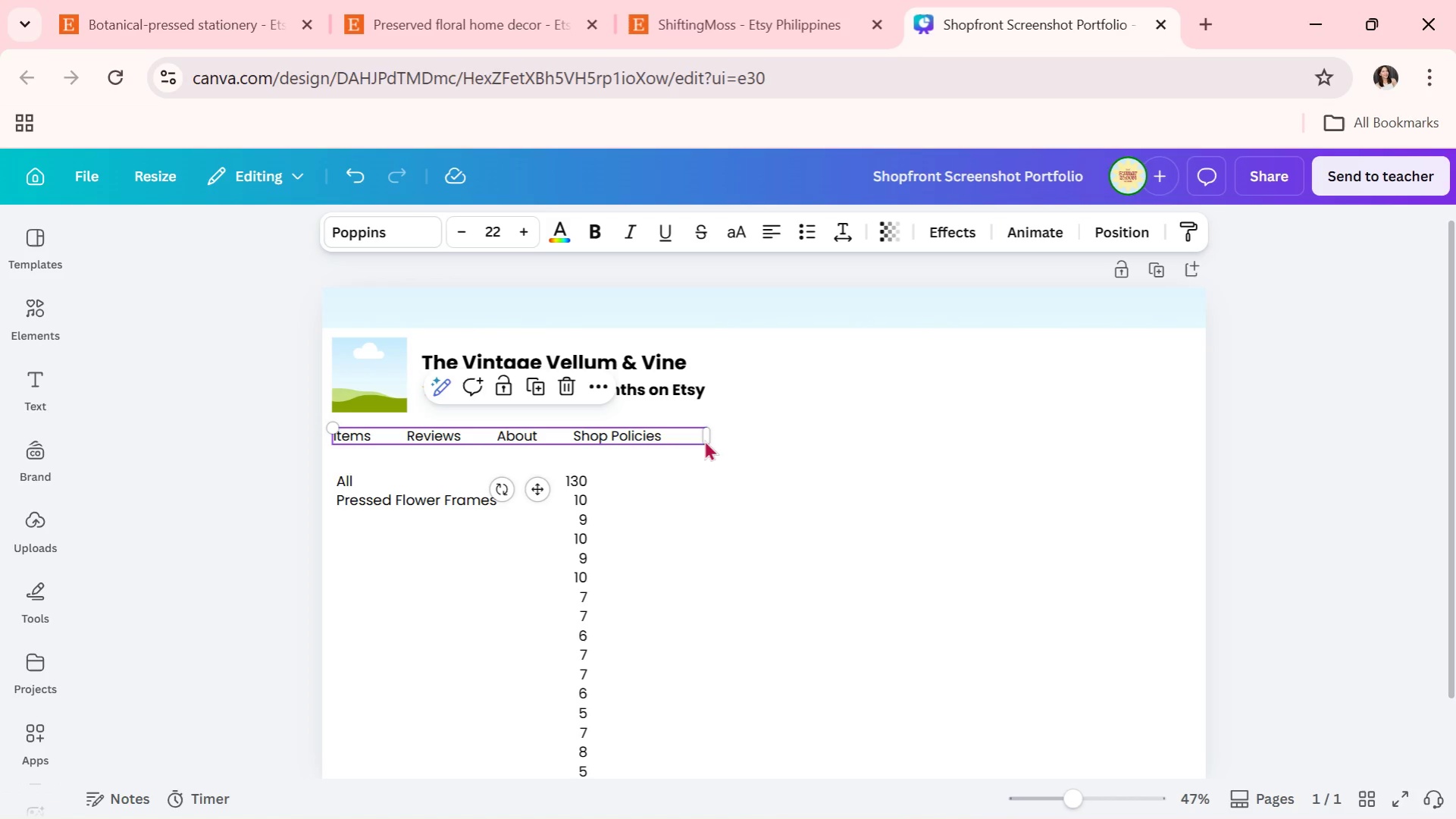 
left_click_drag(start_coordinate=[709, 436], to_coordinate=[671, 433])
 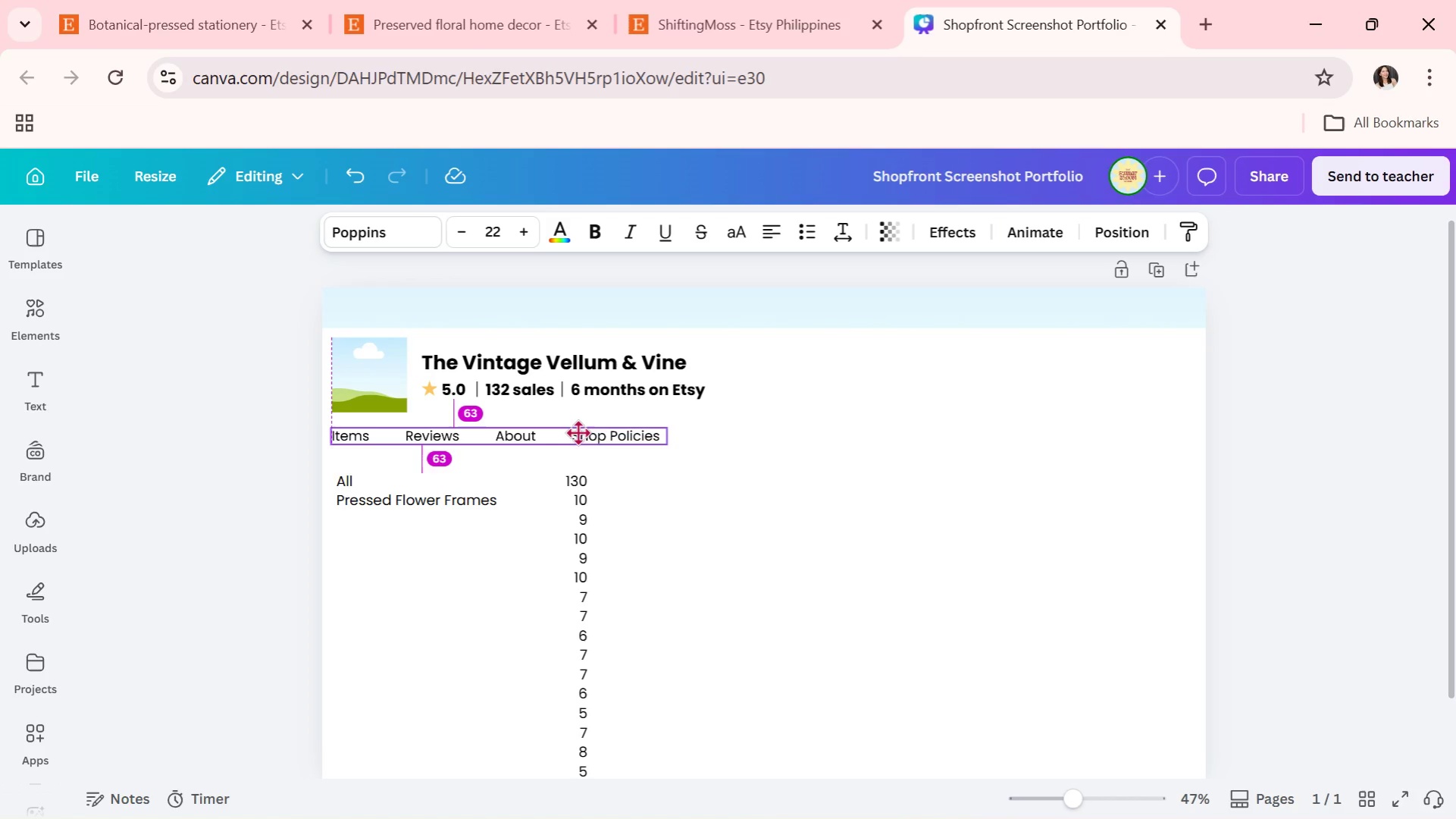 
double_click([283, 519])
 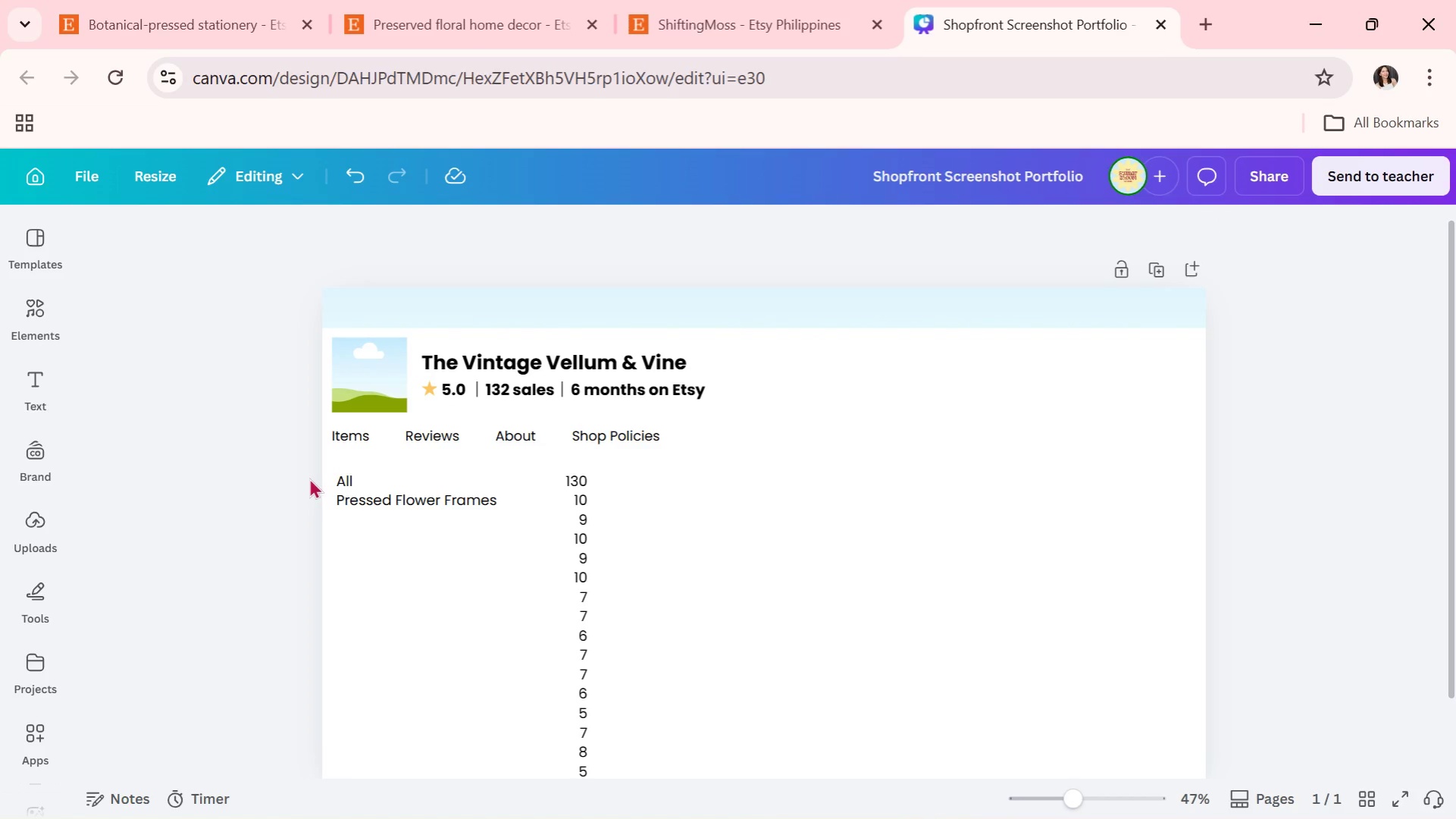 
left_click_drag(start_coordinate=[309, 478], to_coordinate=[618, 654])
 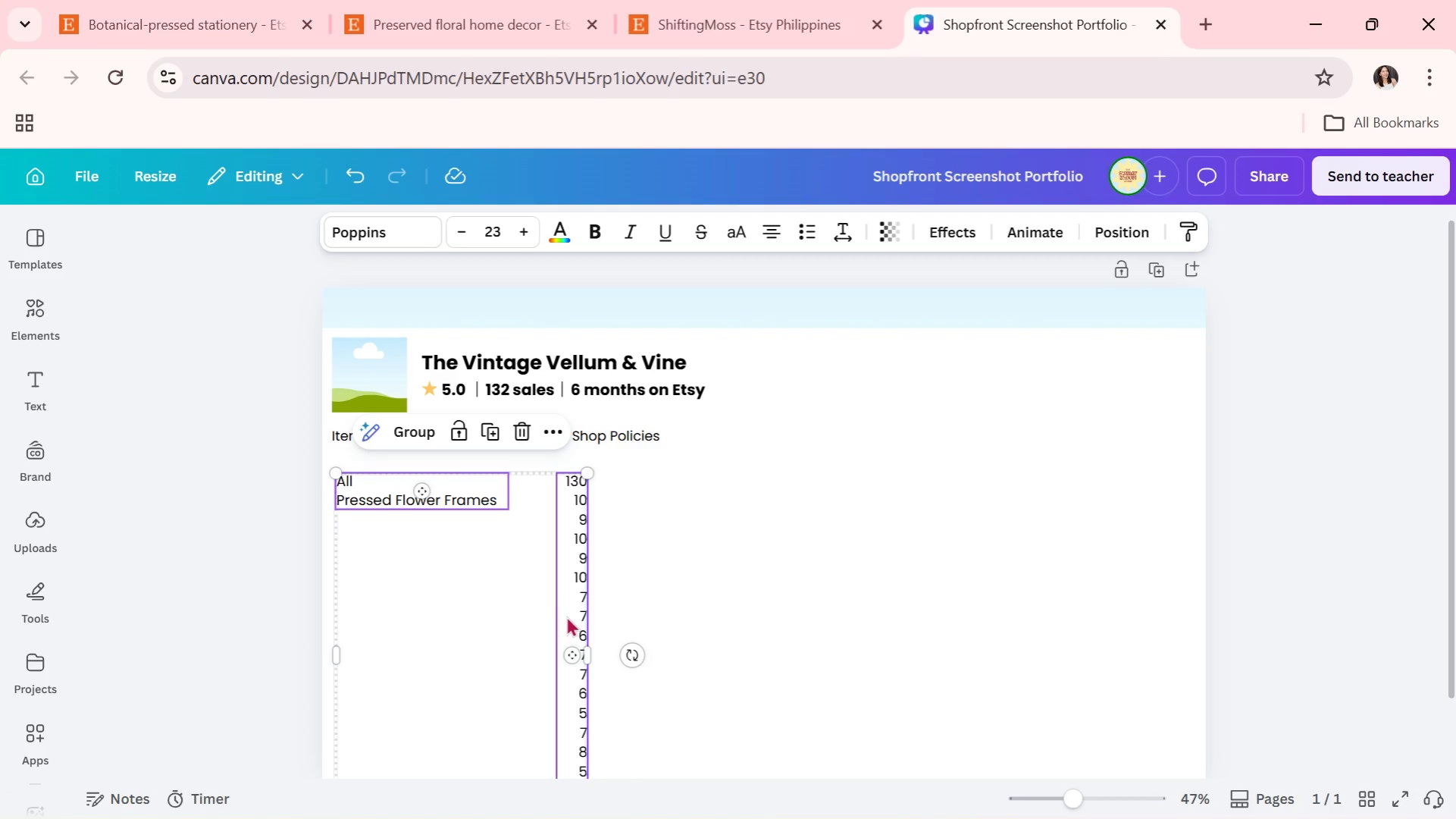 
left_click_drag(start_coordinate=[567, 610], to_coordinate=[565, 593])
 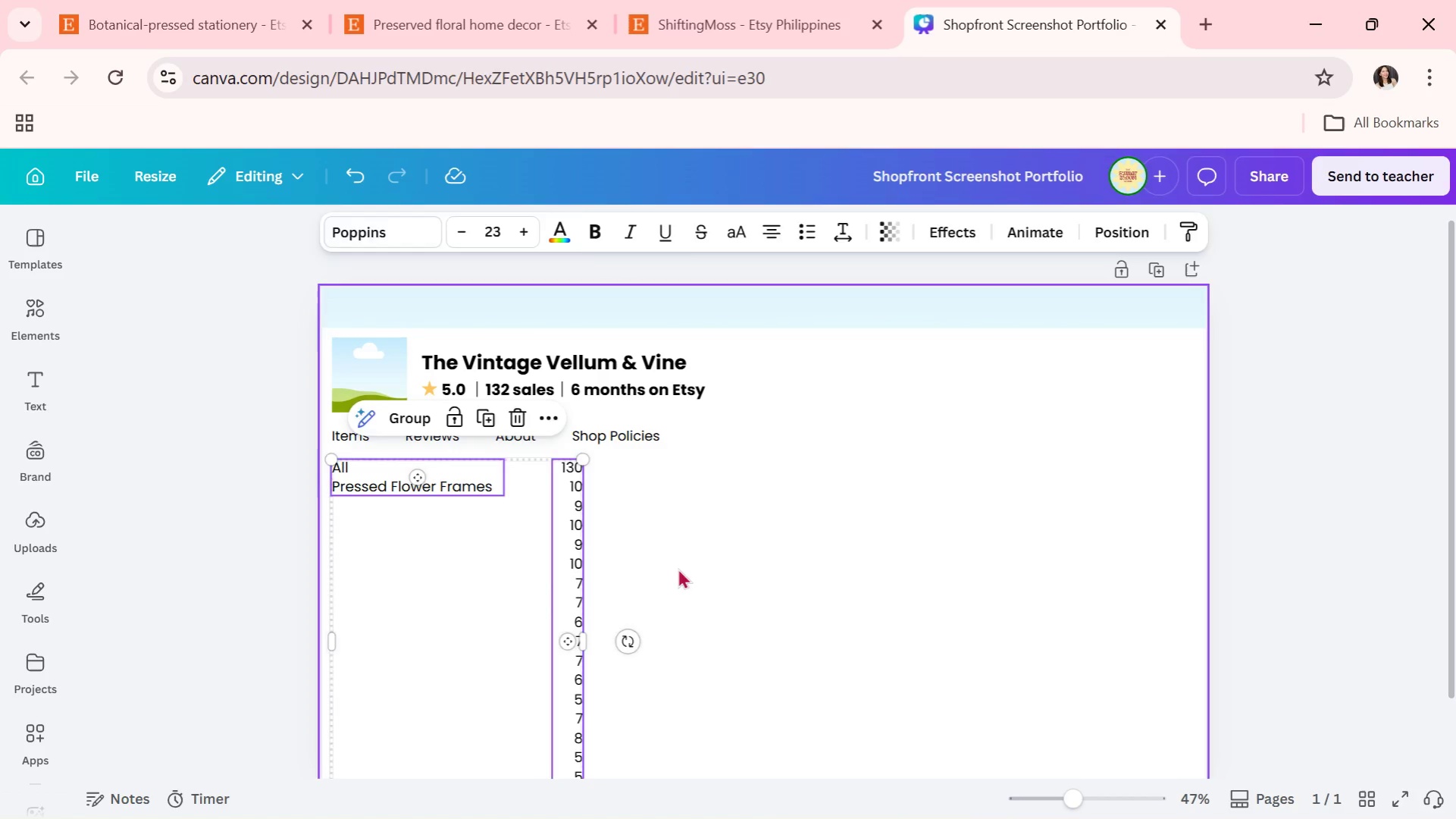 
left_click([678, 568])
 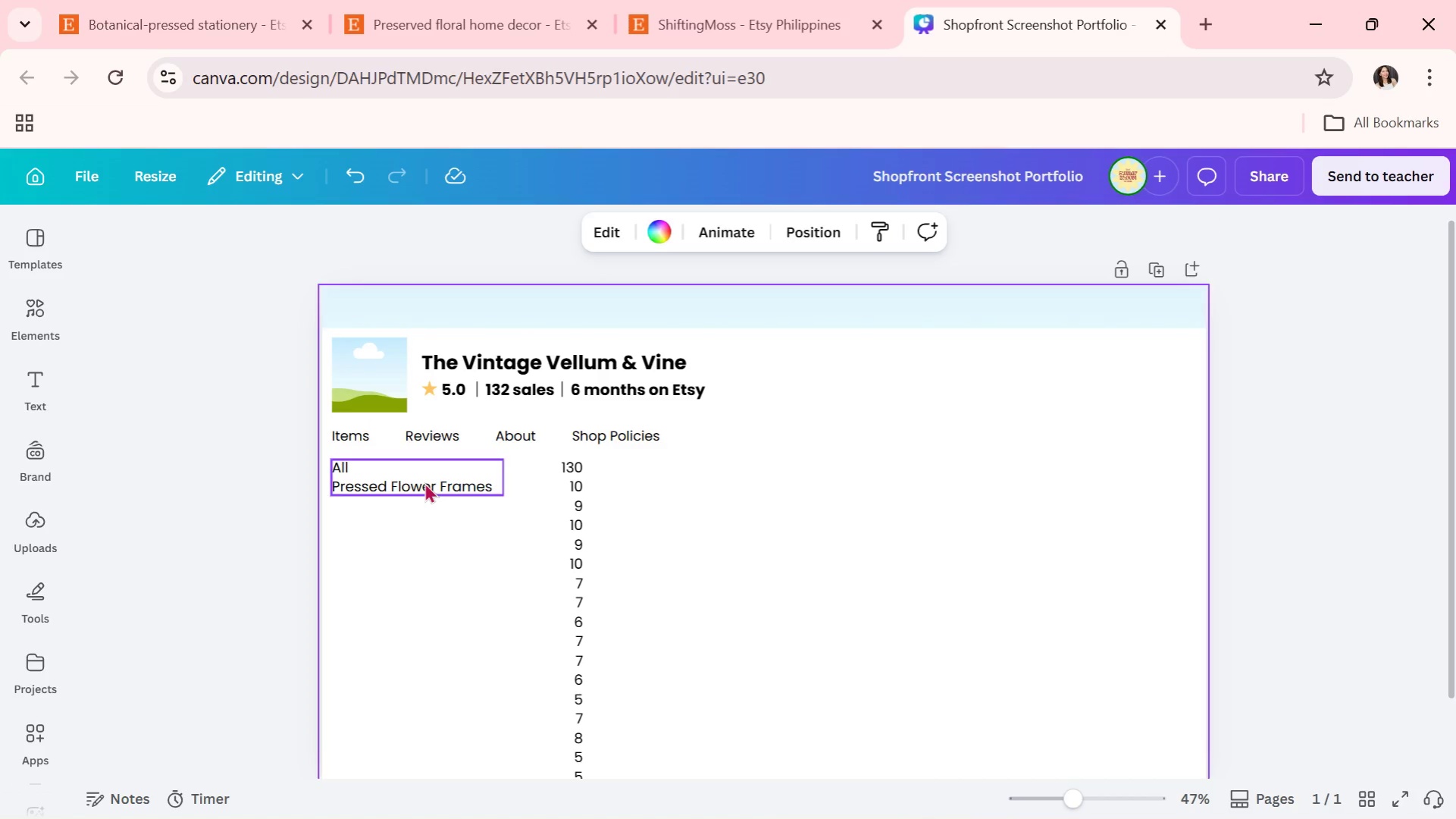 
double_click([424, 482])
 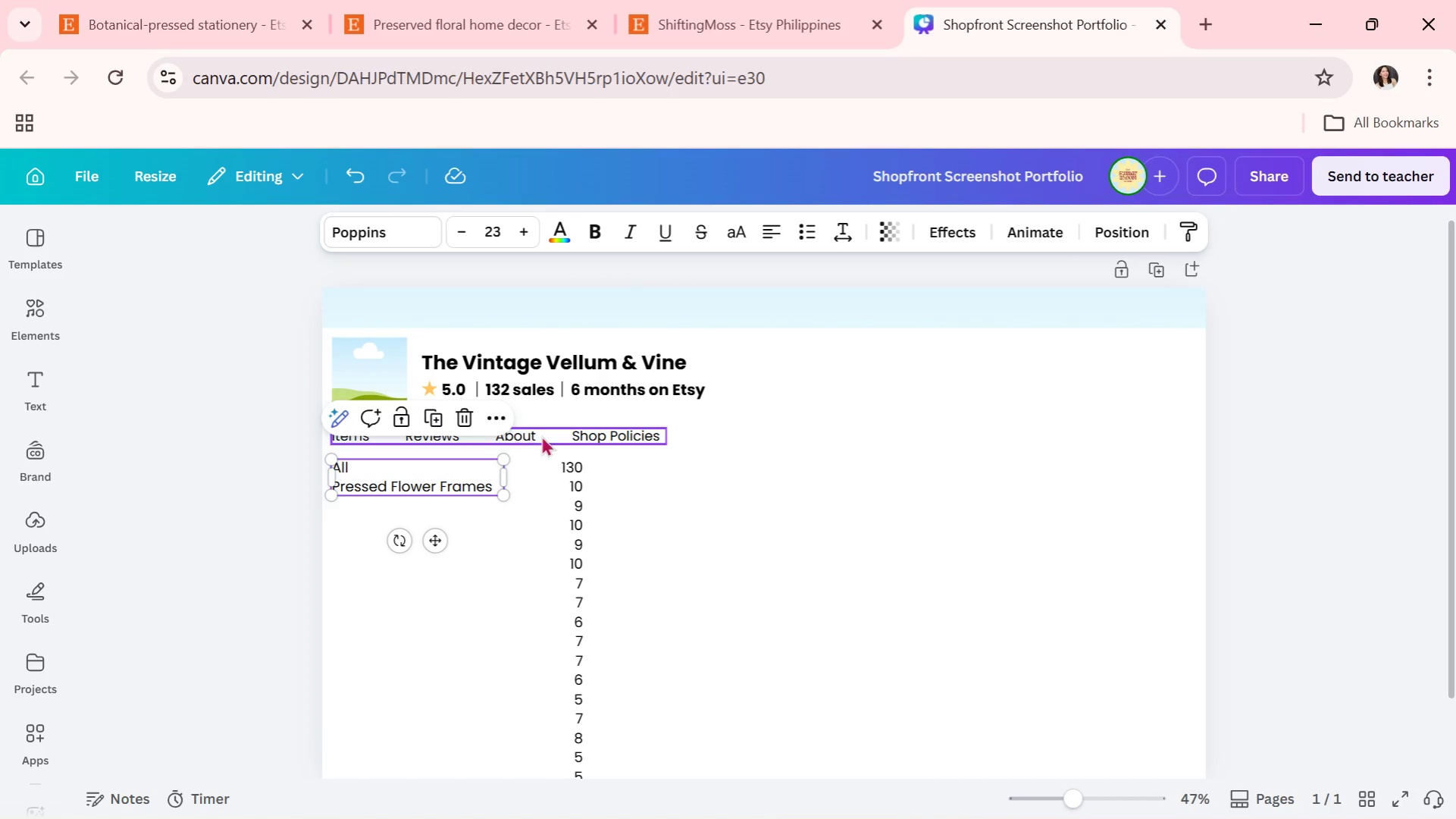 
left_click([566, 430])
 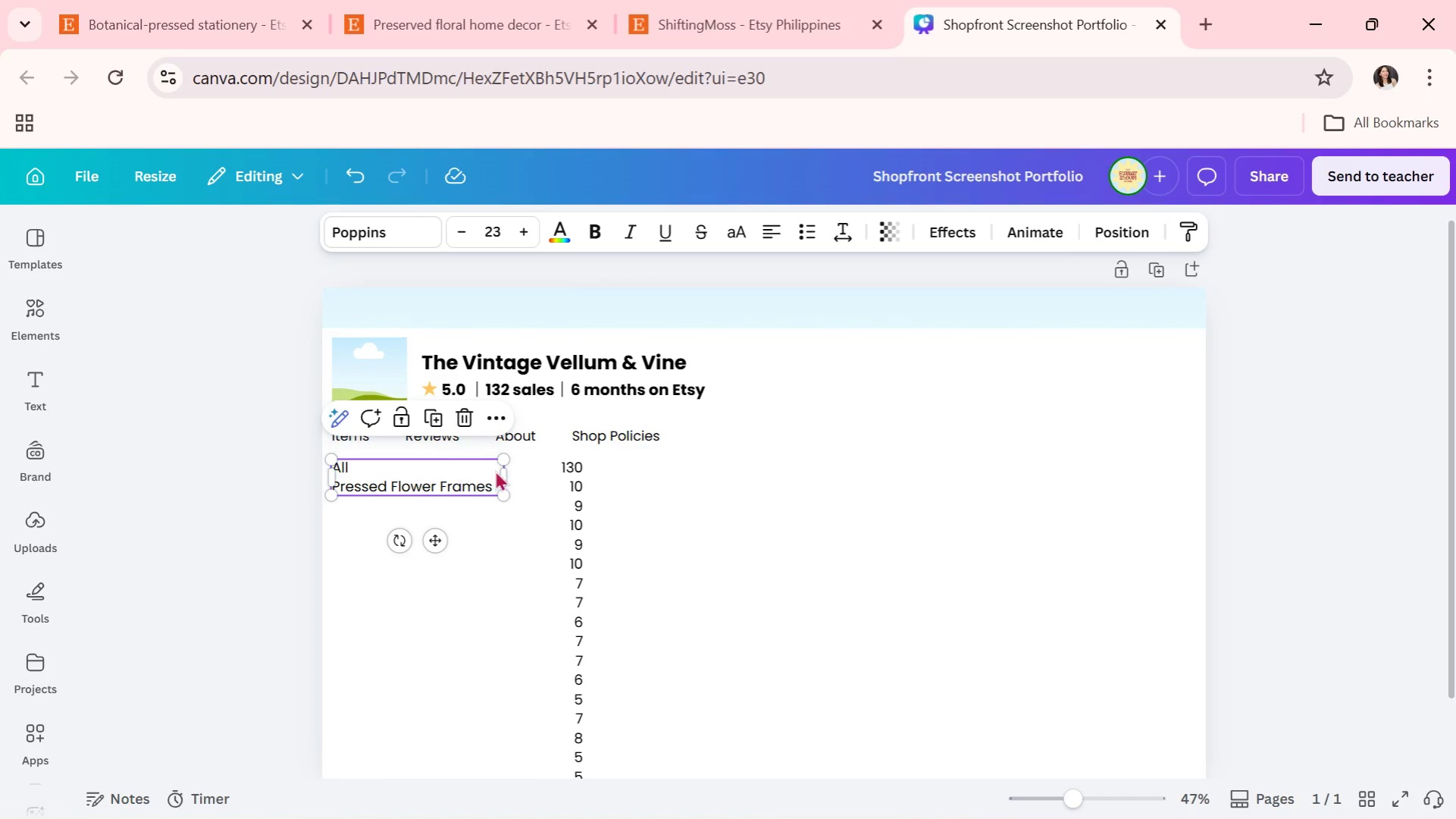 
double_click([586, 476])
 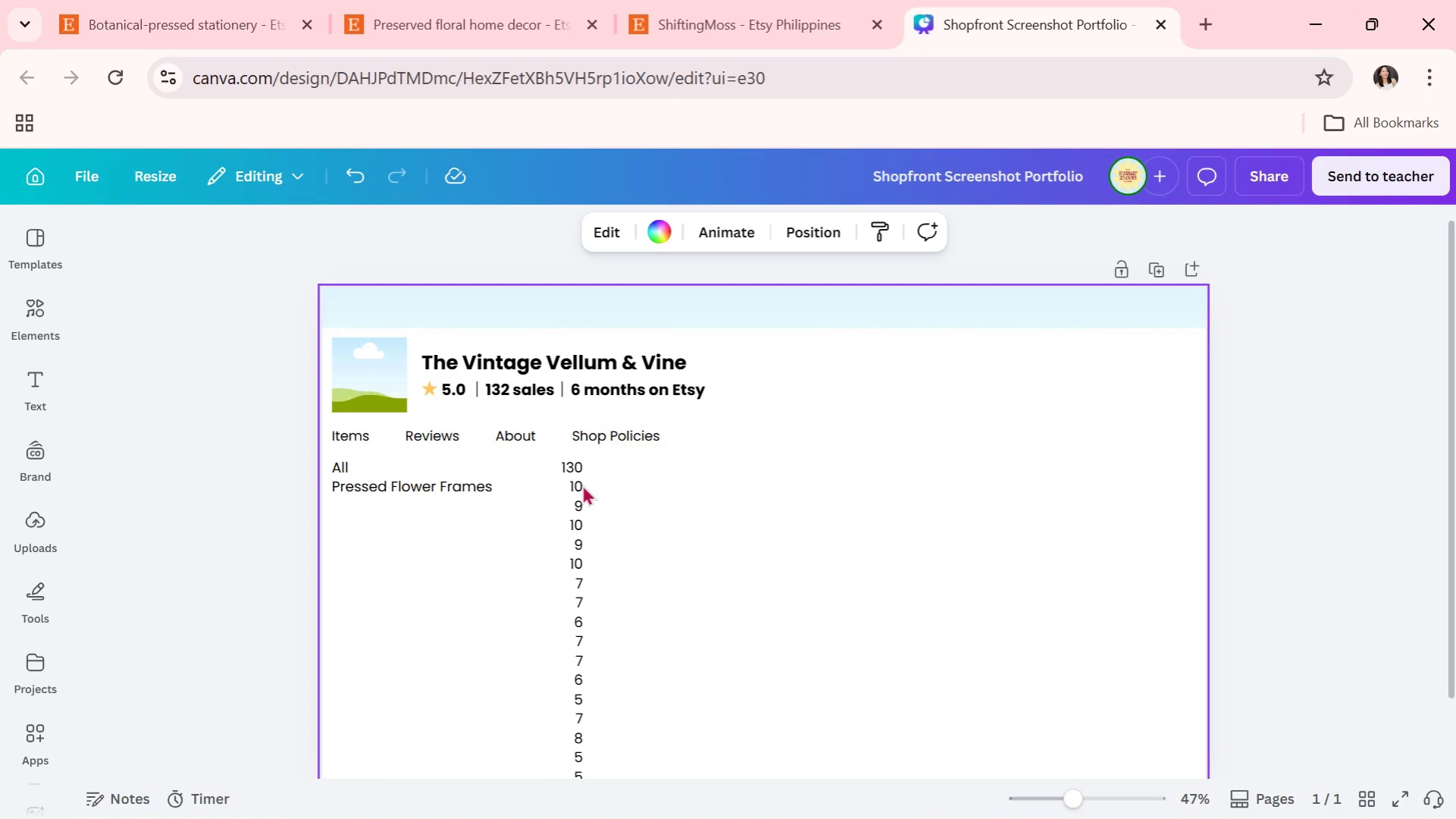 
triple_click([582, 487])
 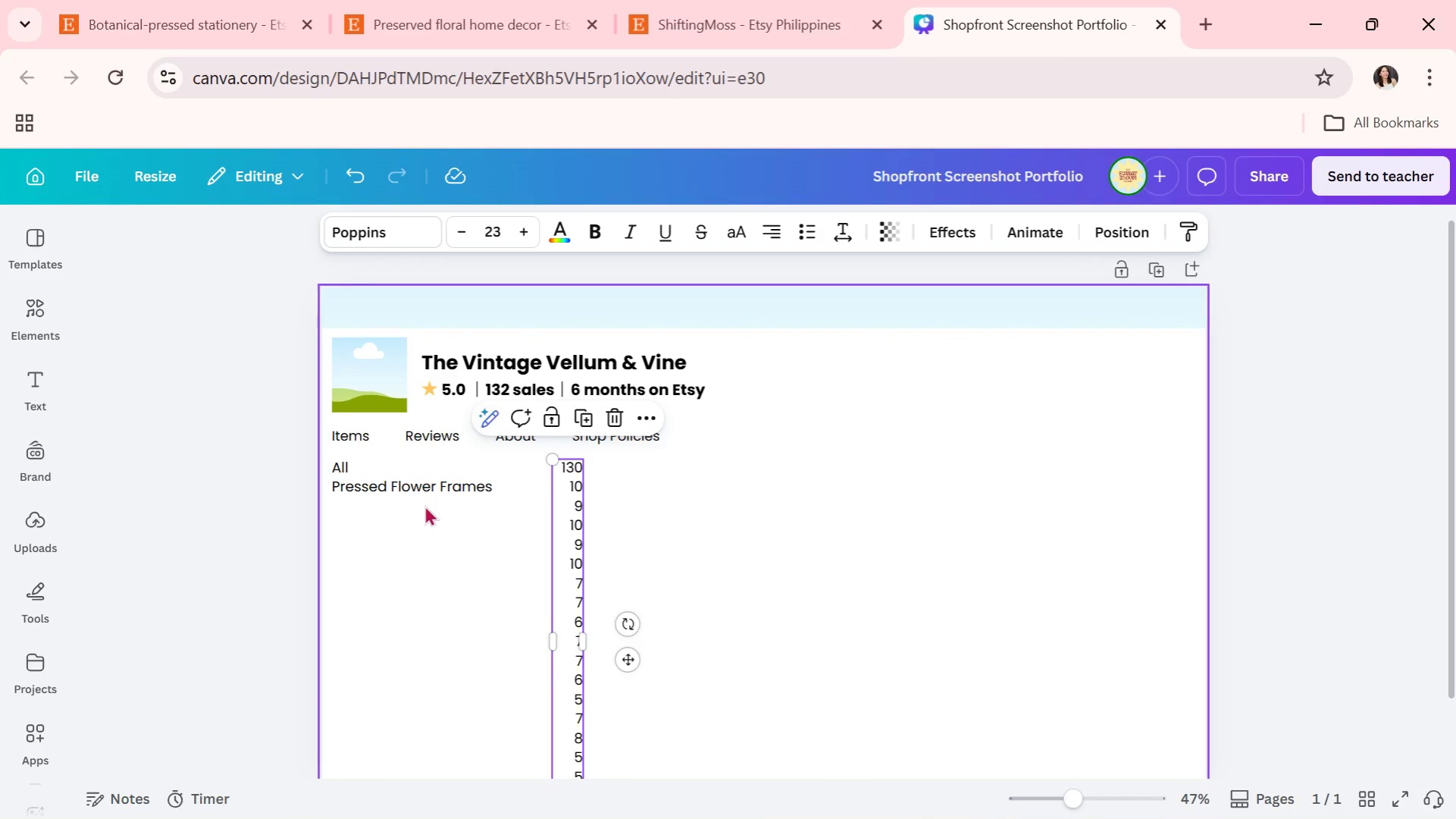 
left_click([431, 483])
 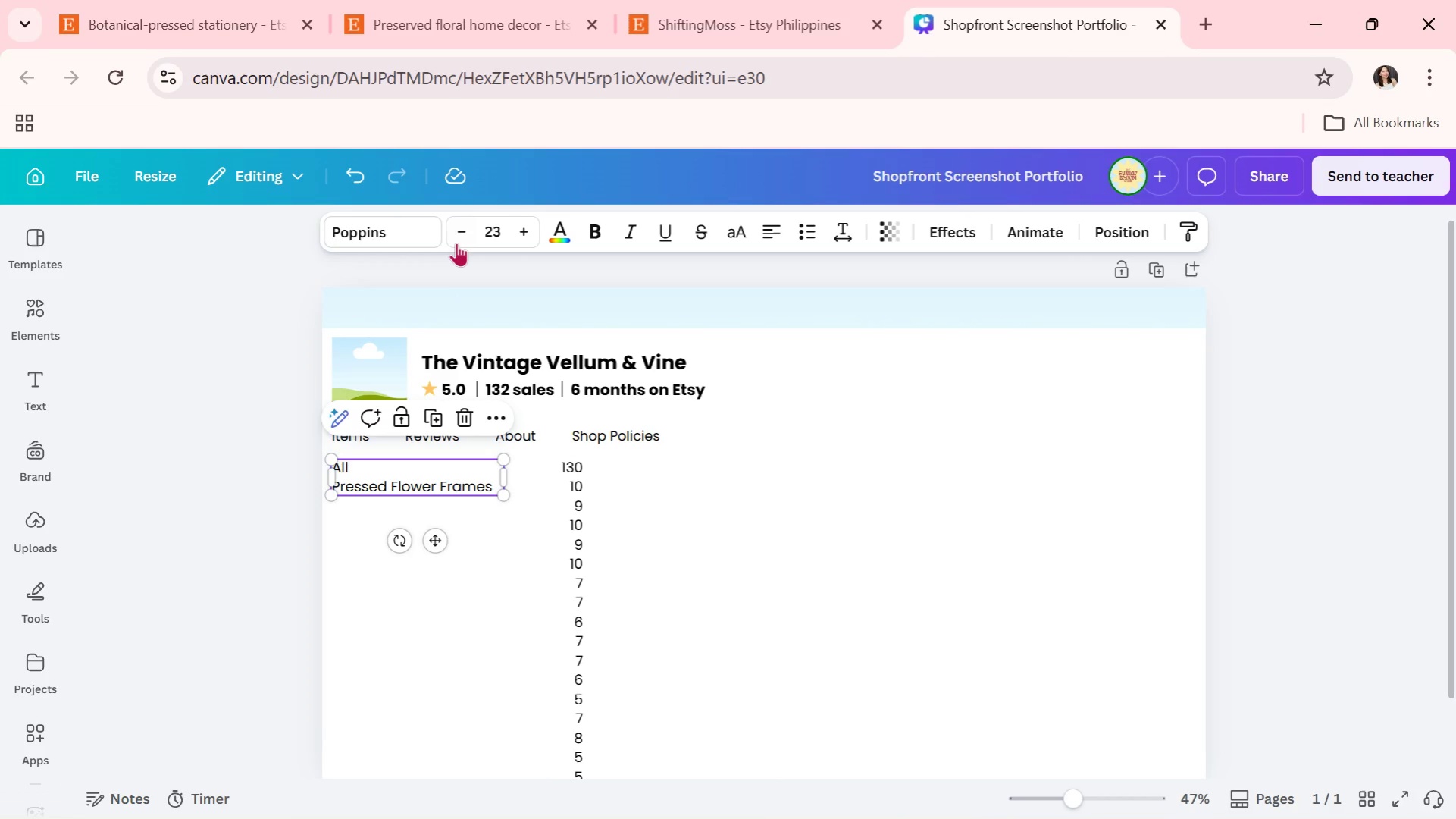 
left_click([456, 231])
 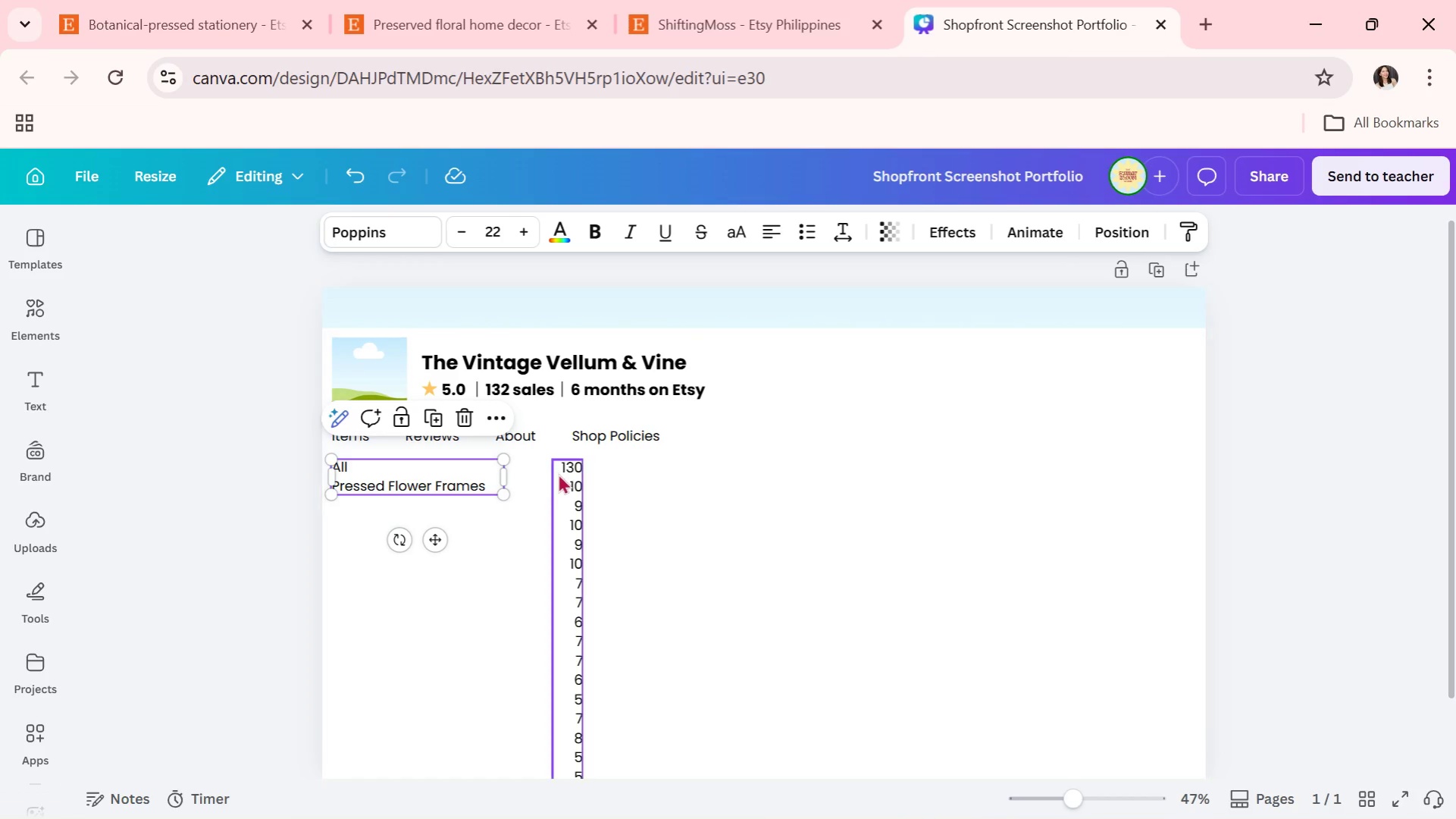 
left_click([560, 475])
 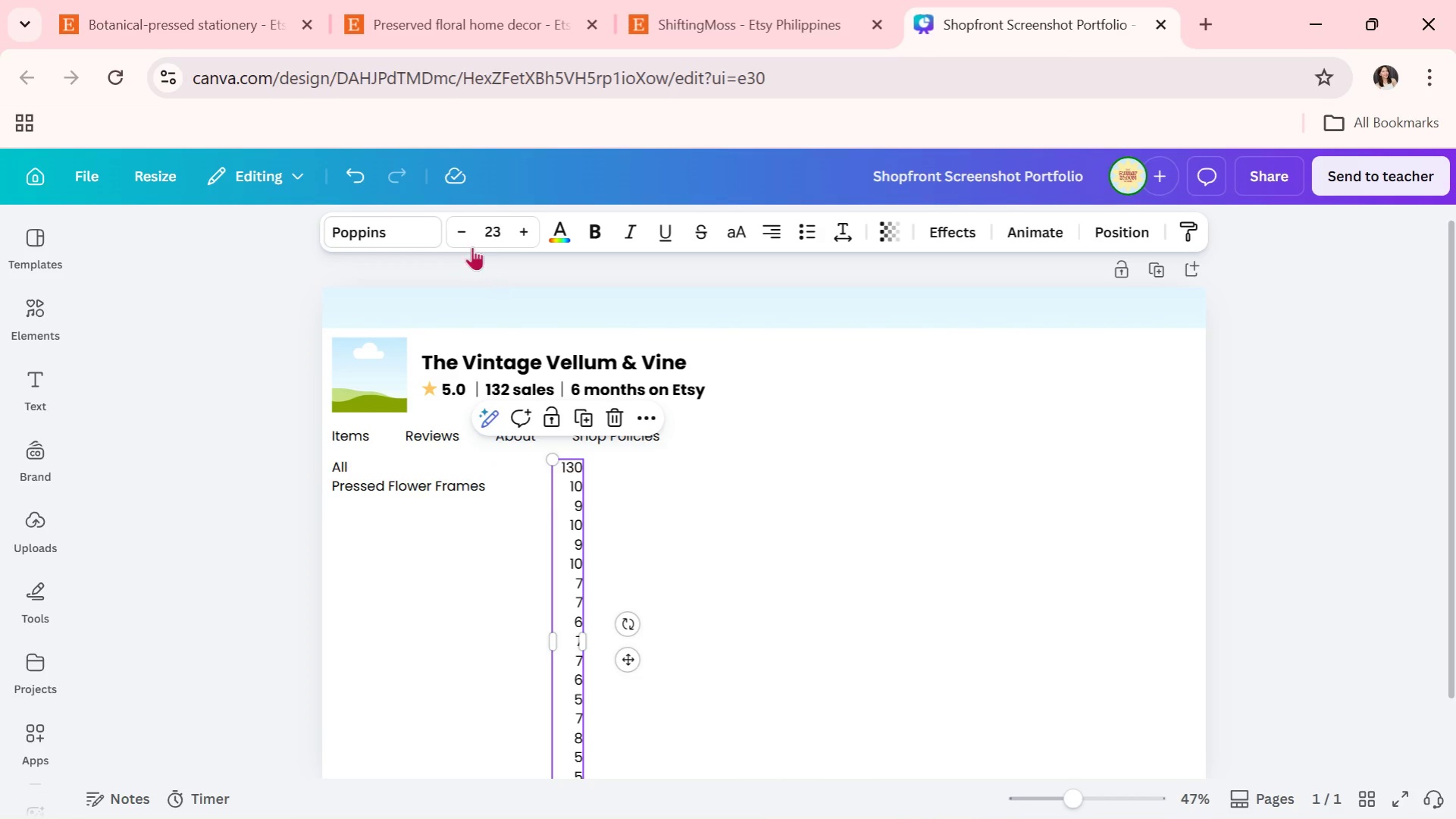 
left_click([460, 228])
 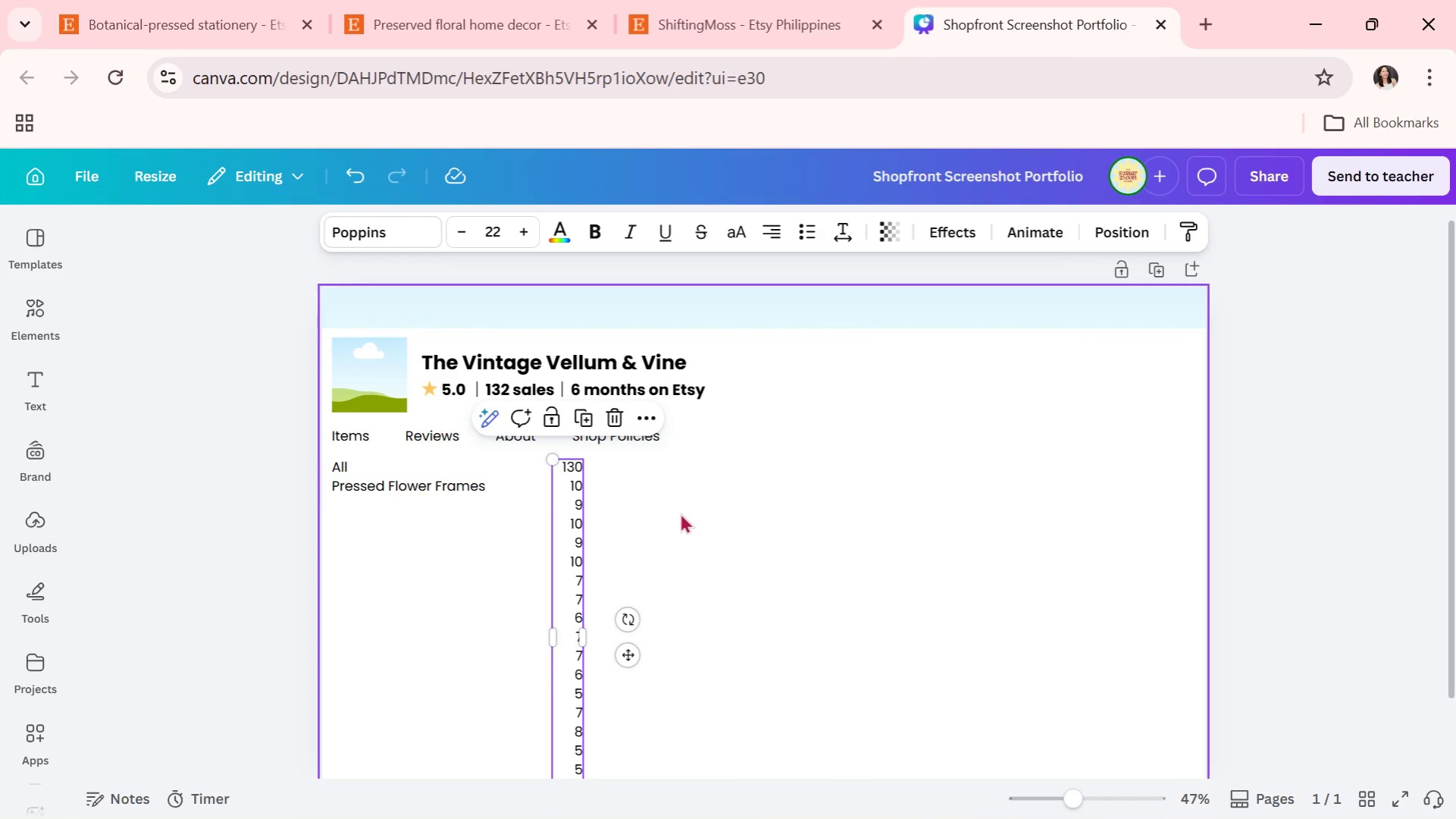 
double_click([681, 513])
 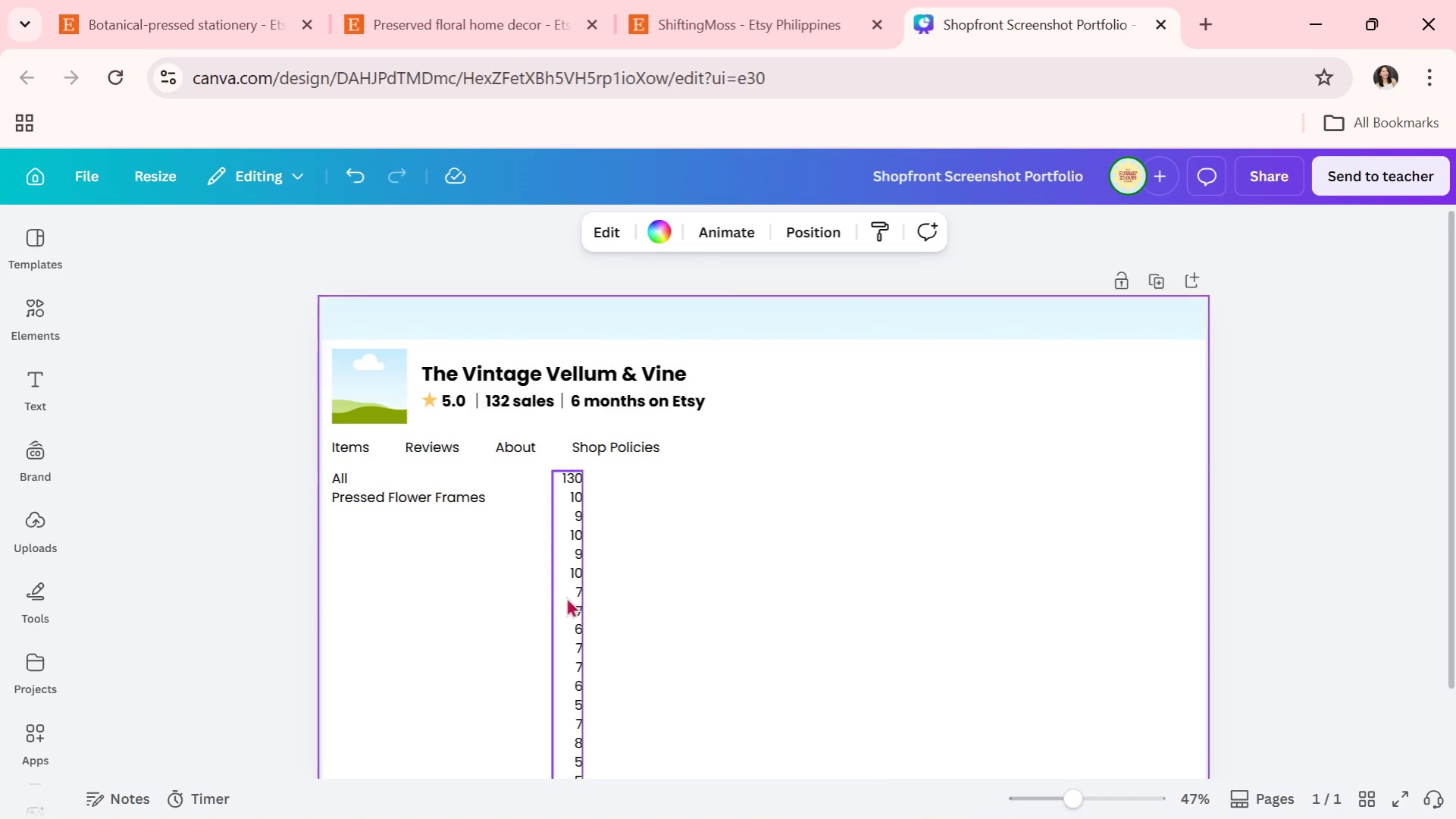 
left_click([413, 593])
 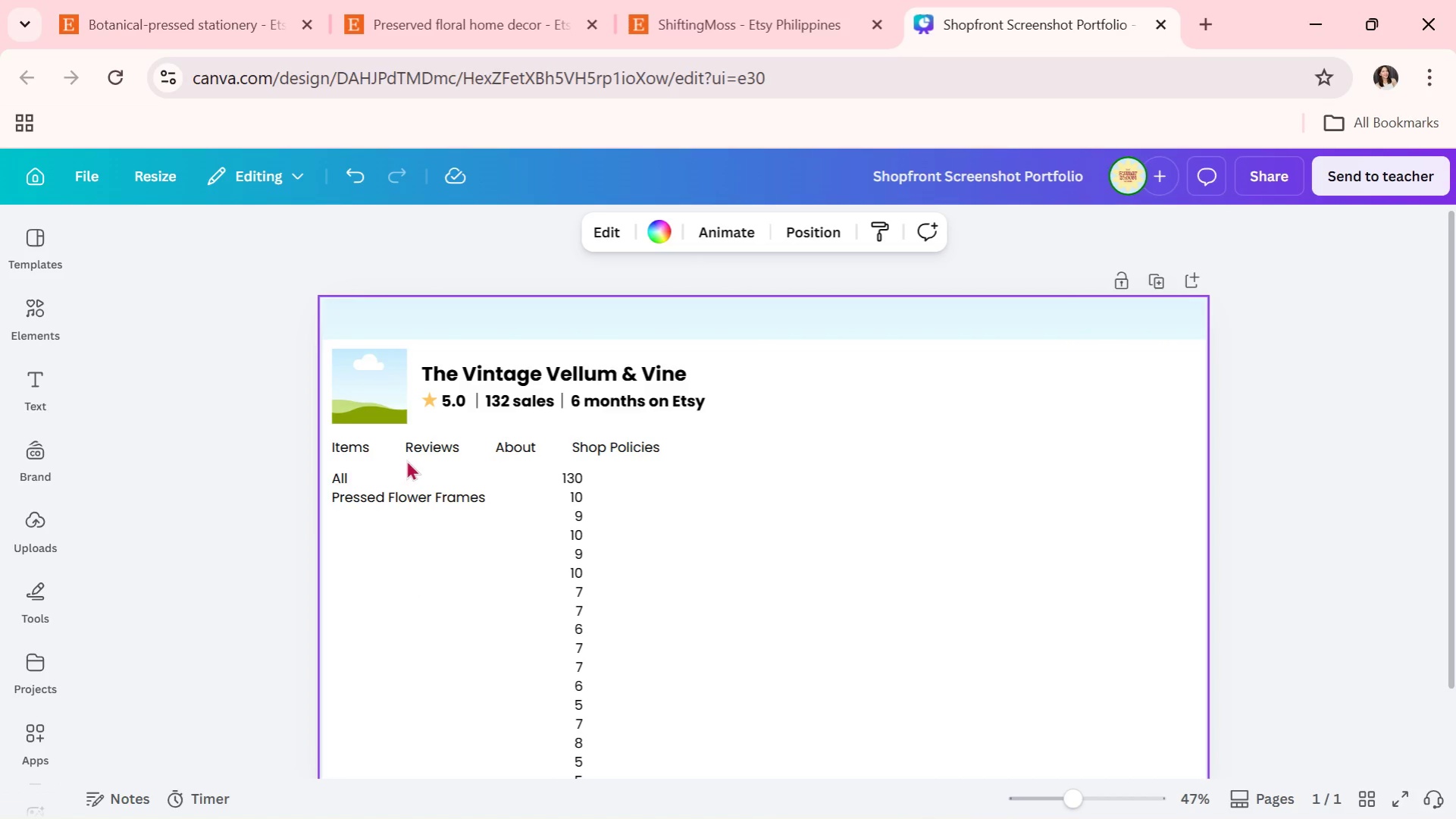 
left_click([418, 452])
 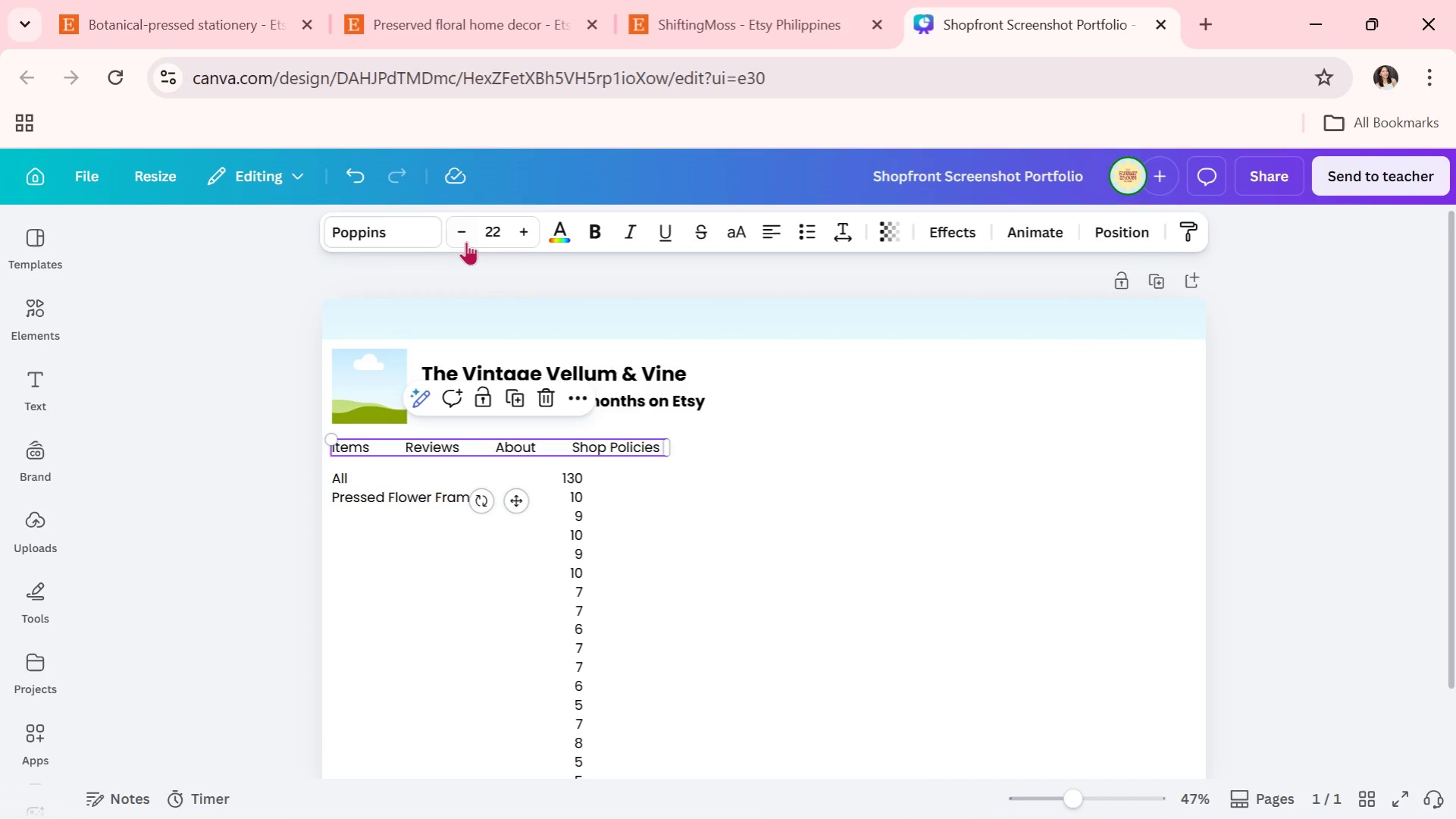 
left_click([462, 231])
 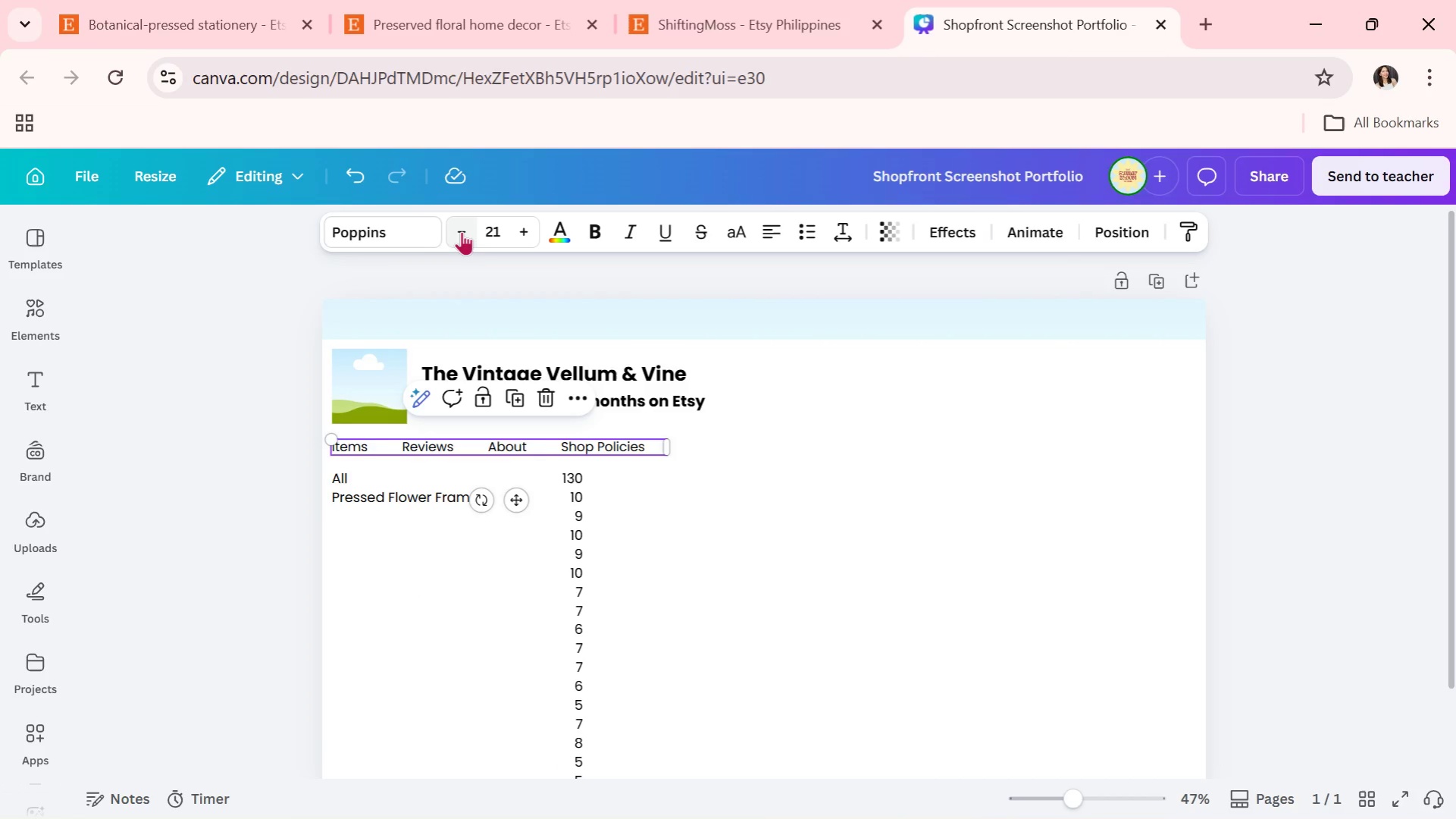 
left_click([462, 231])
 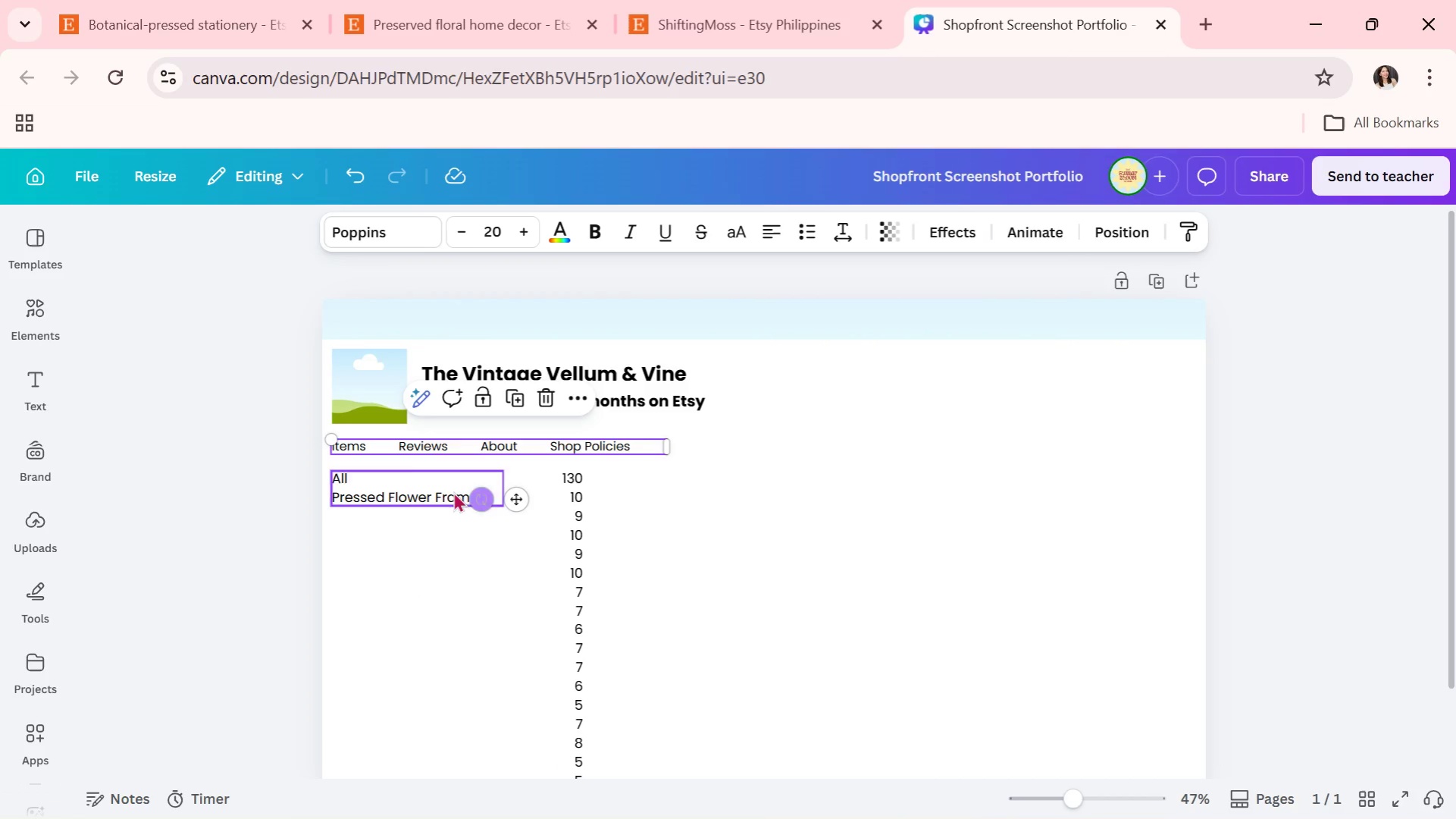 
left_click([449, 494])
 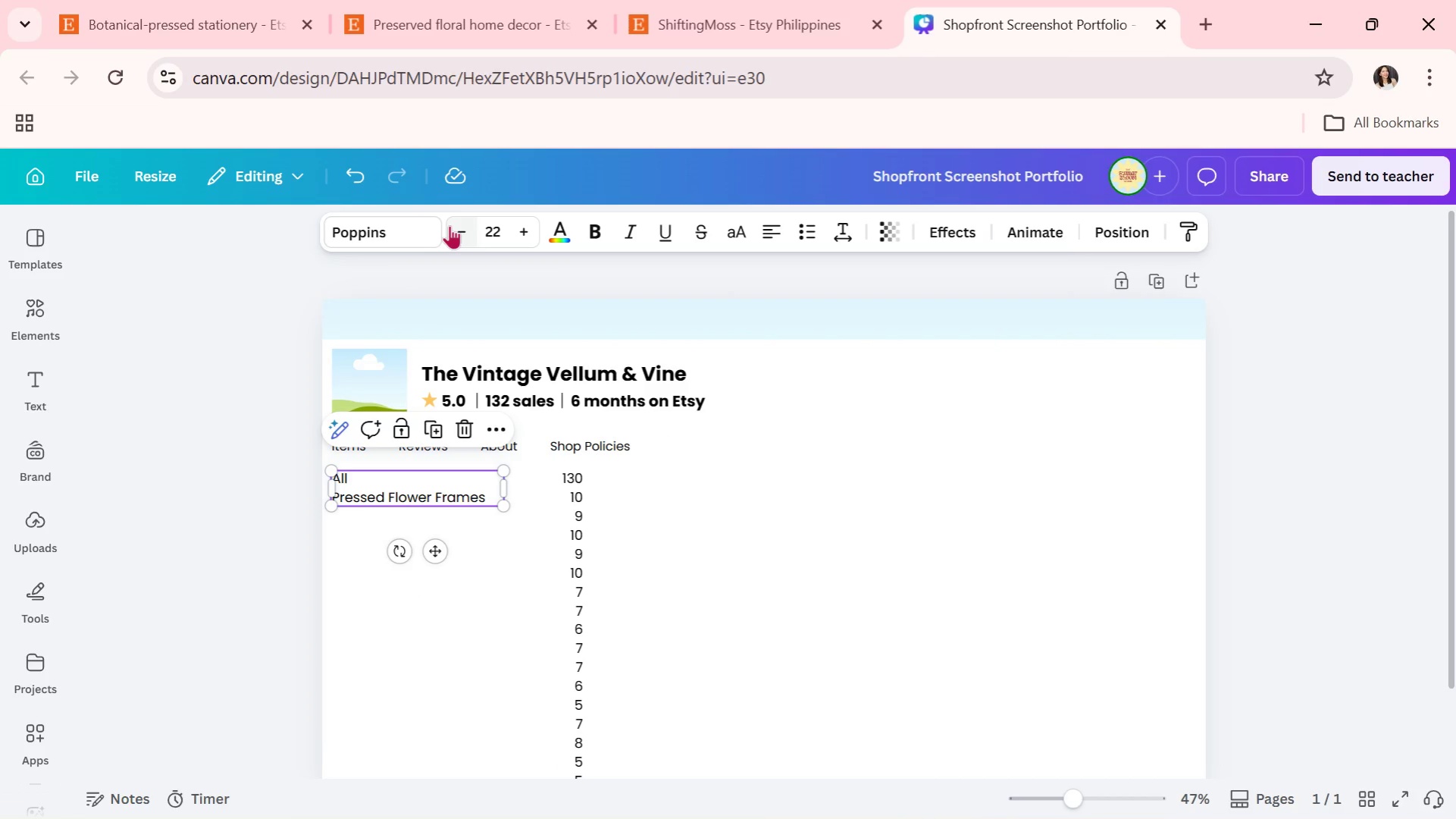 
double_click([449, 225])
 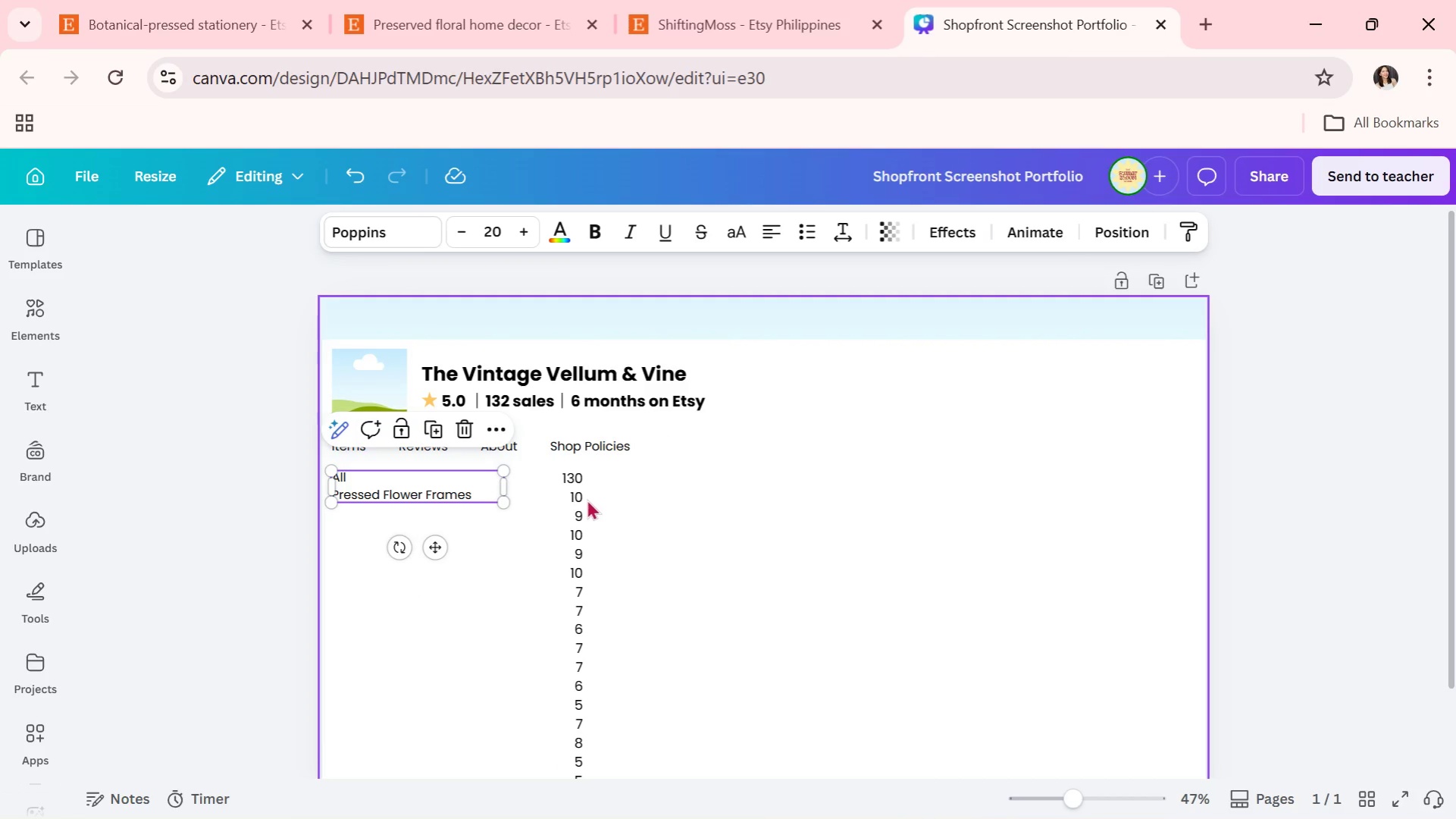 
double_click([584, 502])
 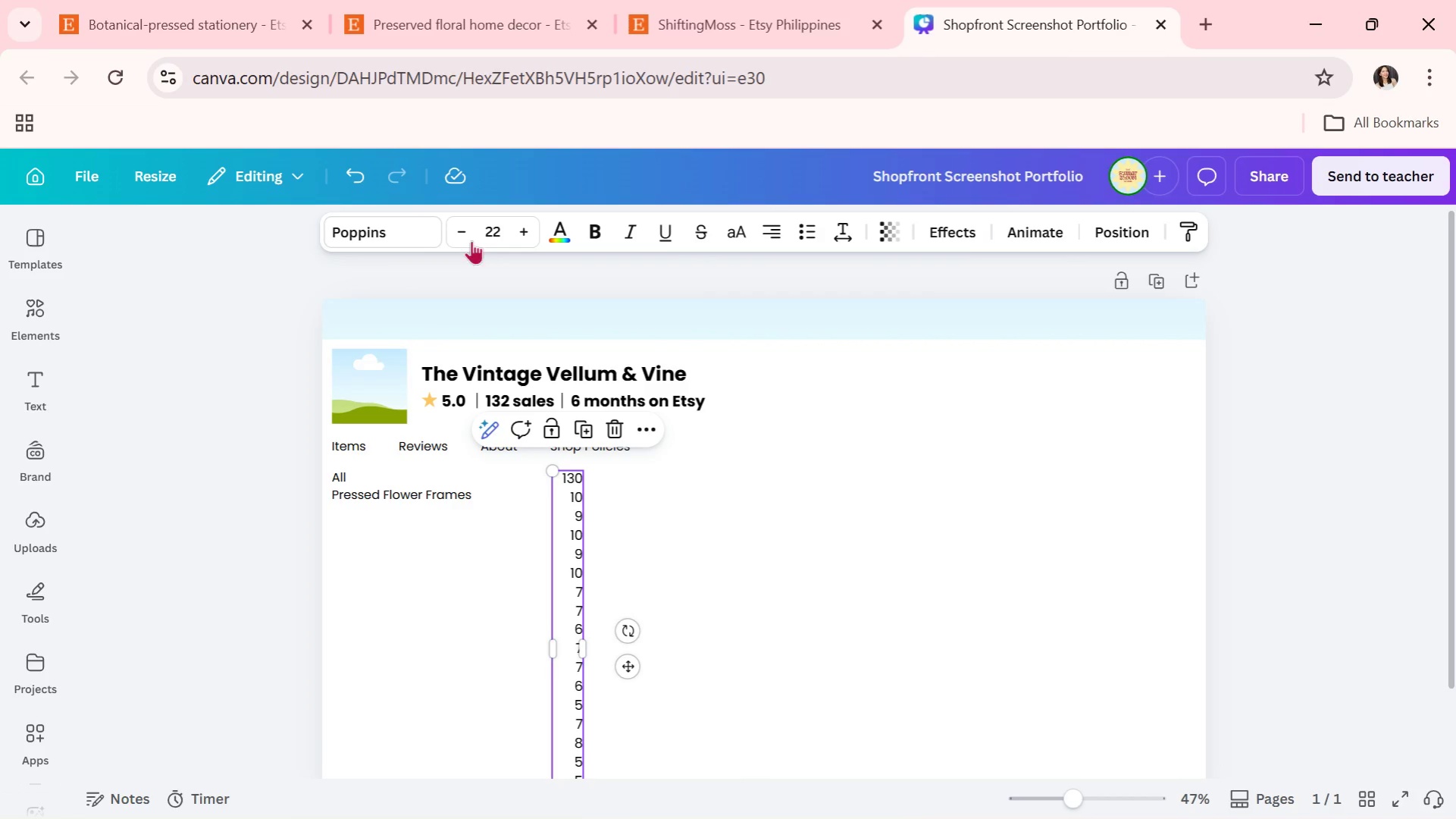 
double_click([464, 233])
 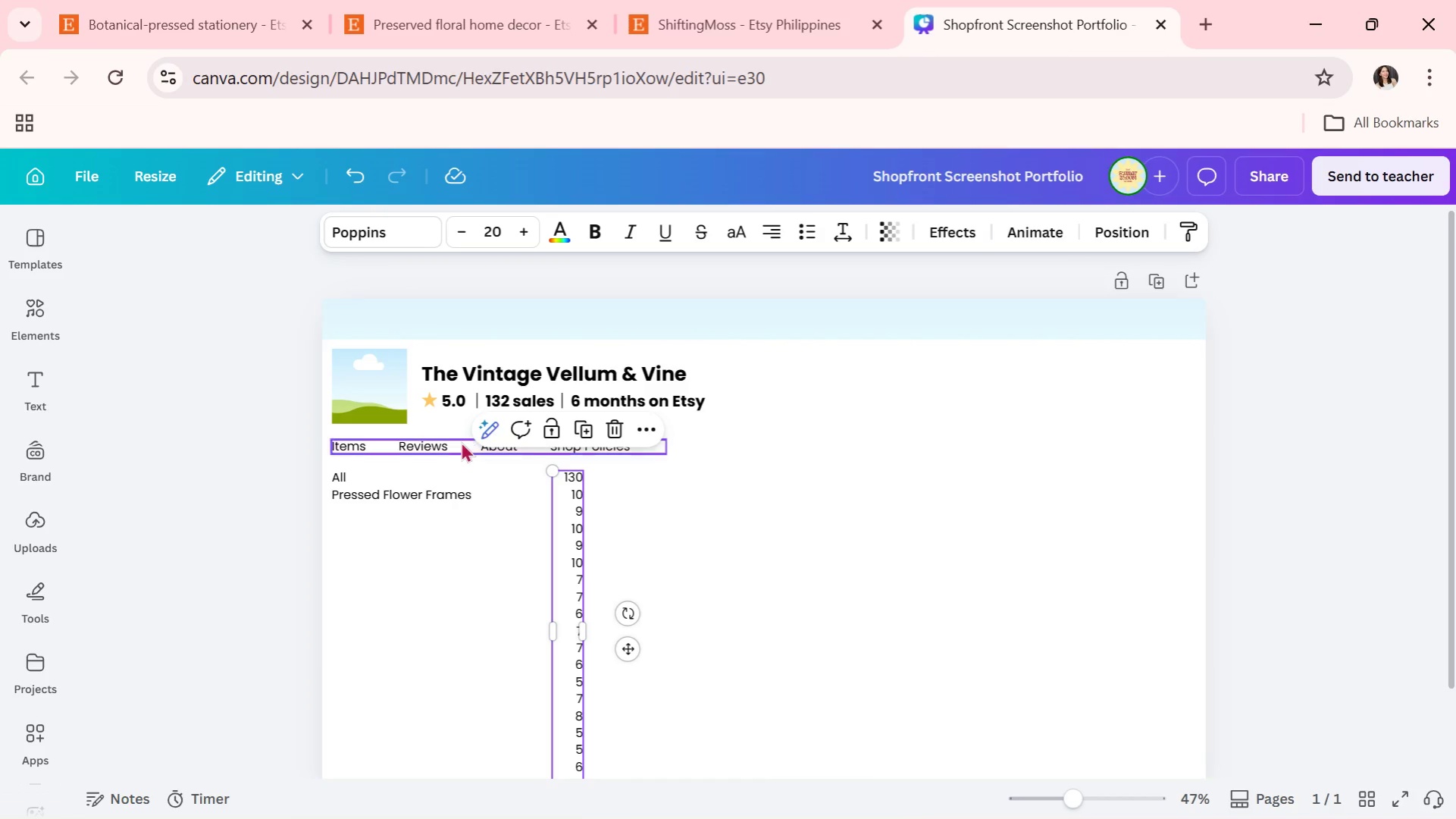 
left_click([415, 491])
 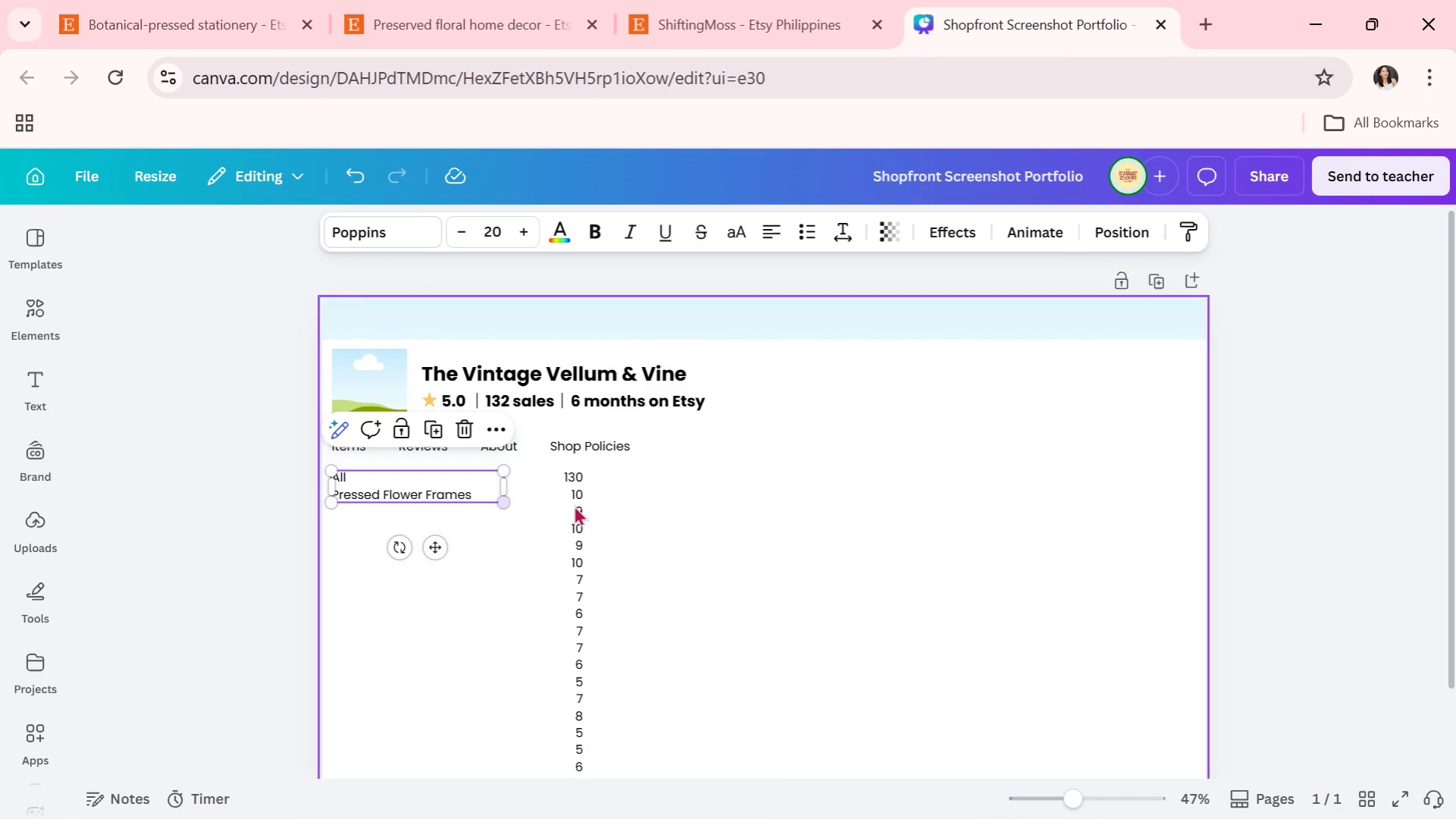 
left_click([719, 505])
 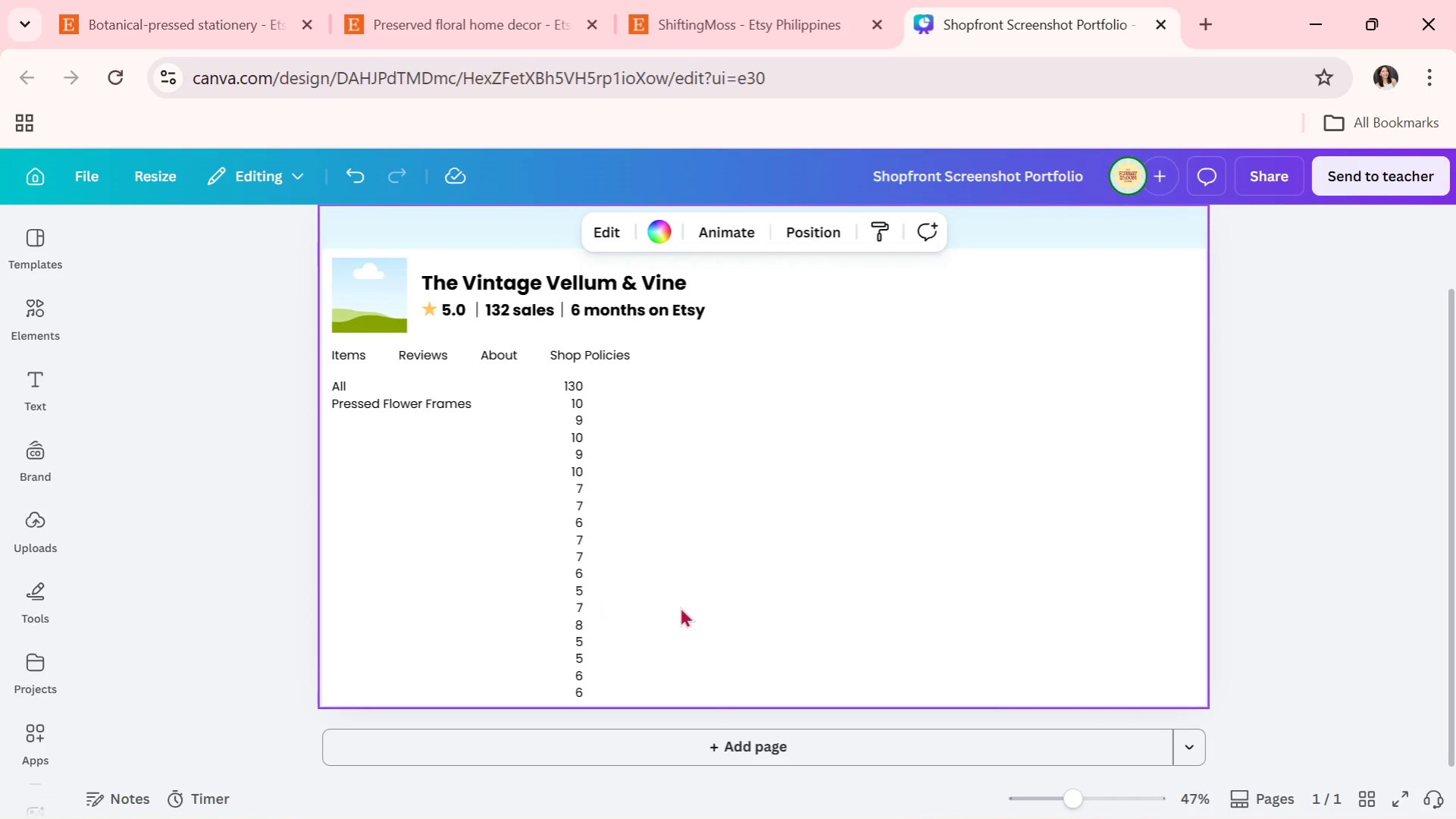 
double_click([868, 607])
 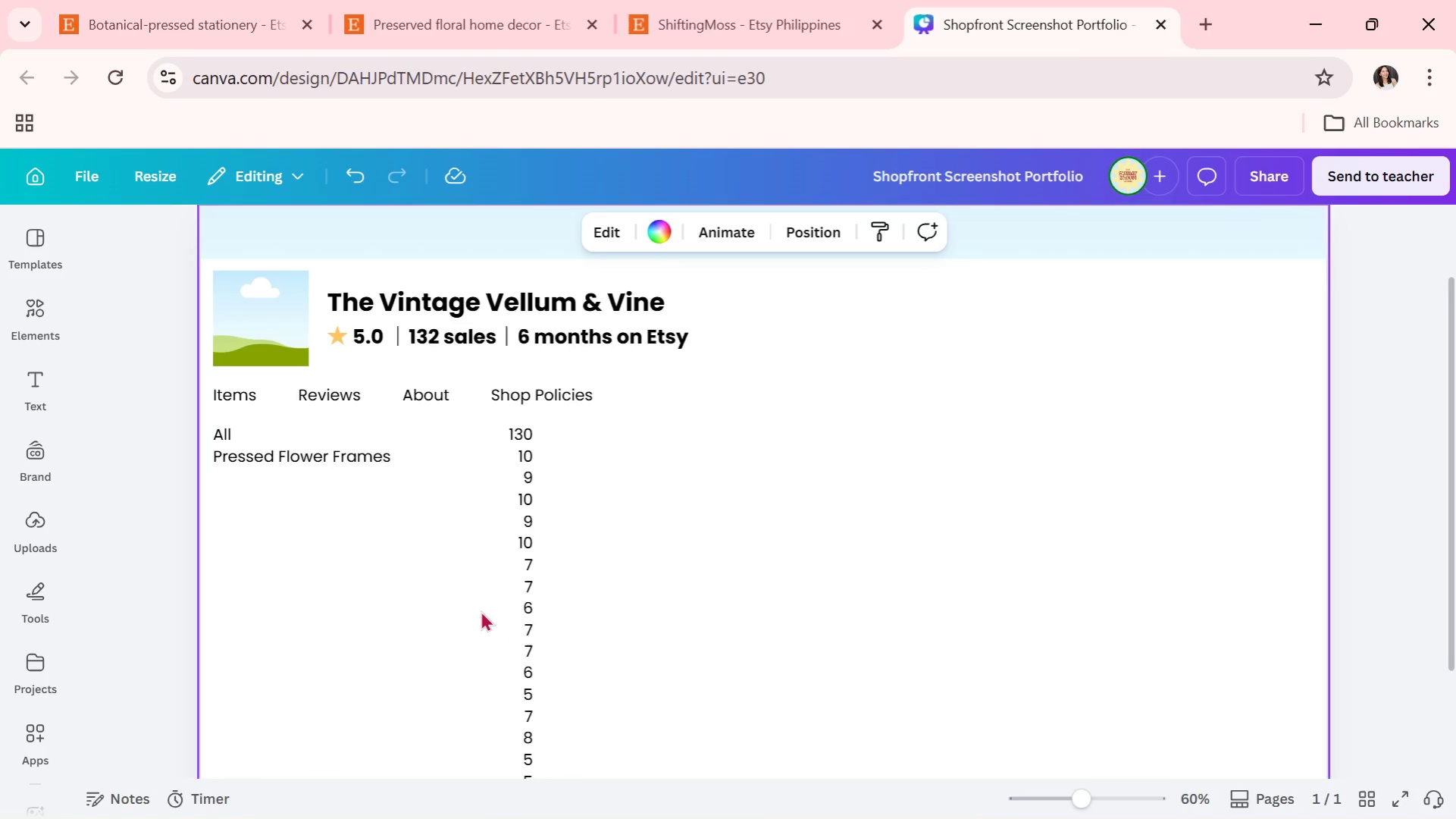 
wait(5.56)
 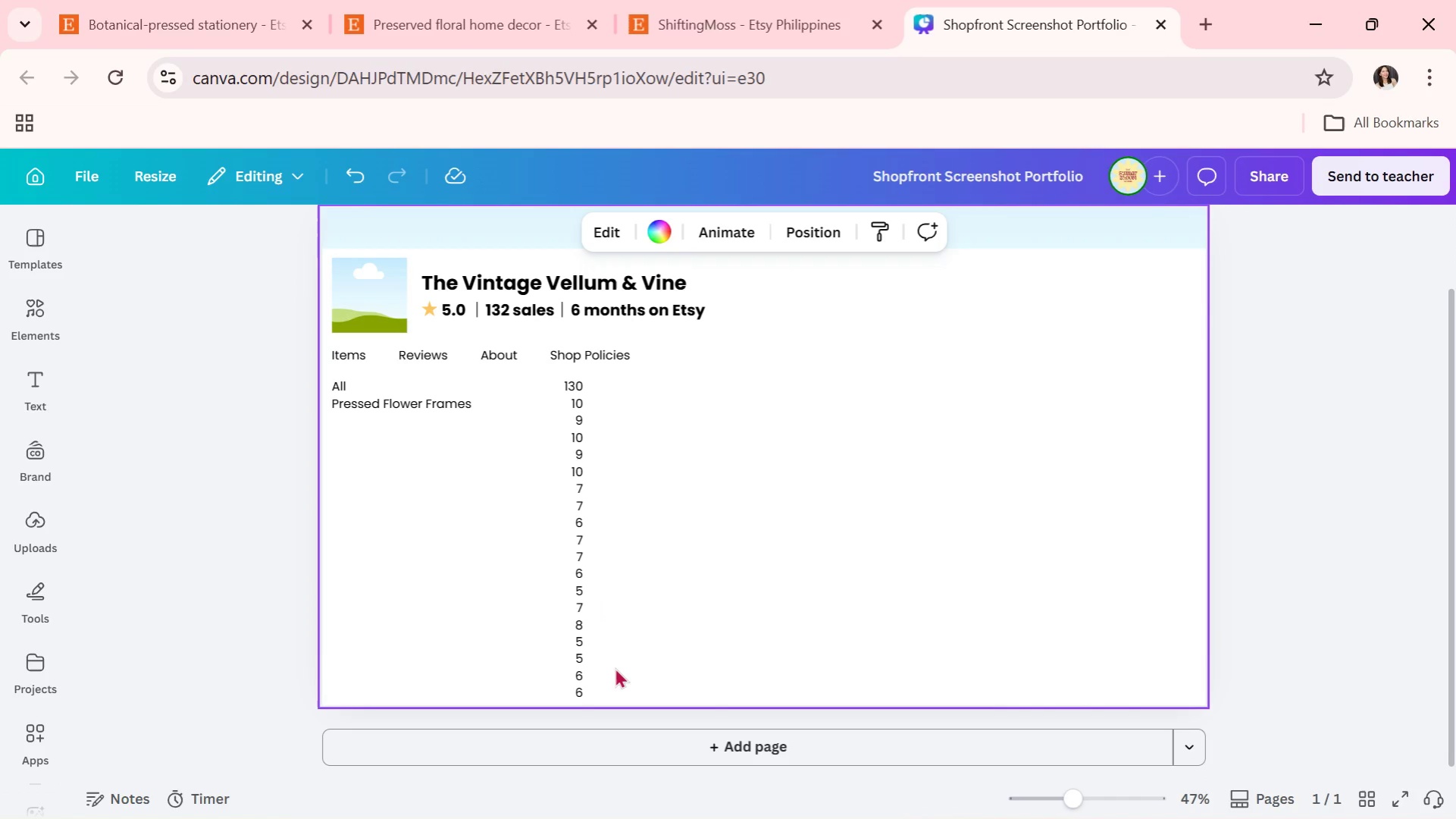 
left_click([794, 0])
 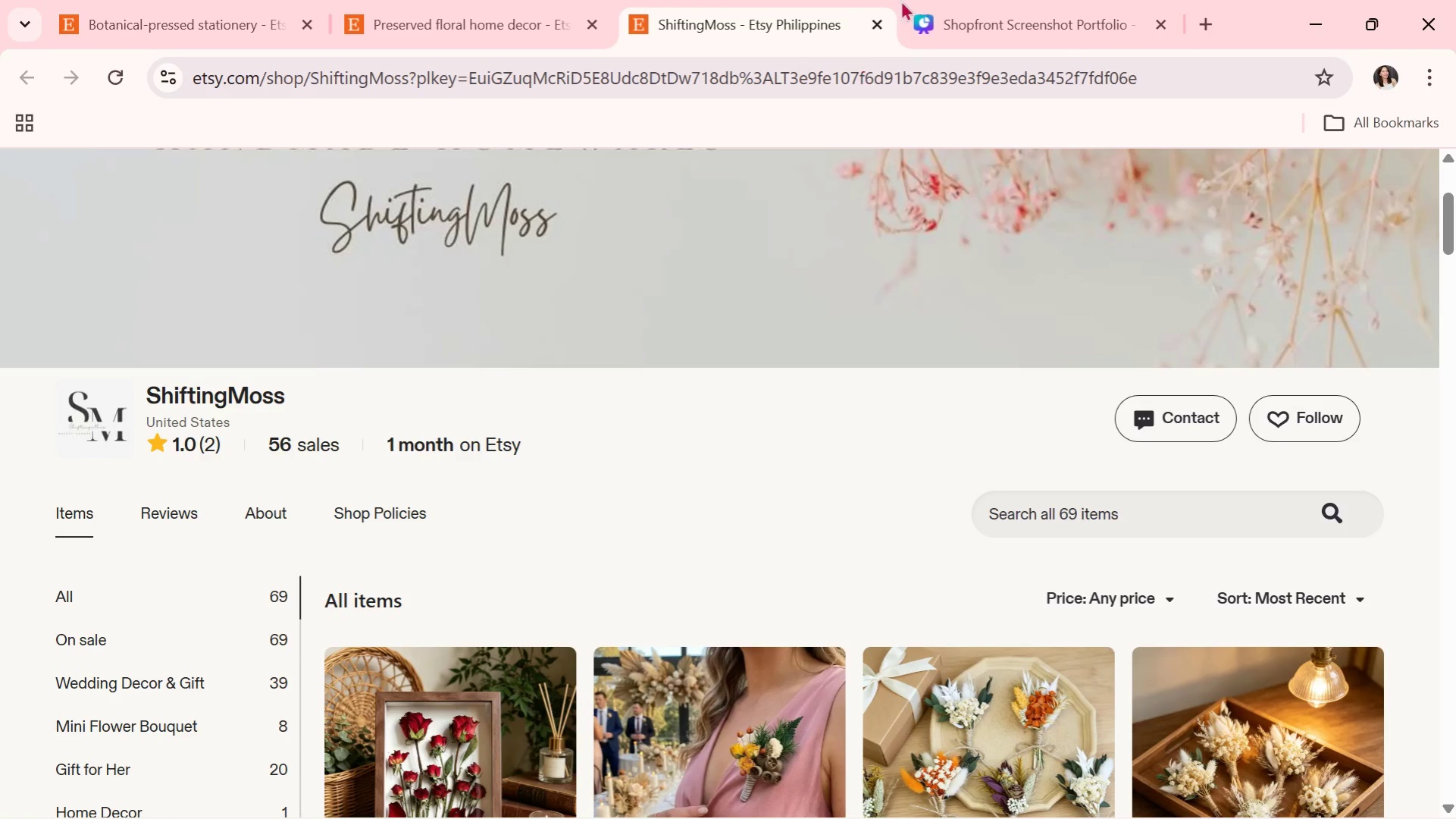 
left_click([972, 0])
 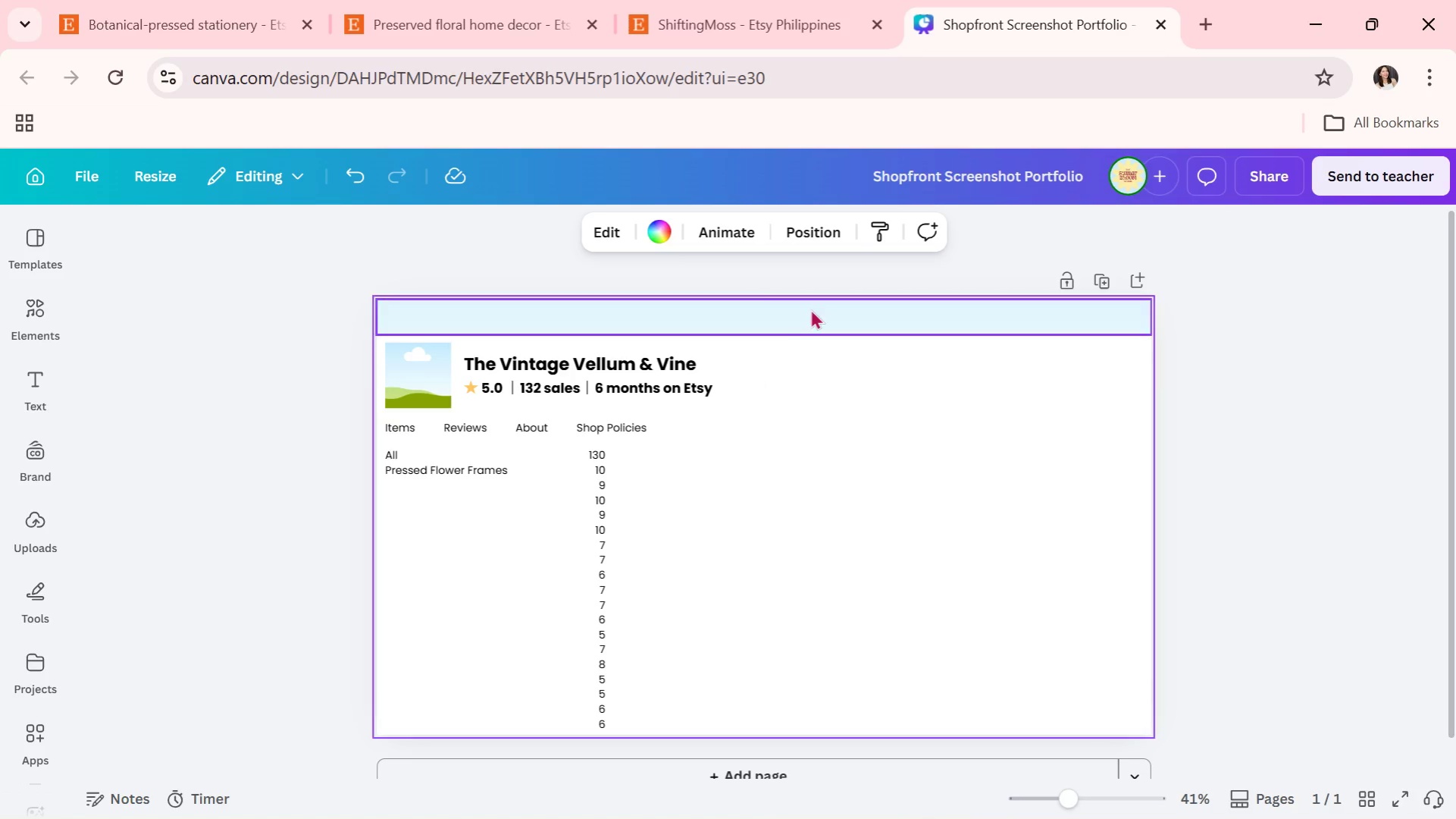 
hold_key(key=ControlLeft, duration=0.34)
scroll: coordinate [827, 224], scroll_direction: up, amount: 5.0
 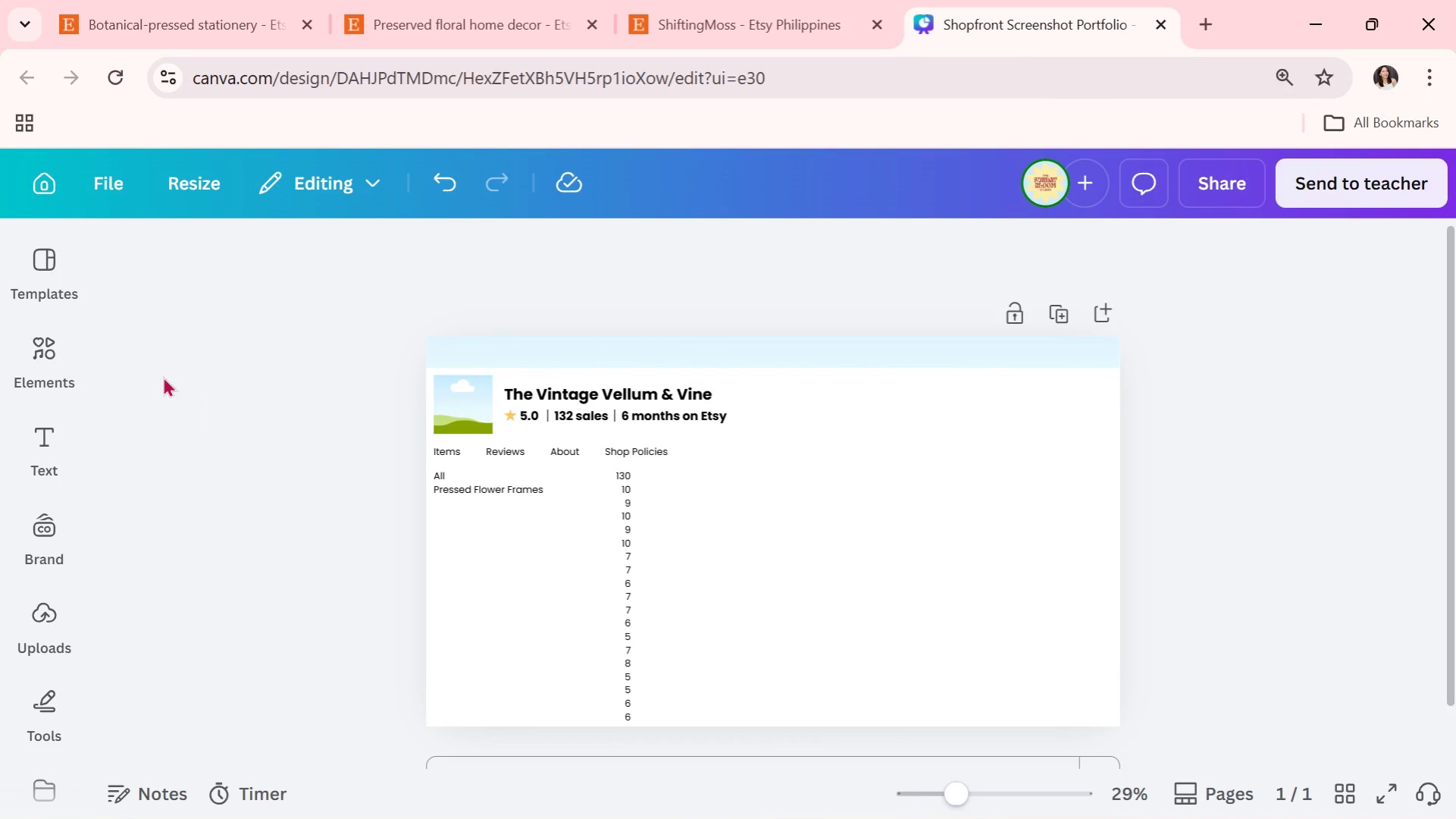 
hold_key(key=ControlLeft, duration=1.53)
hold_key(key=ControlLeft, duration=0.66)
scroll: coordinate [1157, 520], scroll_direction: up, amount: 1.0
 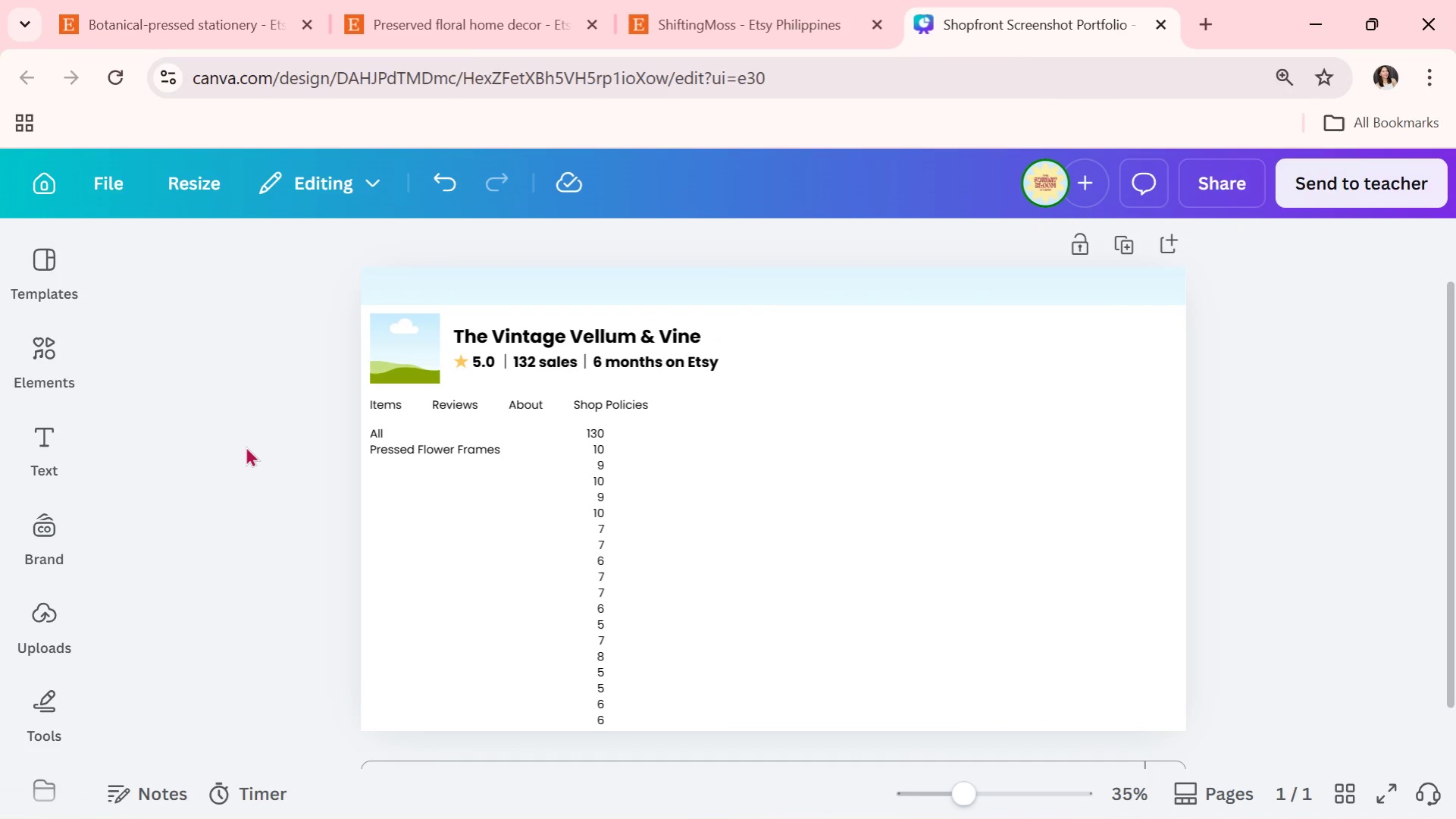 
left_click([245, 446])
 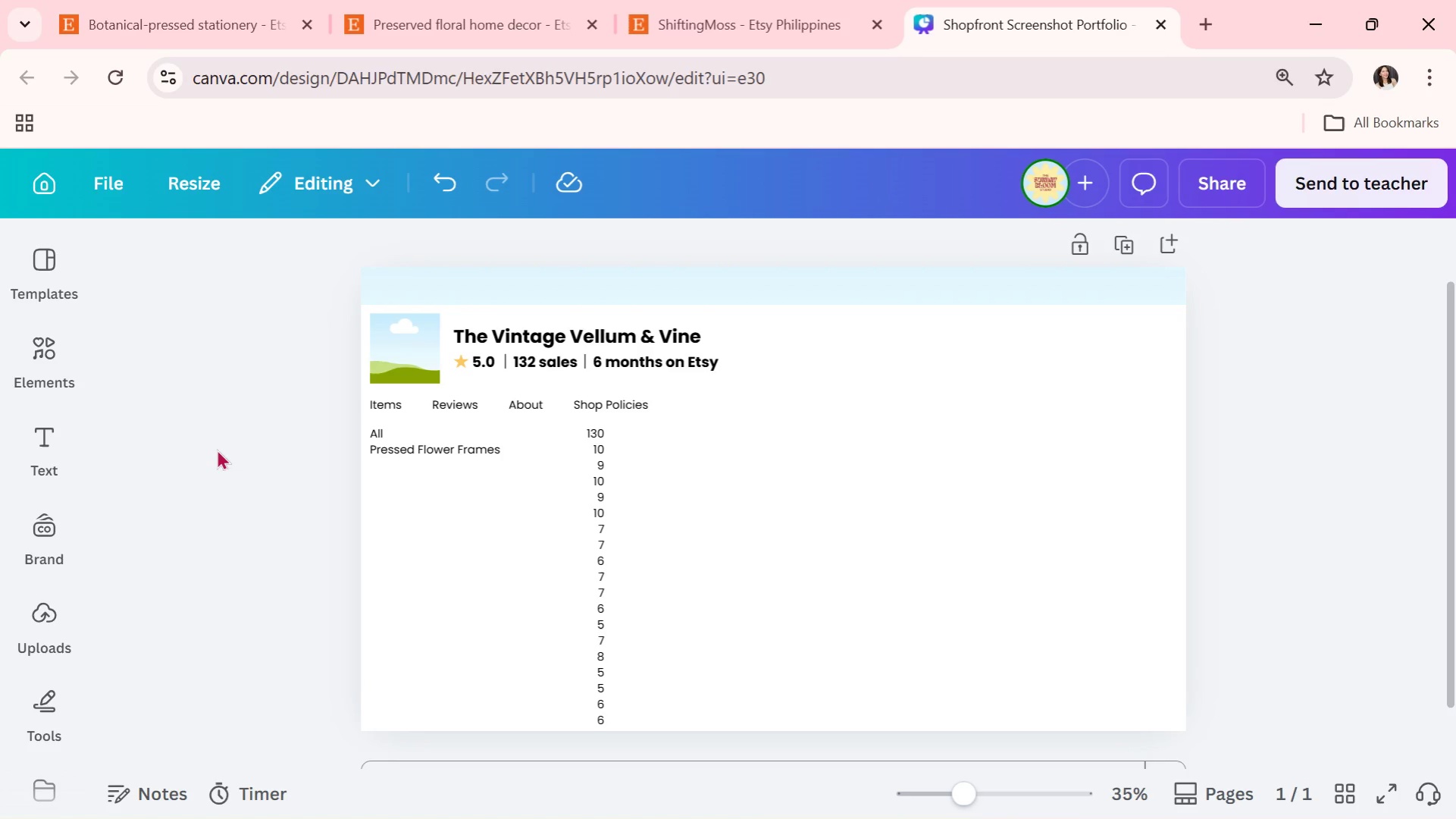 
left_click_drag(start_coordinate=[947, 781], to_coordinate=[966, 785])
 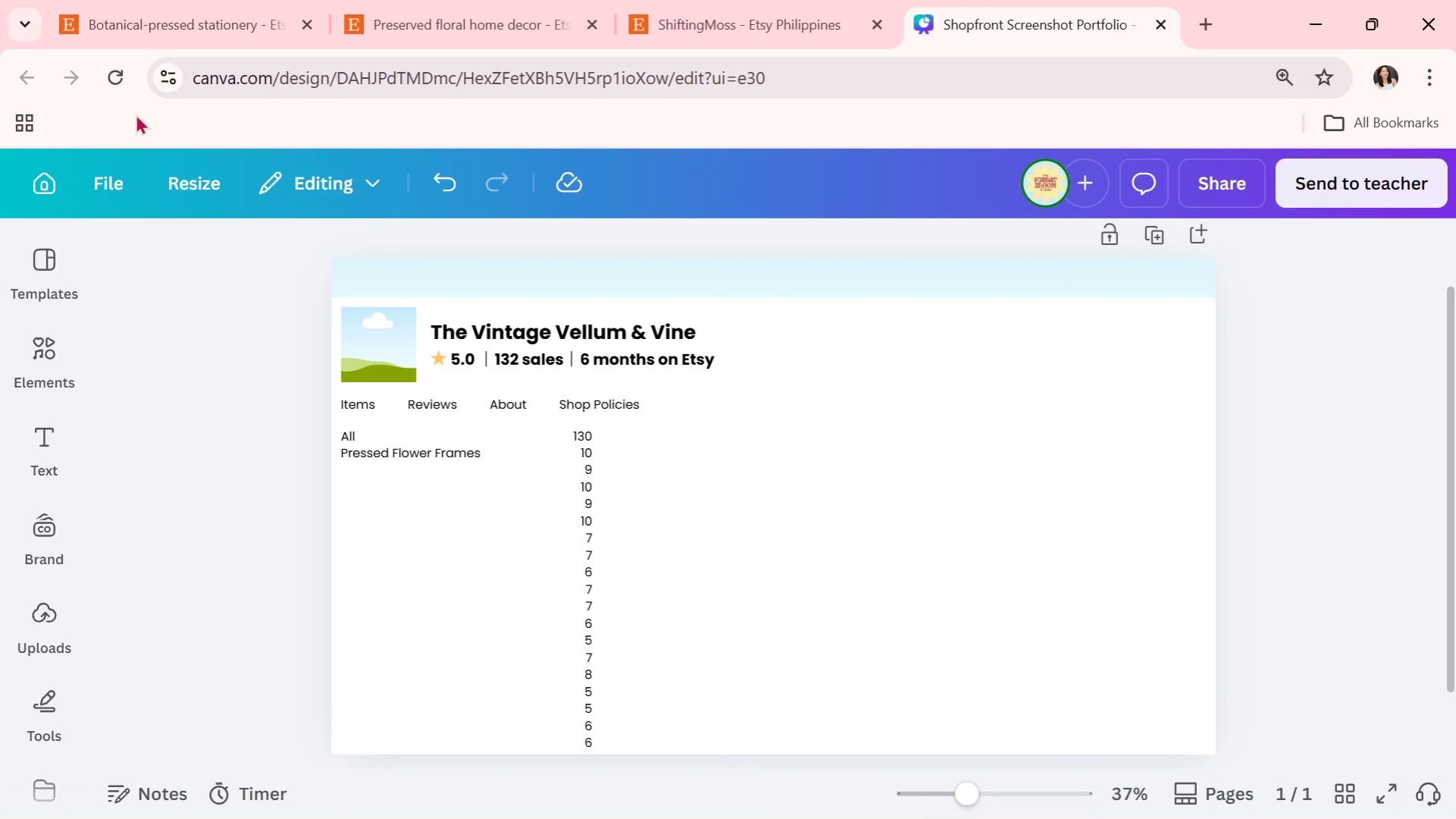 
left_click([119, 83])
 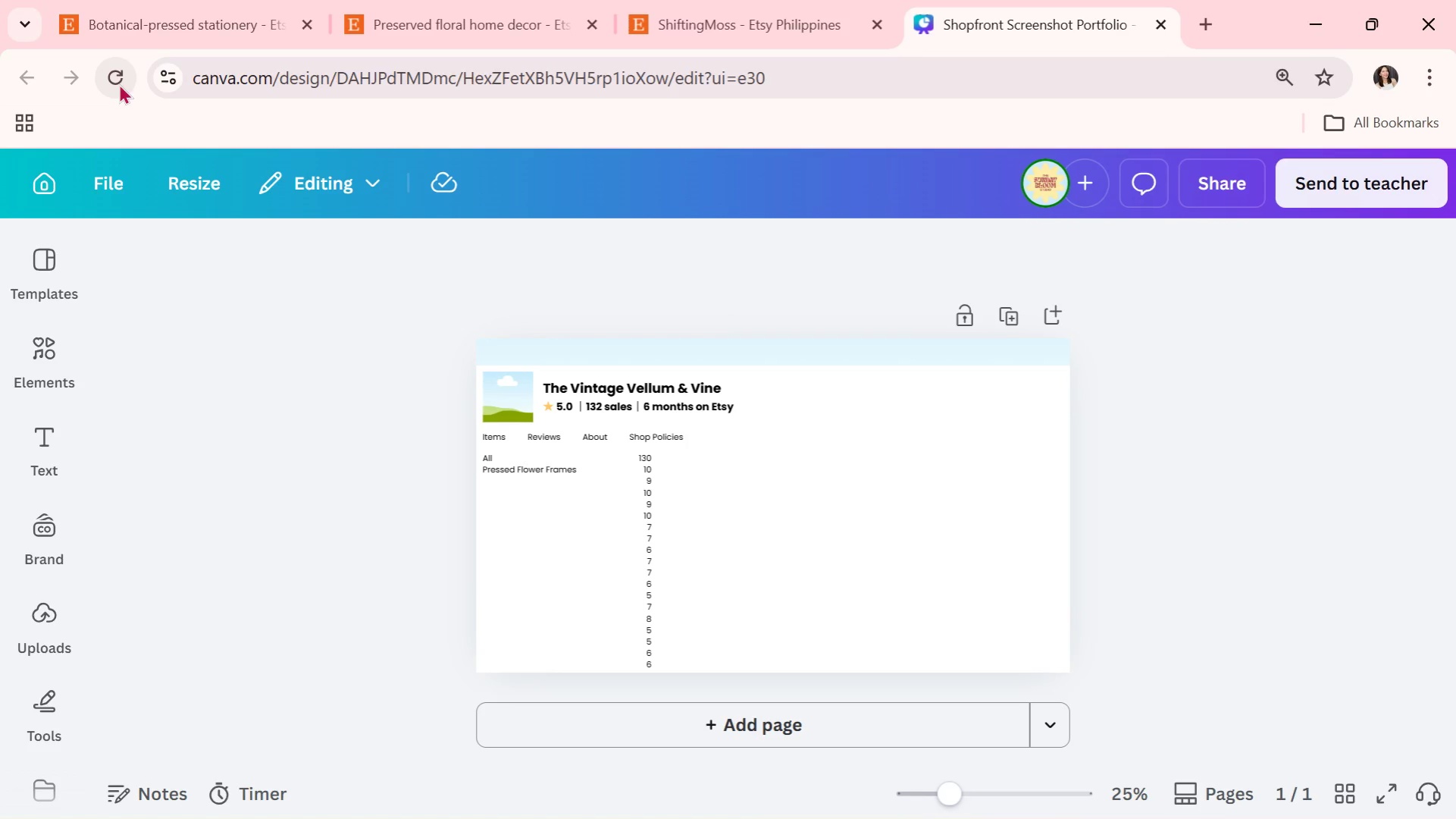 
wait(48.02)
 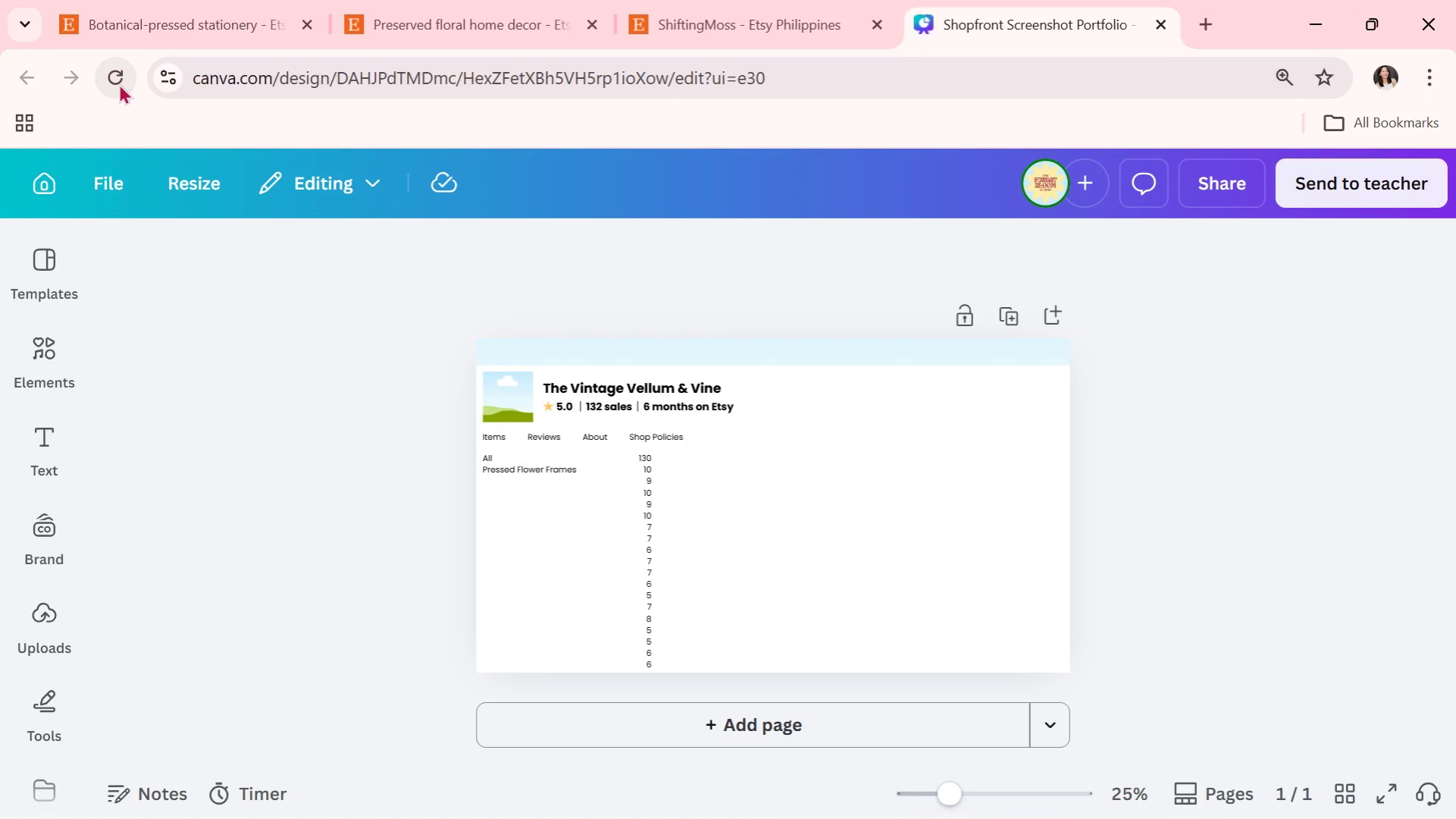 
left_click_drag(start_coordinate=[960, 782], to_coordinate=[969, 783])
 